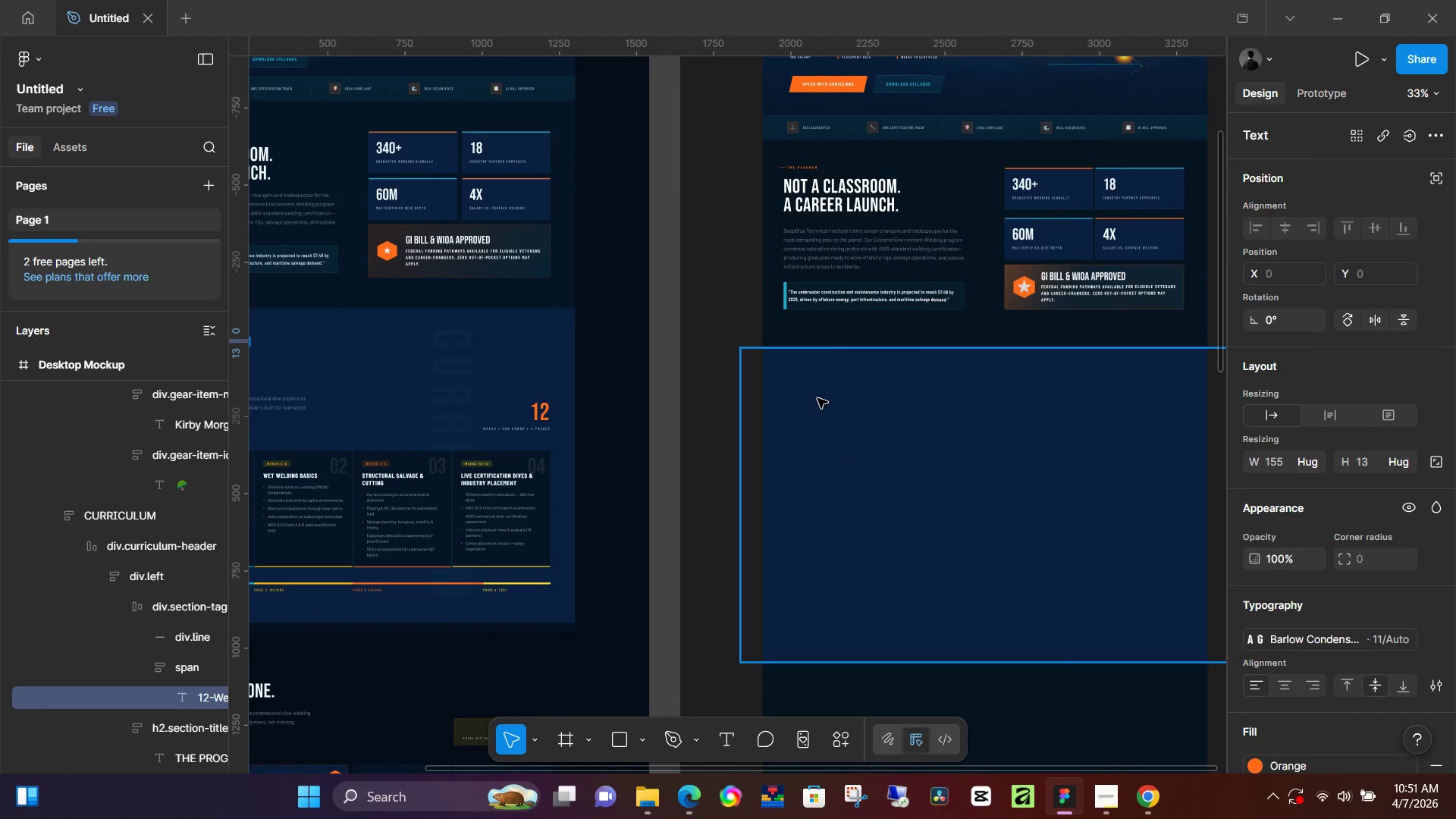 
left_click_drag(start_coordinate=[1138, 392], to_coordinate=[682, 400])
 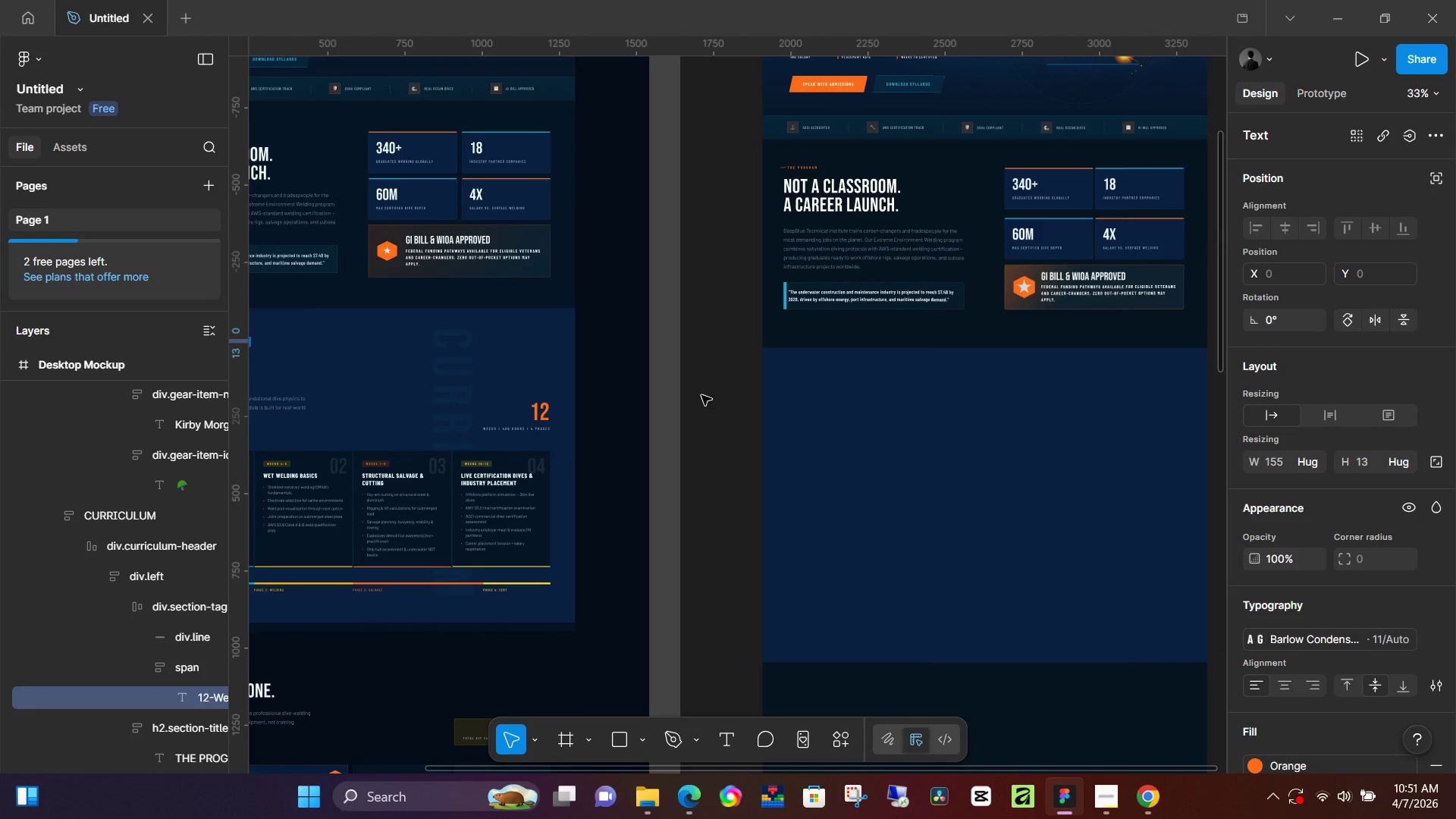 
hold_key(key=Space, duration=1.14)
 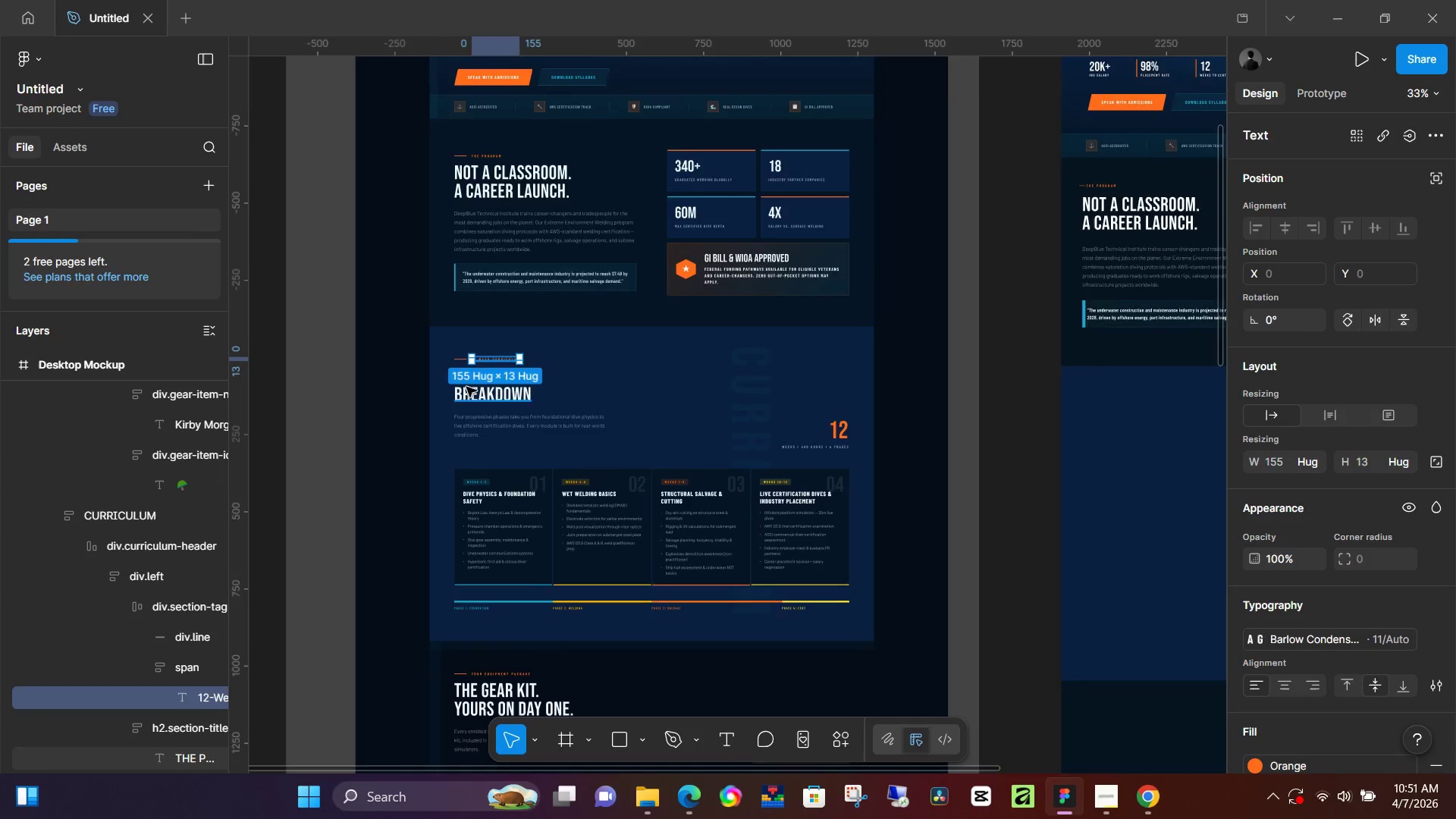 
left_click_drag(start_coordinate=[641, 410], to_coordinate=[940, 428])
 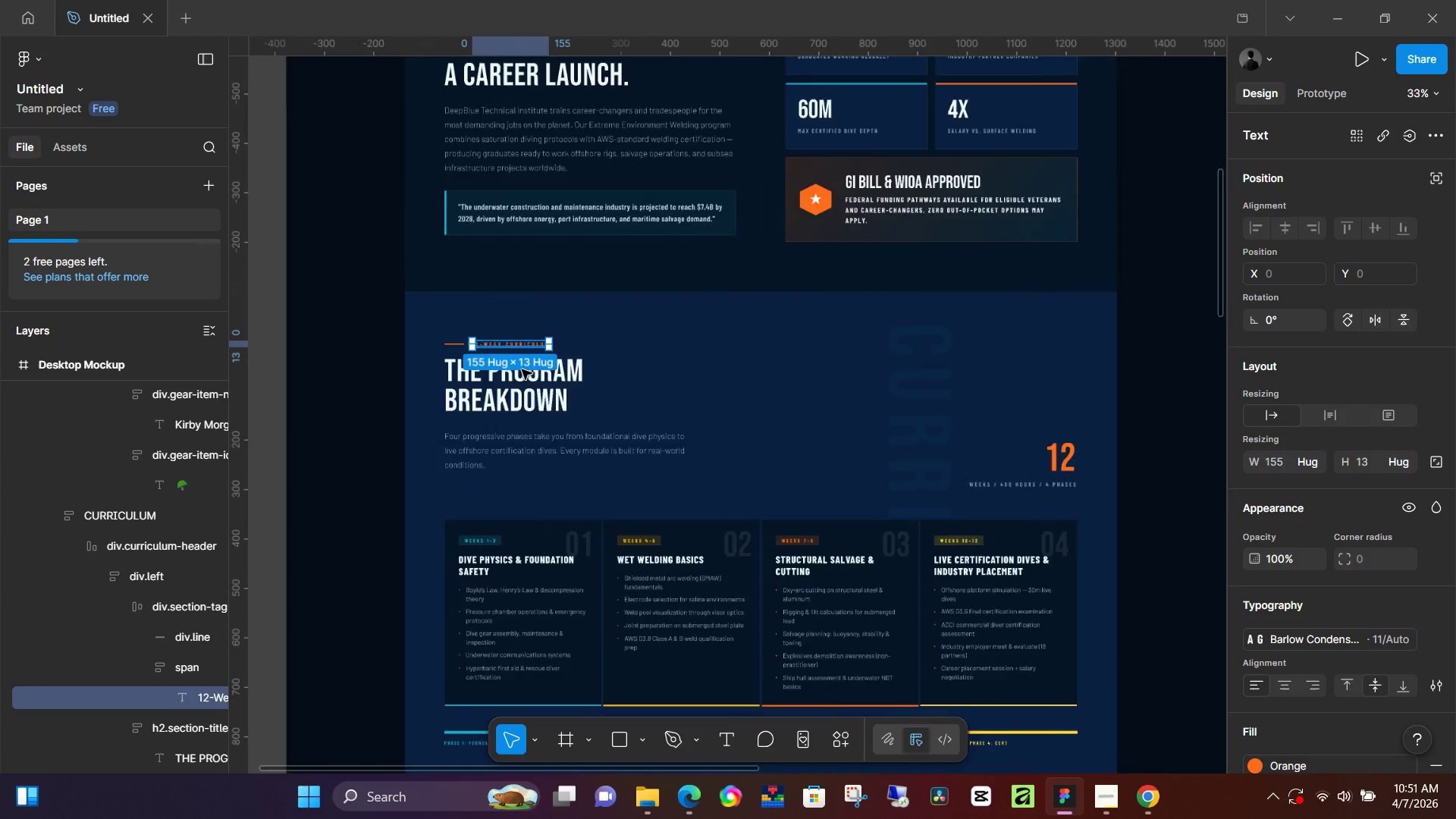 
key(Space)
 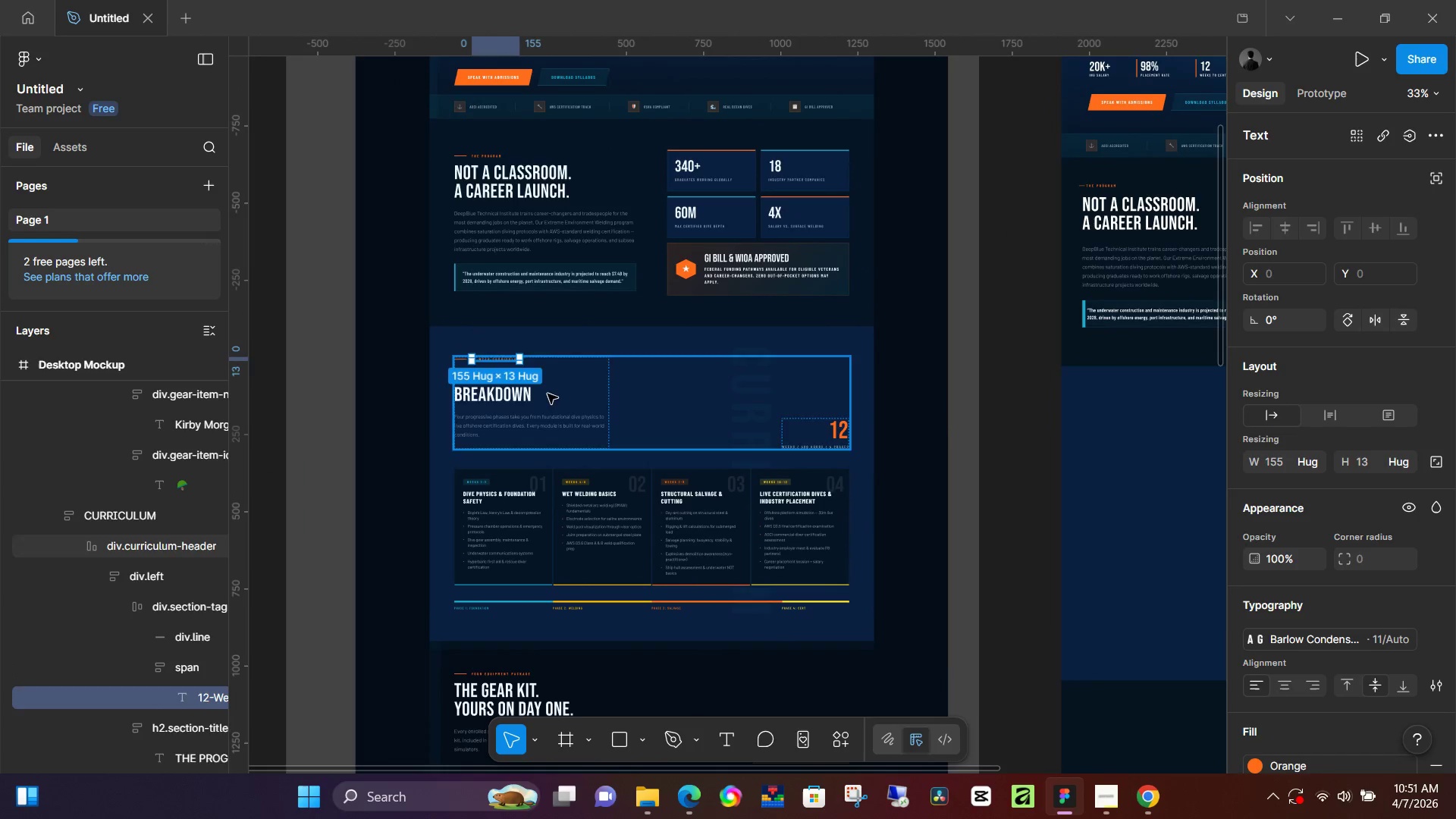 
hold_key(key=ControlLeft, duration=1.52)
scroll: coordinate [535, 369], scroll_direction: up, amount: 10.0
 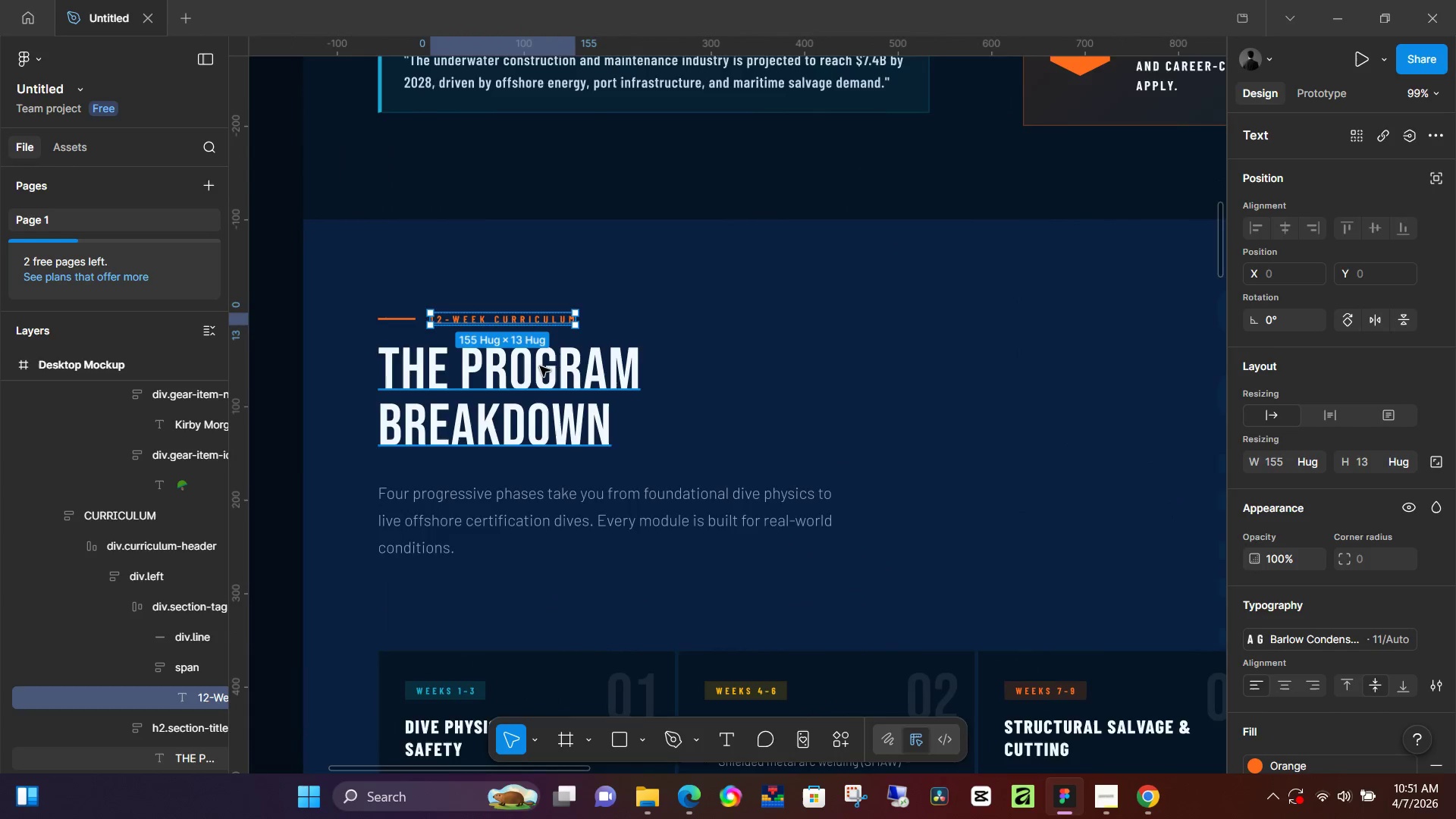 
hold_key(key=ControlLeft, duration=1.5)
 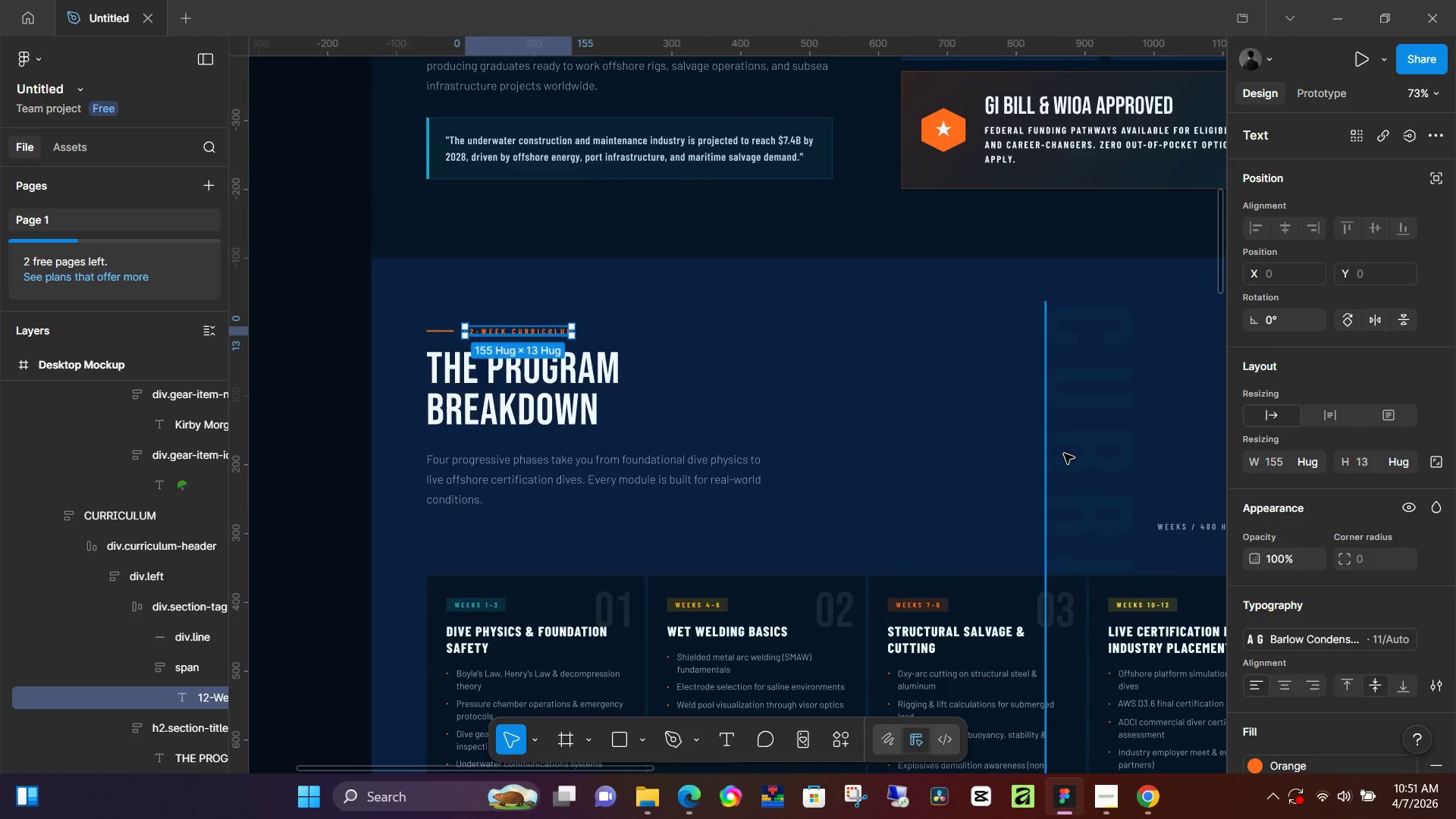 
scroll: coordinate [543, 365], scroll_direction: up, amount: 6.0
 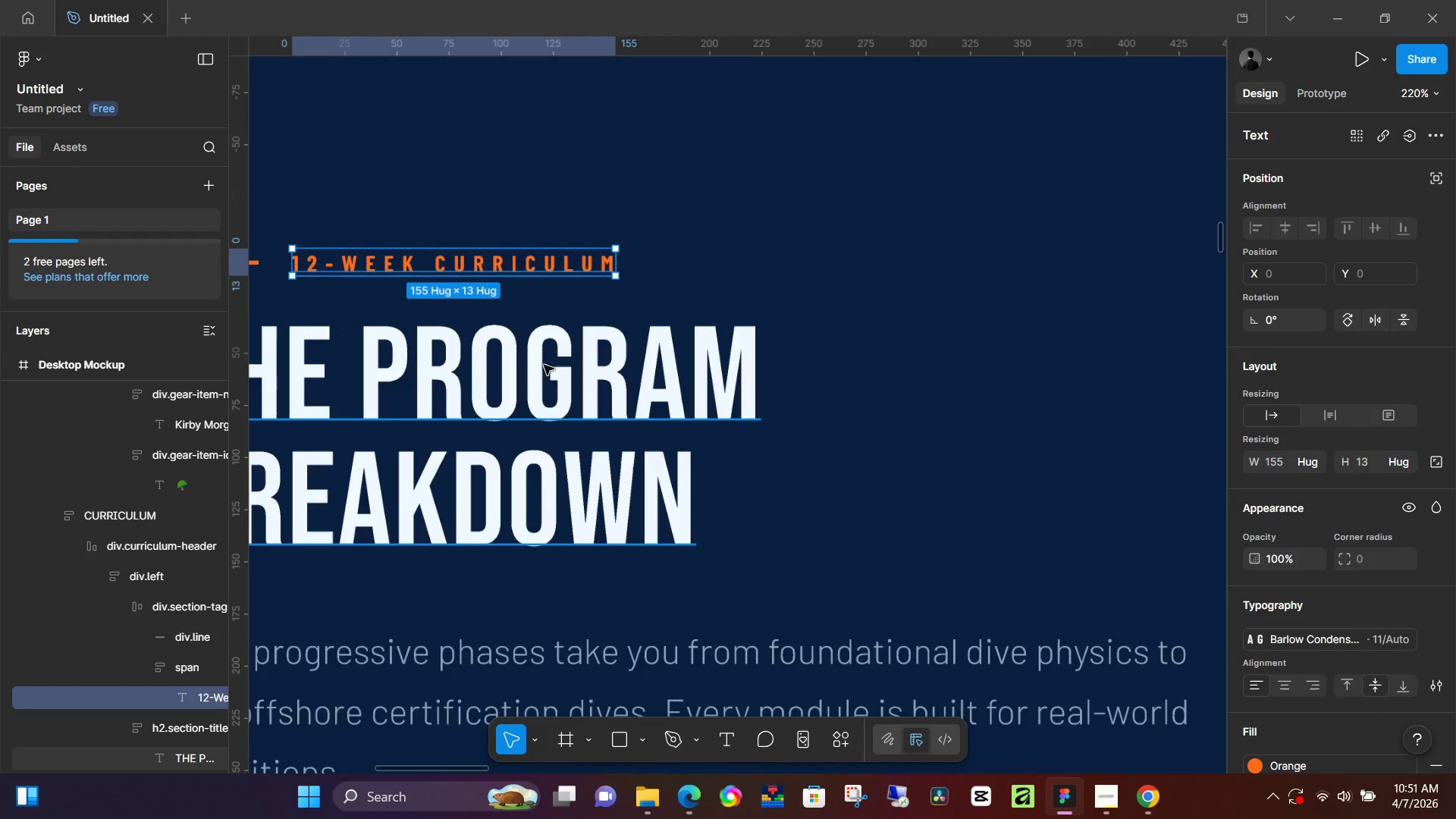 
key(Control+ControlLeft)
 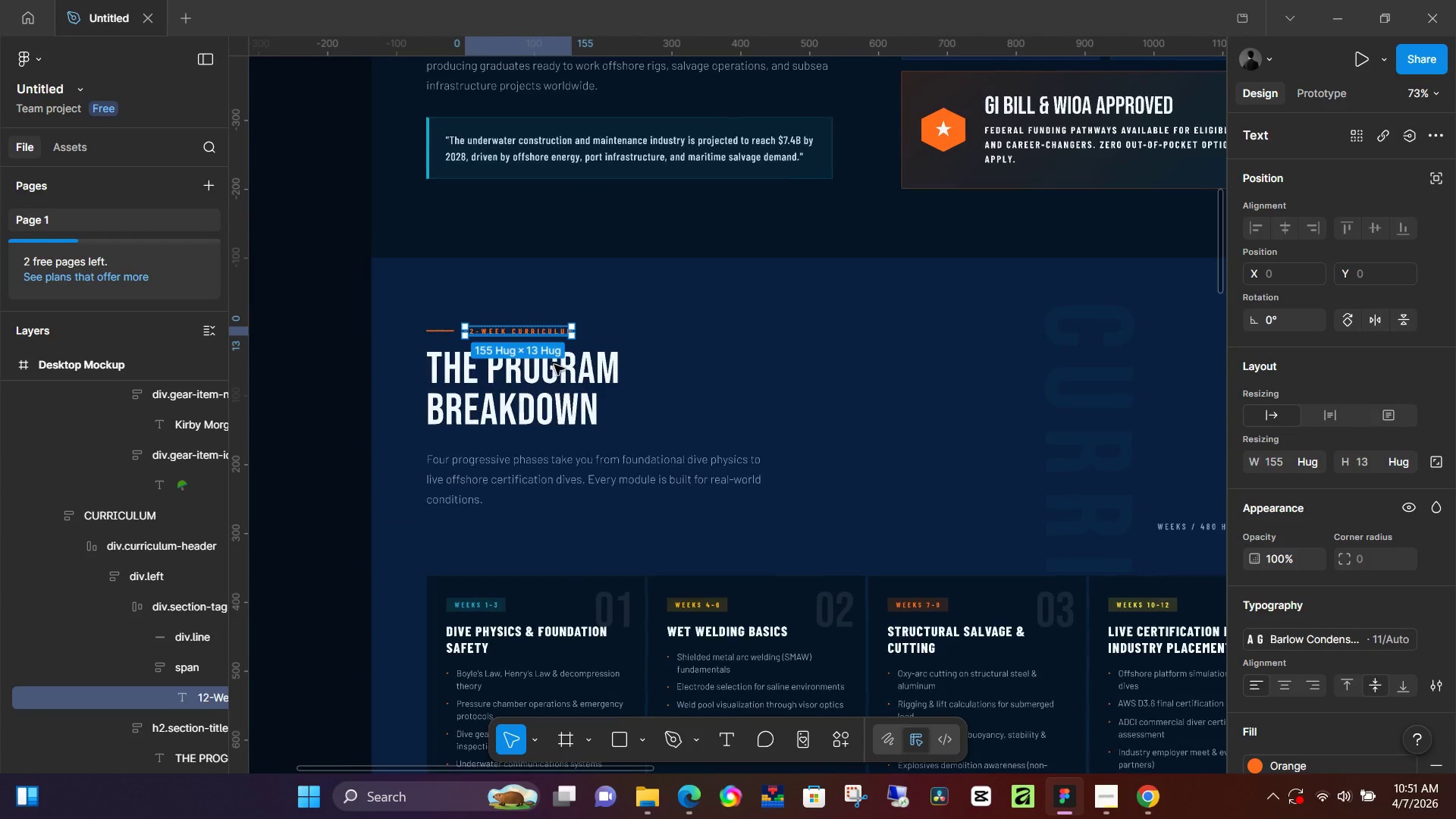 
key(Control+ControlLeft)
 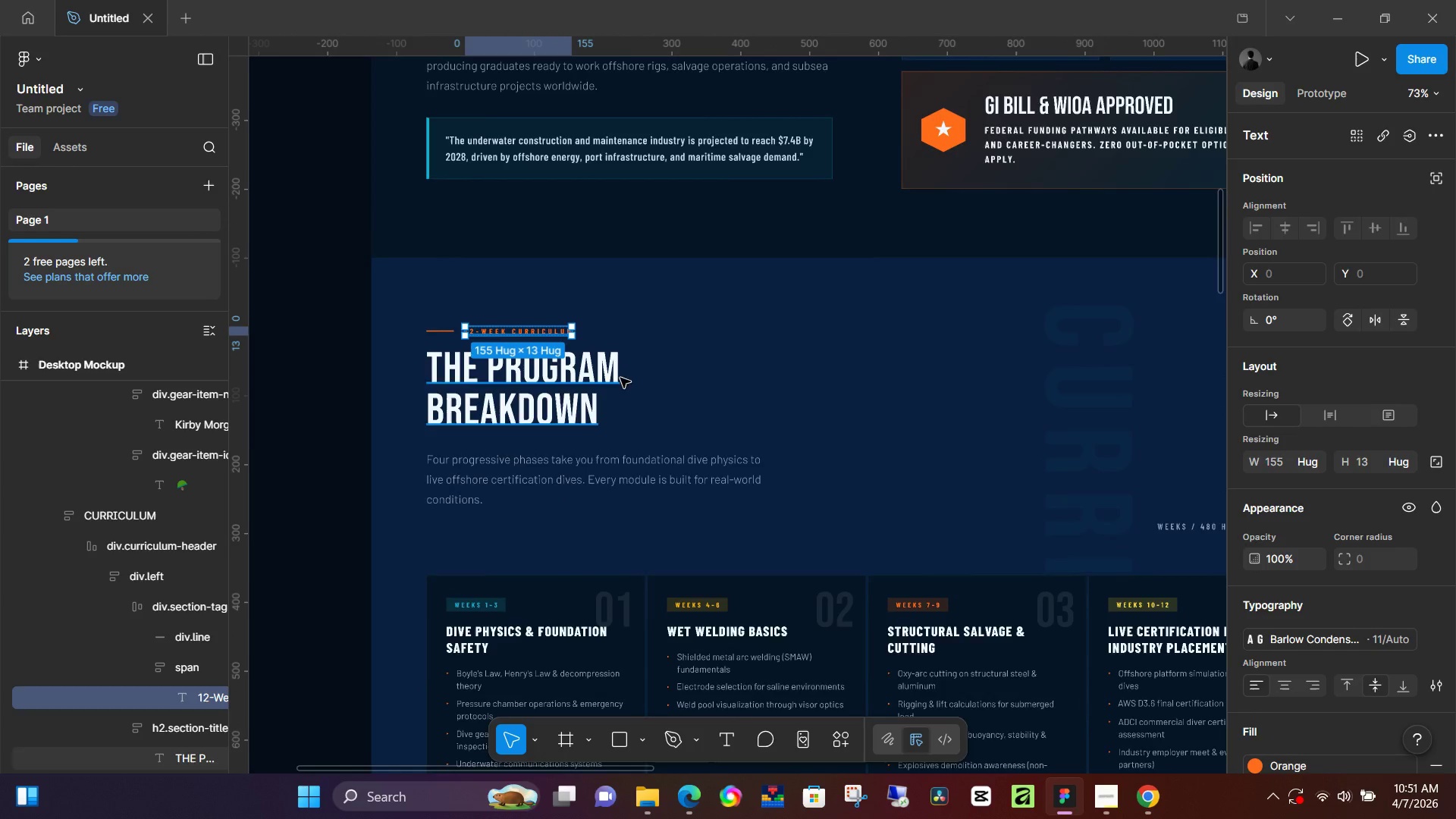 
key(Control+ControlLeft)
 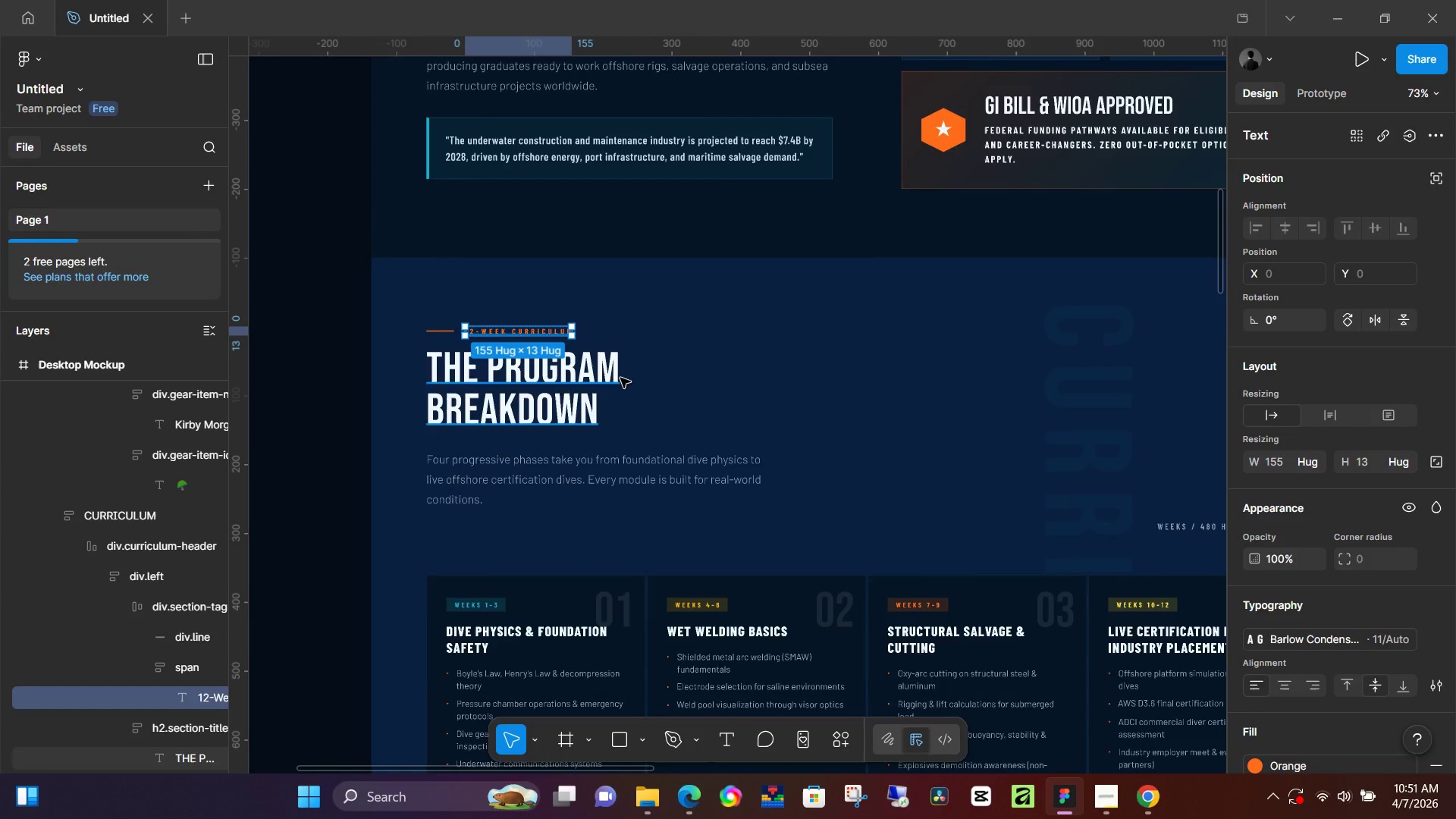 
key(Control+ControlLeft)
 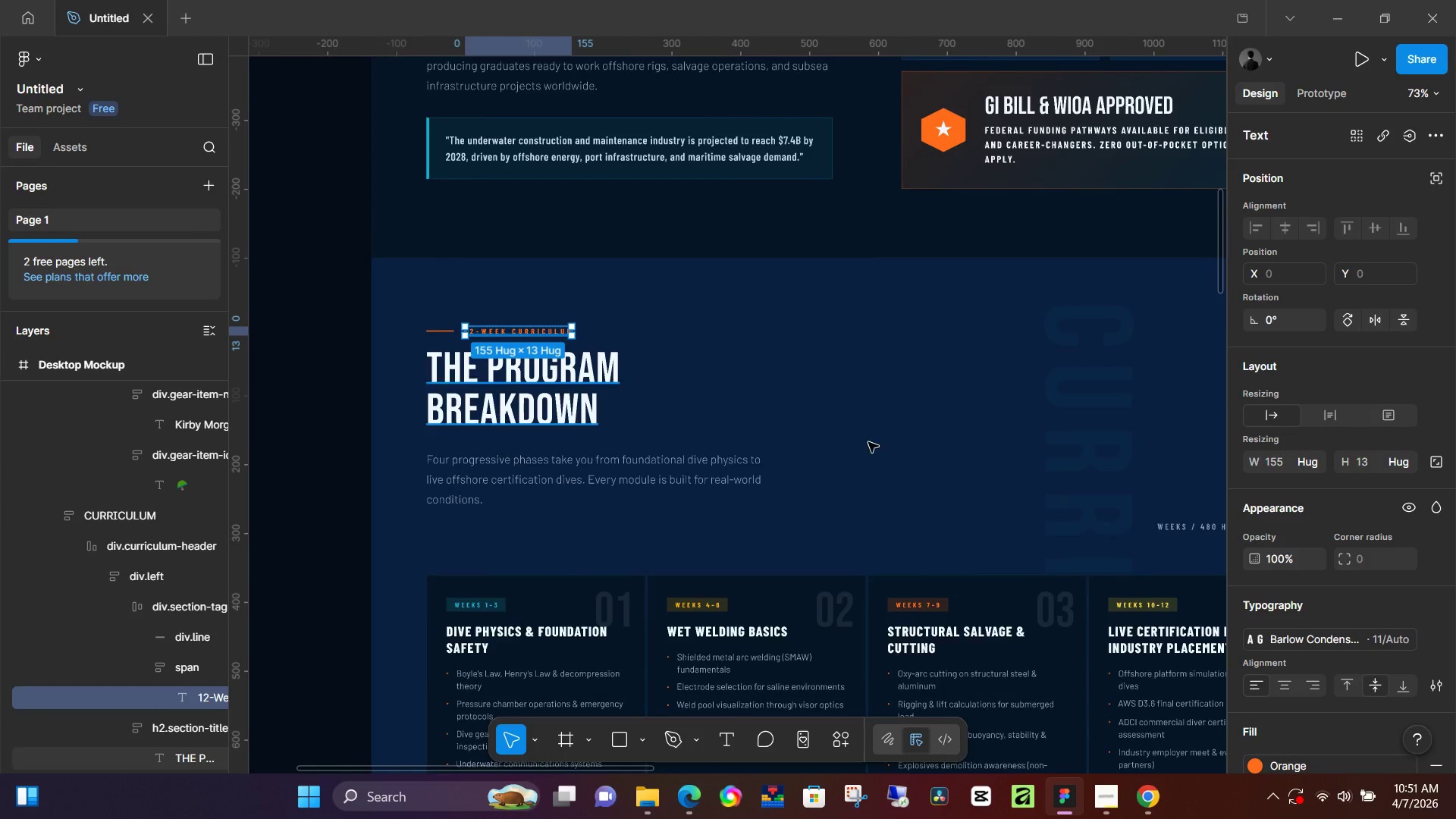 
key(Control+ControlLeft)
 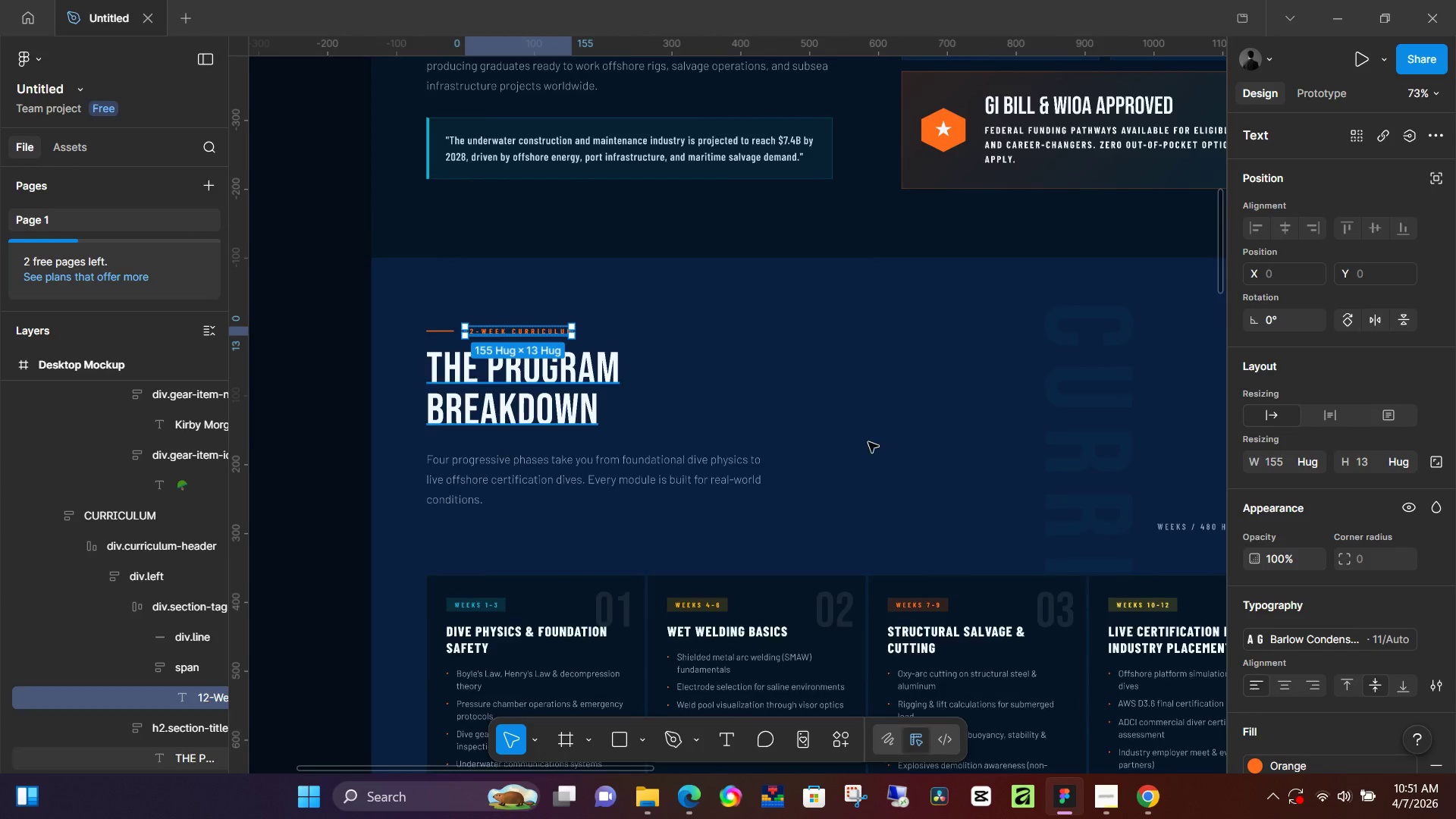 
key(Control+ControlLeft)
 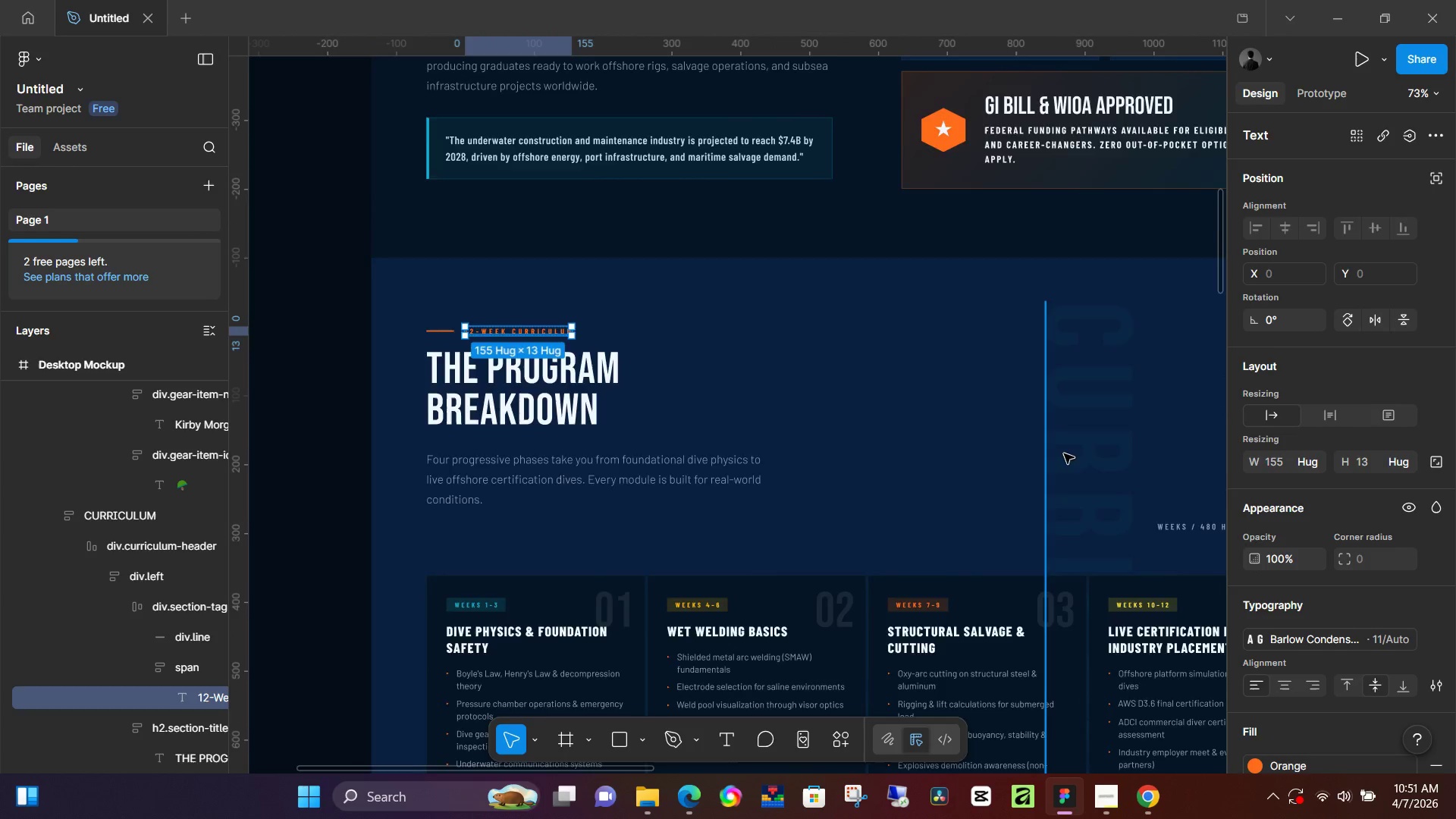 
scroll: coordinate [551, 364], scroll_direction: down, amount: 9.0
 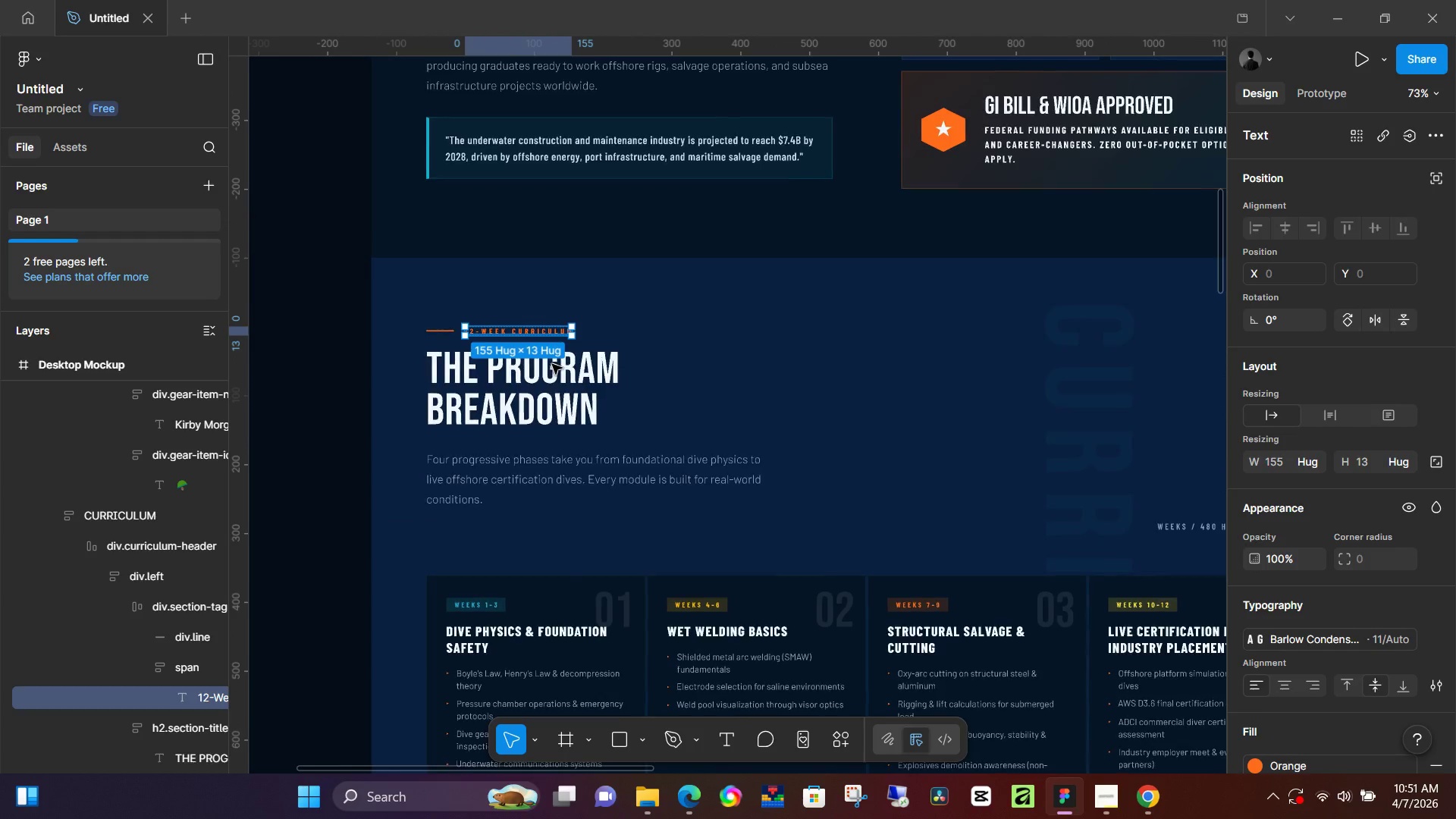 
hold_key(key=ControlLeft, duration=0.44)
scroll: coordinate [1060, 456], scroll_direction: down, amount: 6.0
 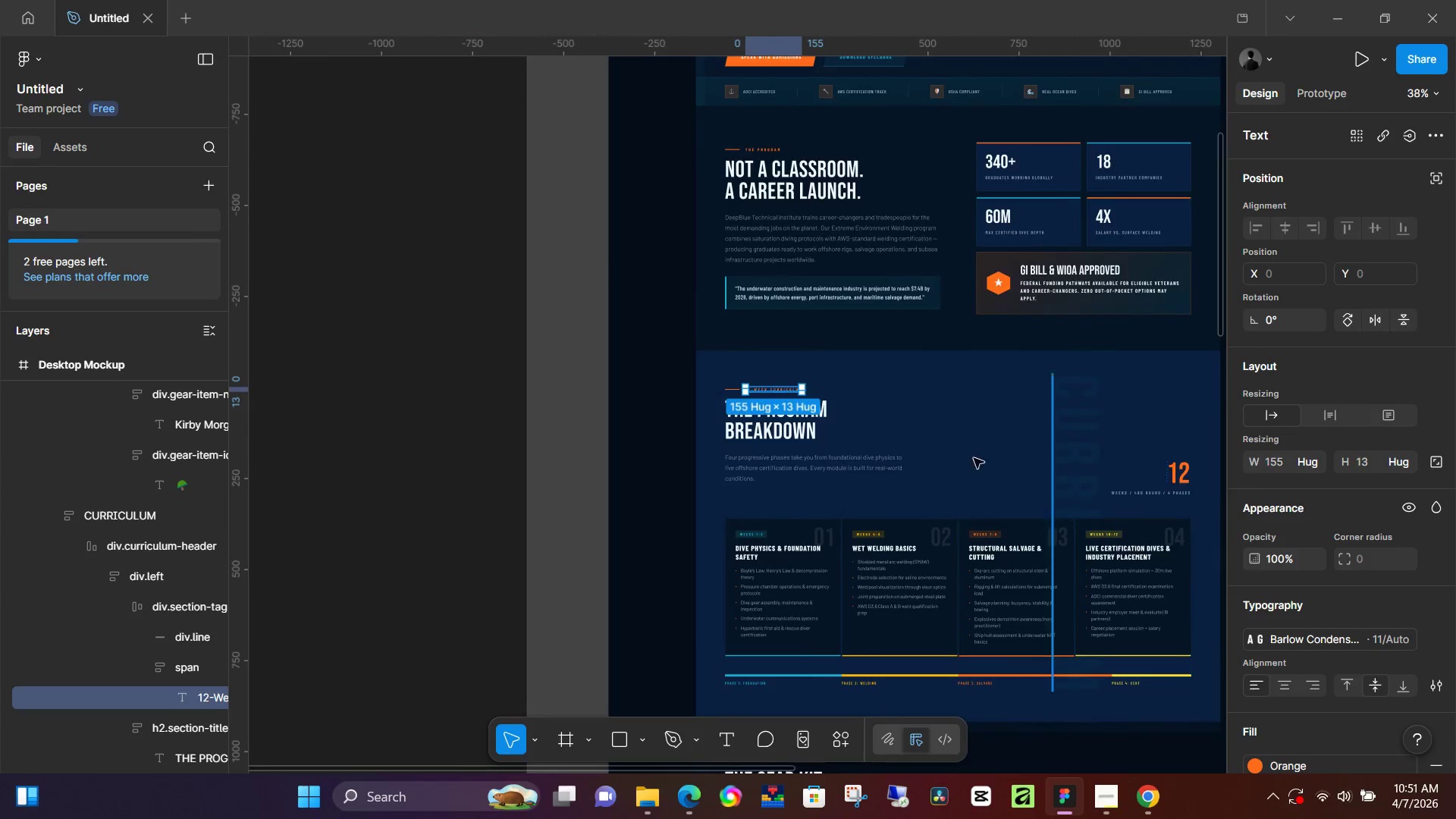 
hold_key(key=ControlLeft, duration=1.52)
scroll: coordinate [809, 381], scroll_direction: up, amount: 11.0
 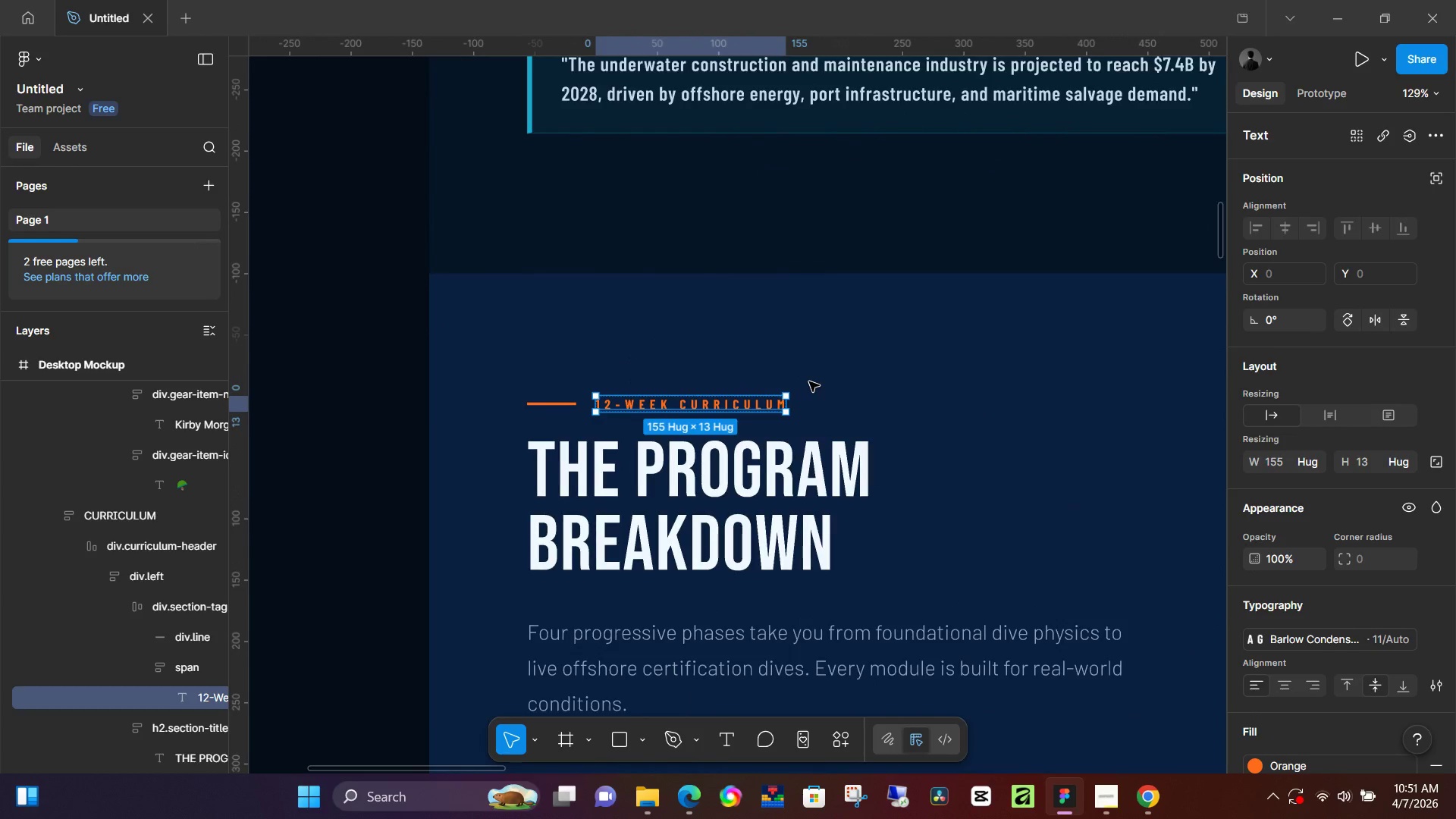 
key(Control+ControlLeft)
 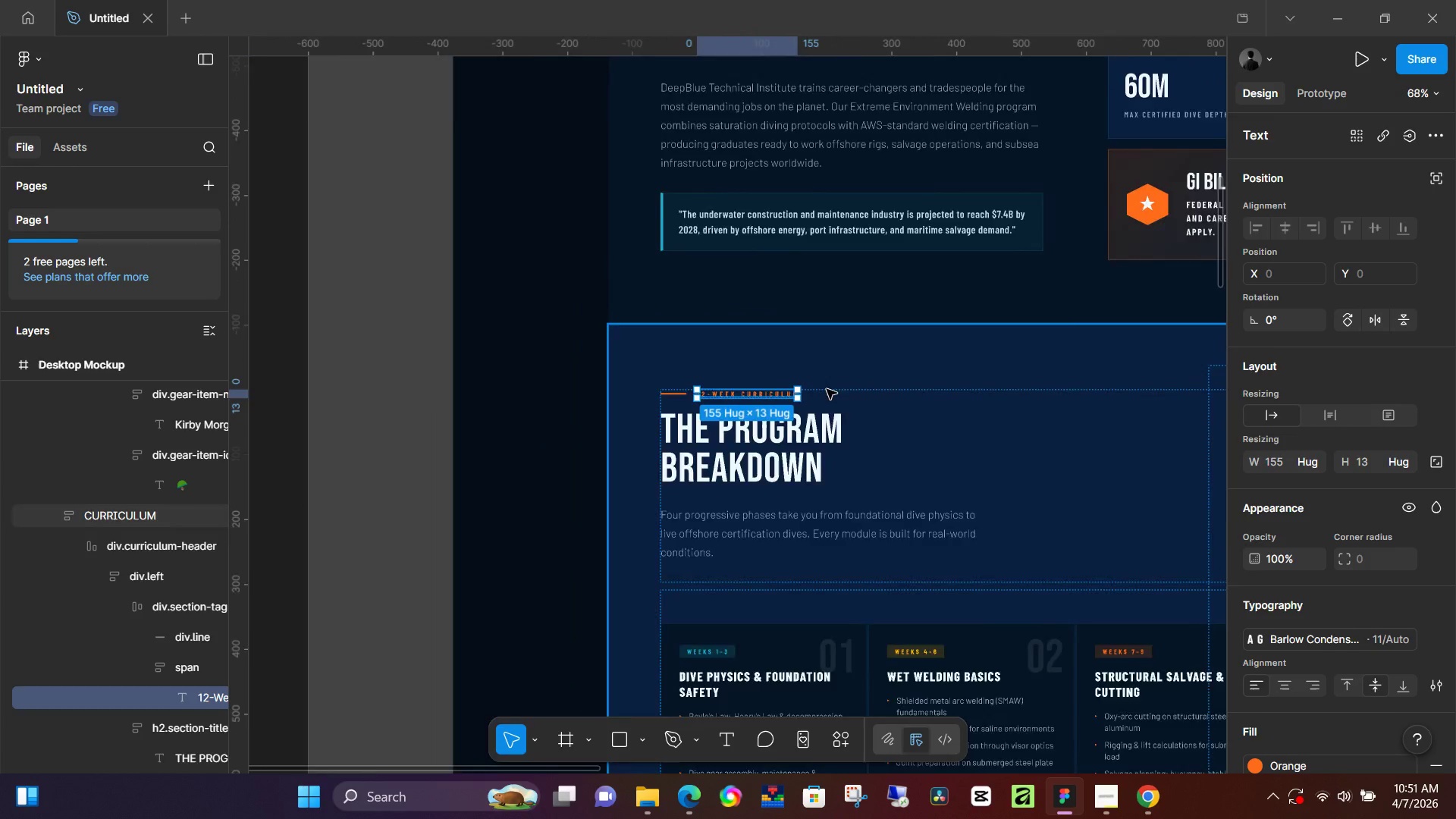 
key(Control+ControlLeft)
 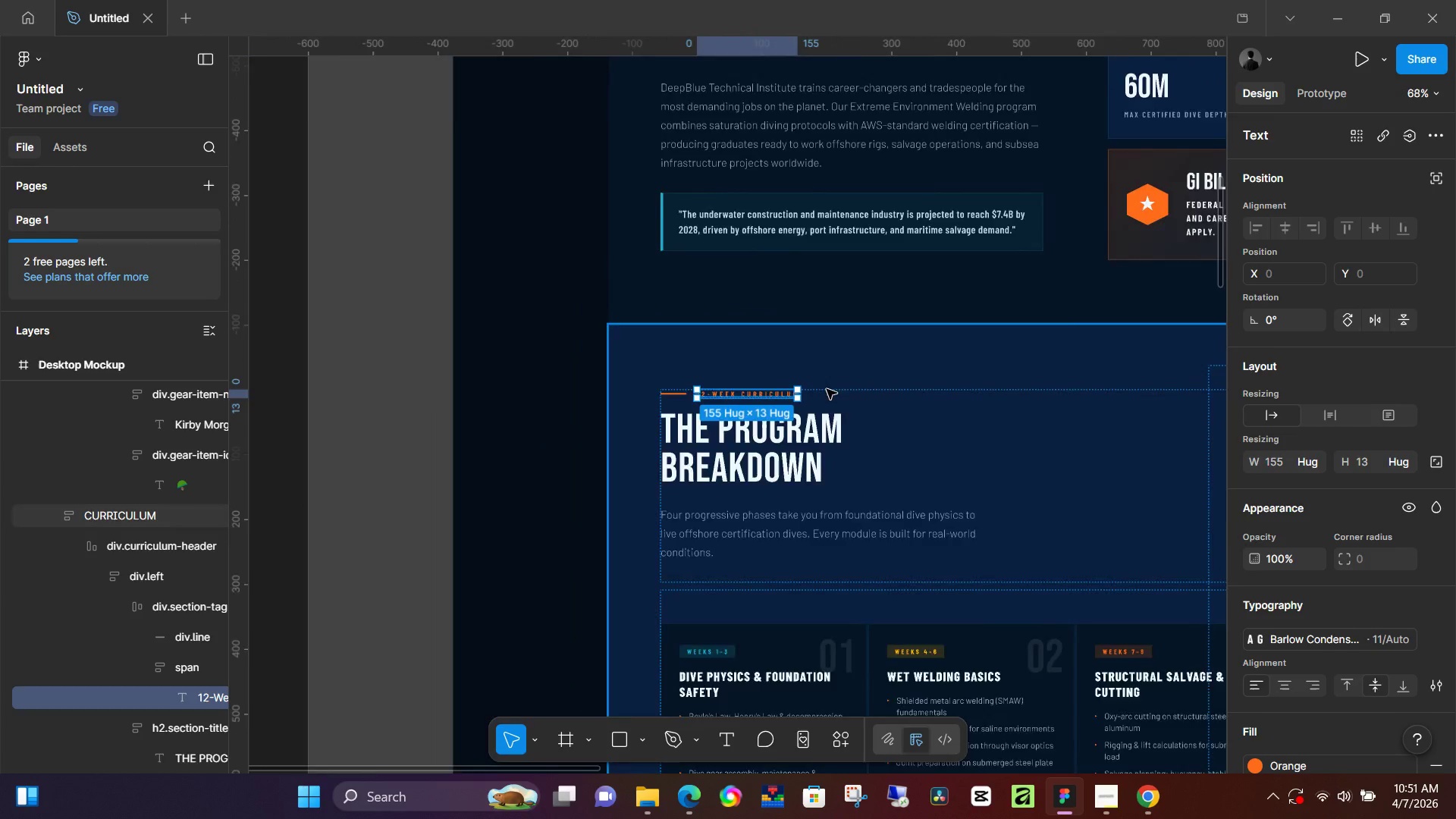 
key(Control+ControlLeft)
 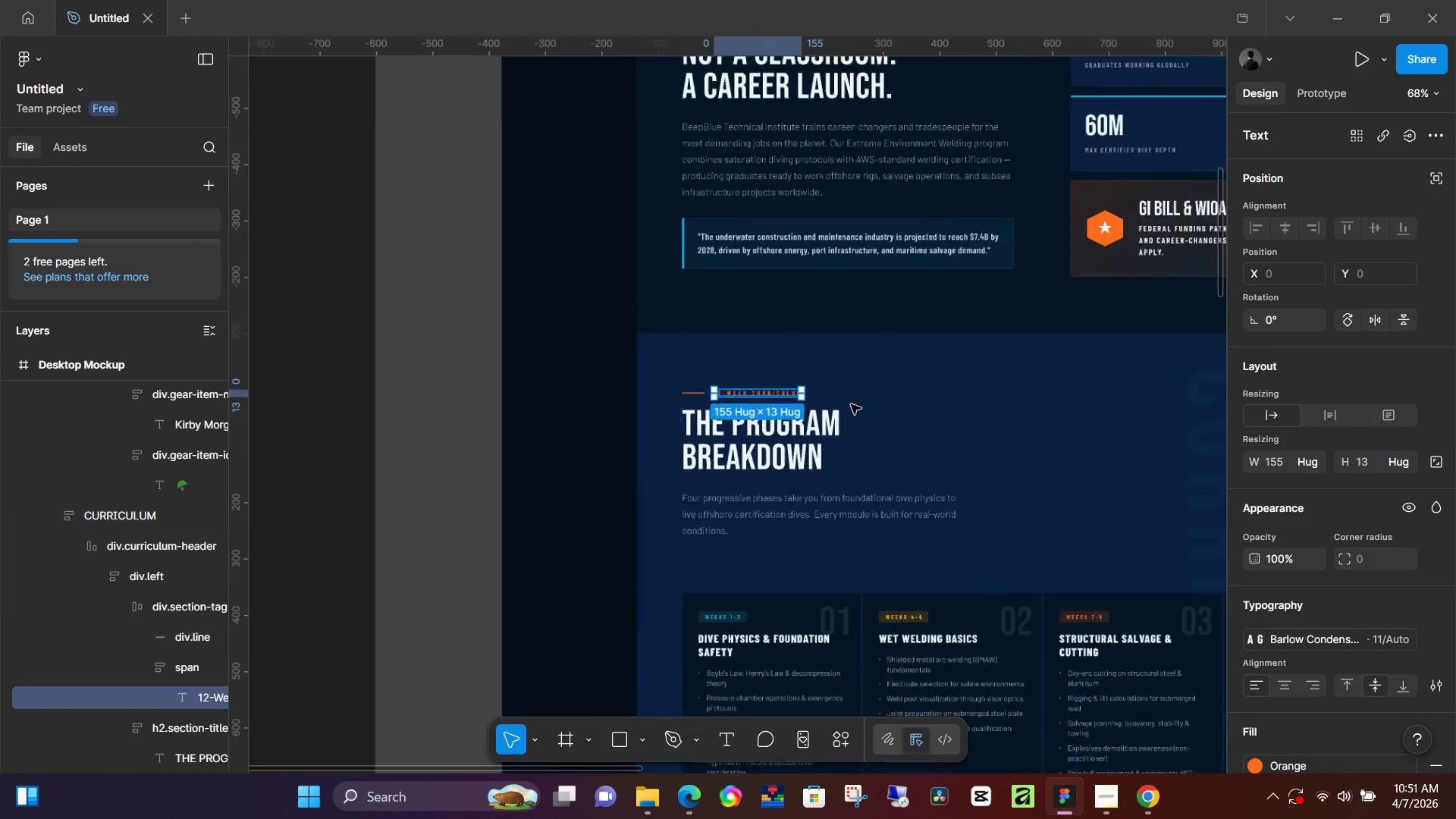 
key(Control+ControlLeft)
 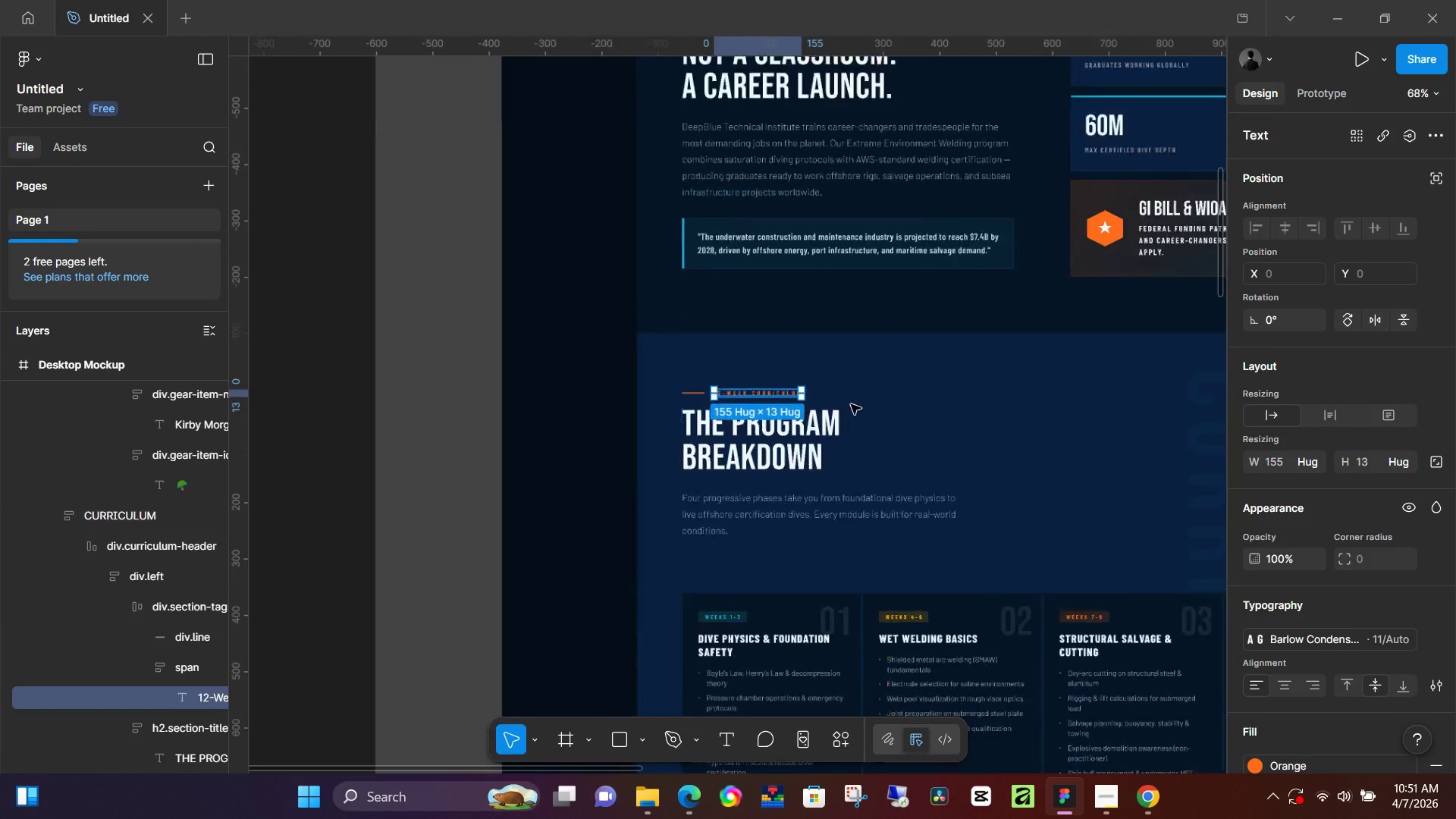 
key(Control+ControlLeft)
 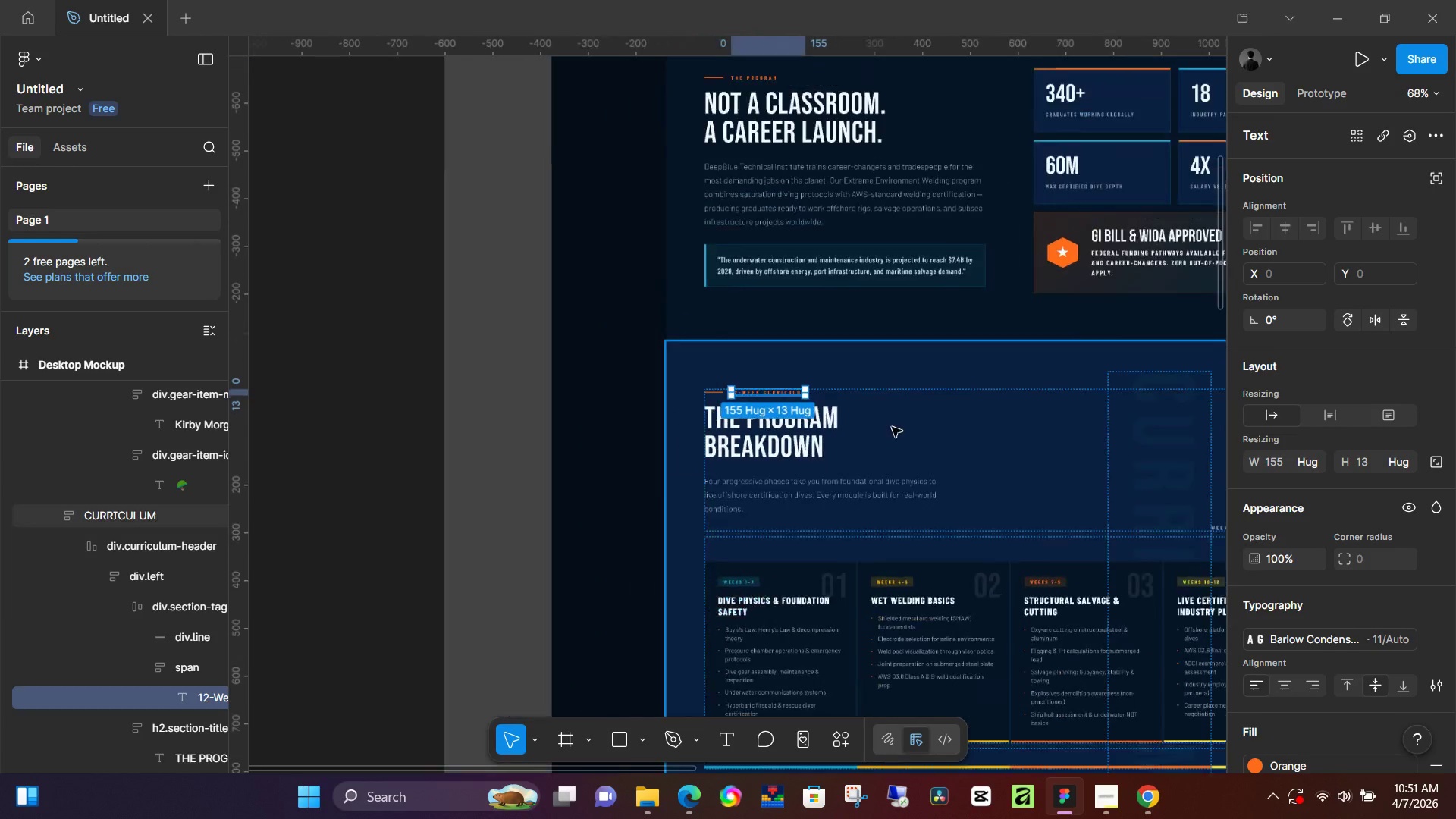 
key(Control+ControlLeft)
 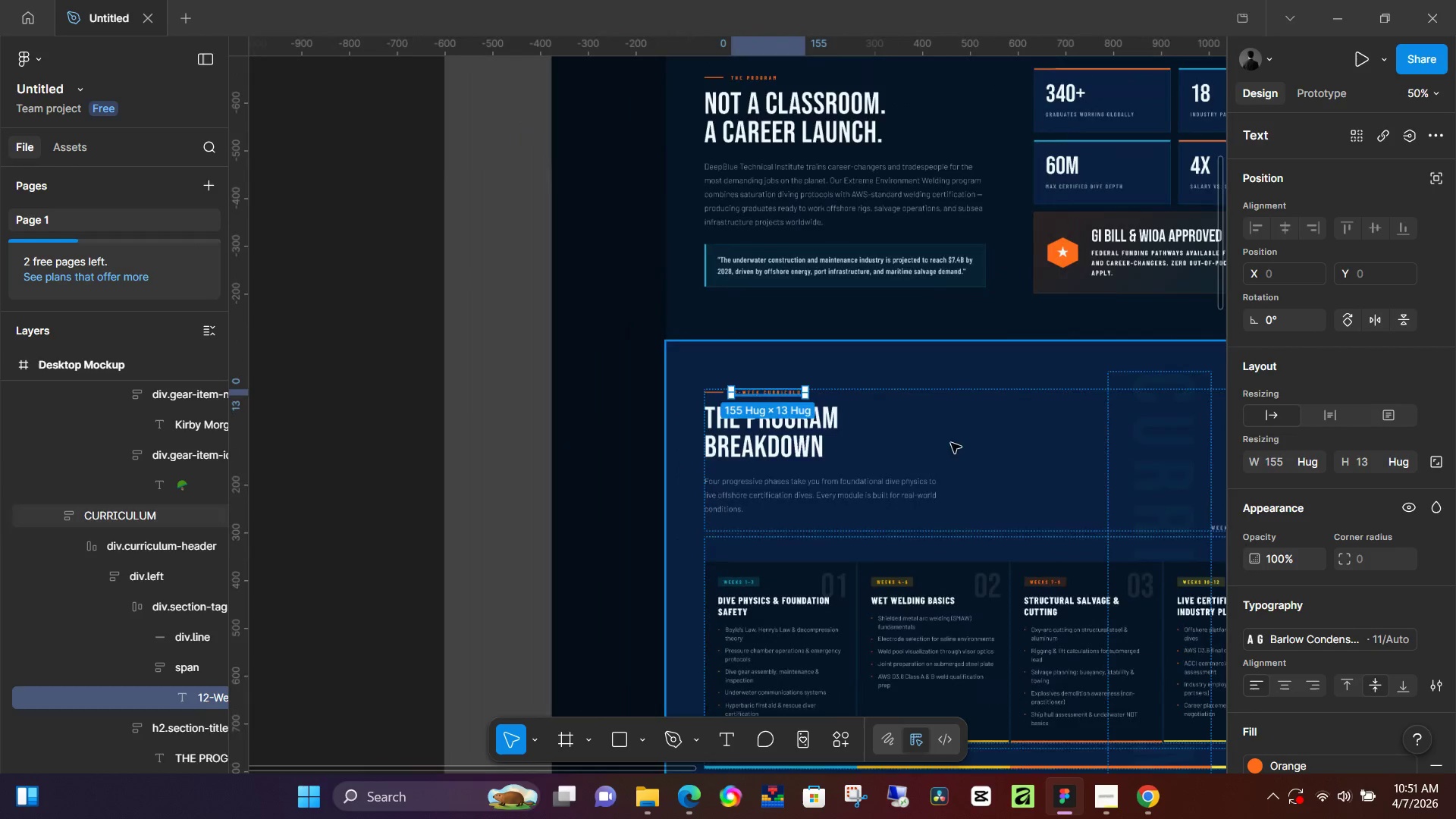 
key(Control+ControlLeft)
 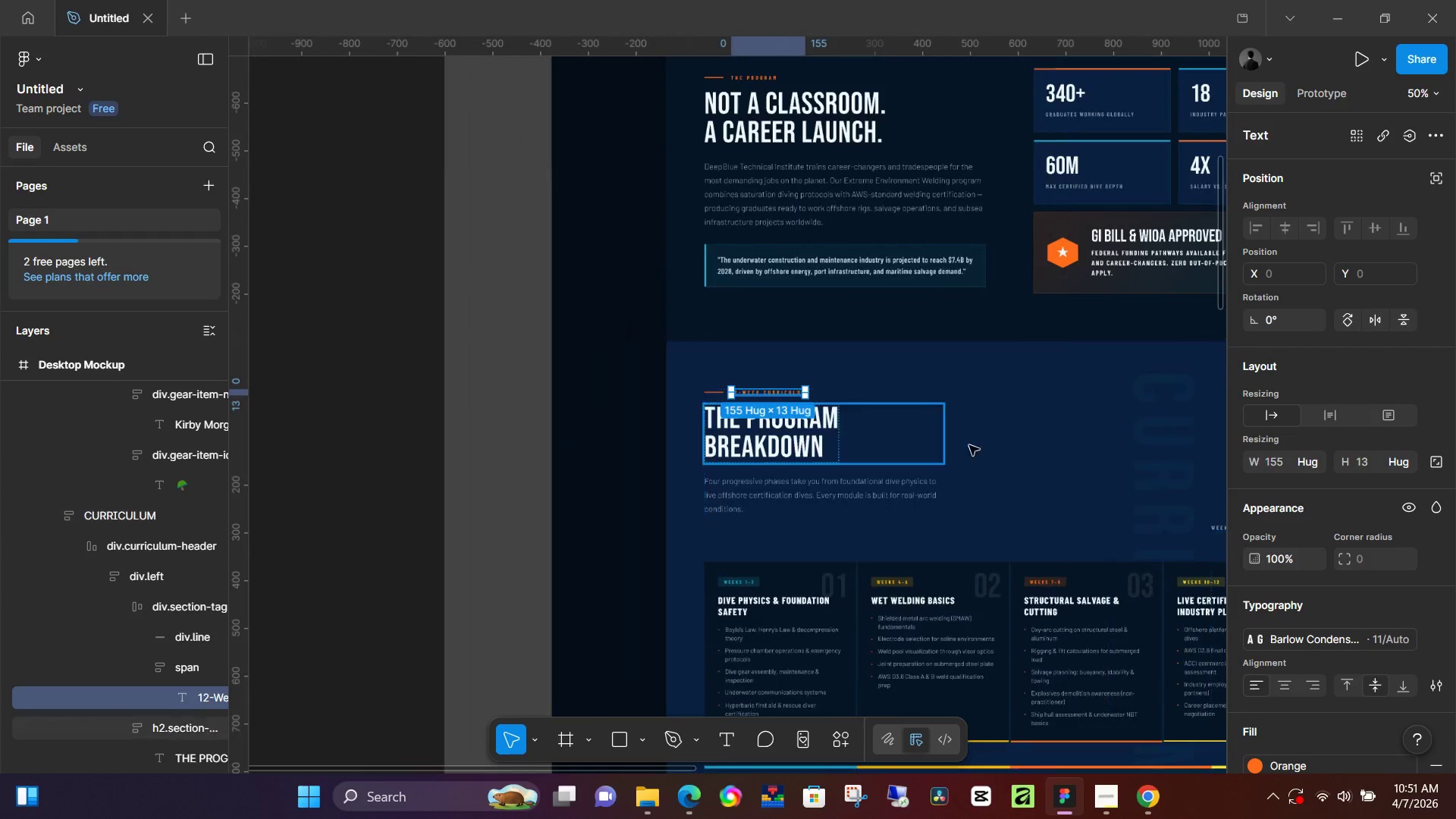 
hold_key(key=Space, duration=0.75)
 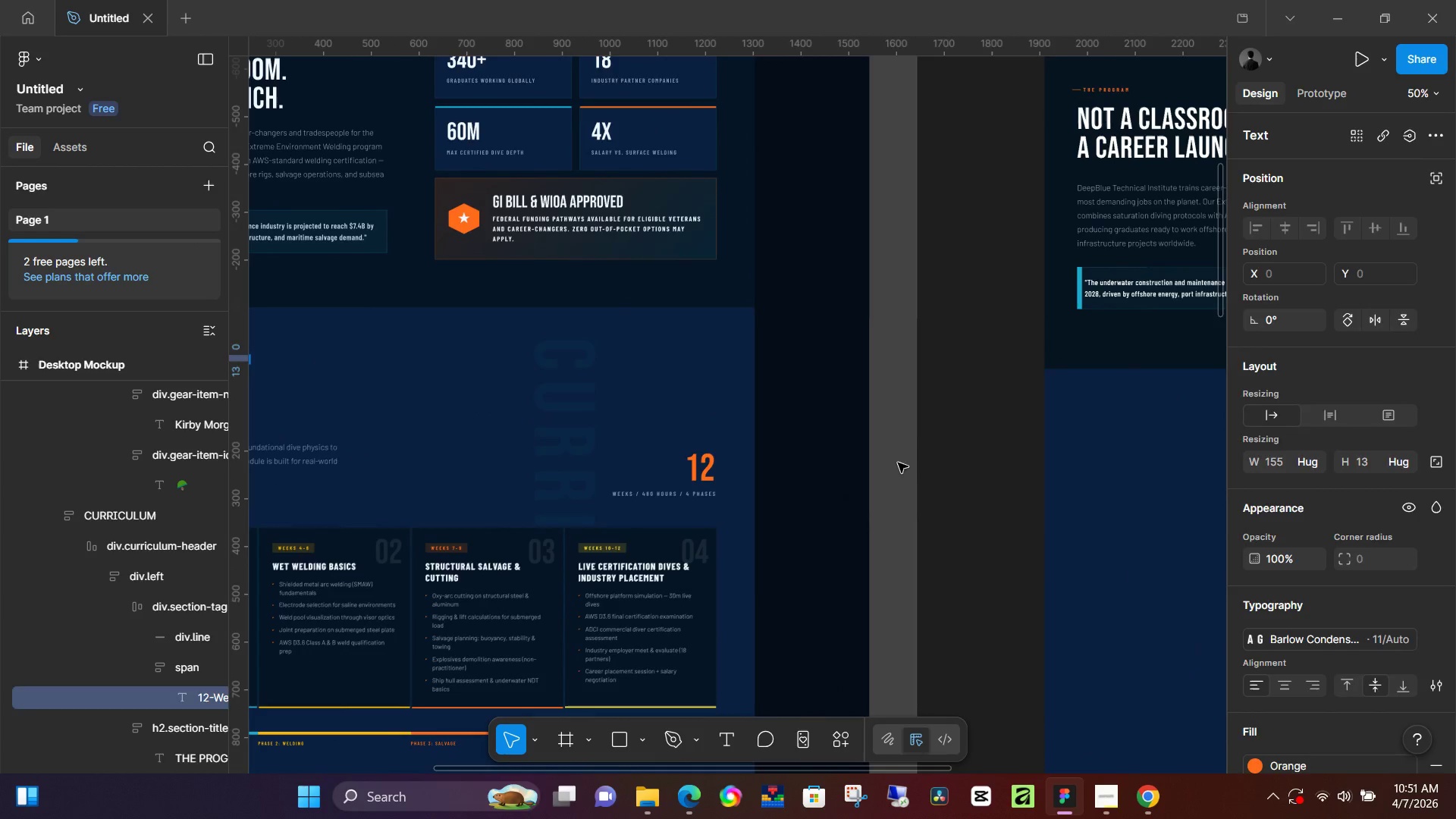 
left_click_drag(start_coordinate=[1050, 470], to_coordinate=[450, 436])
 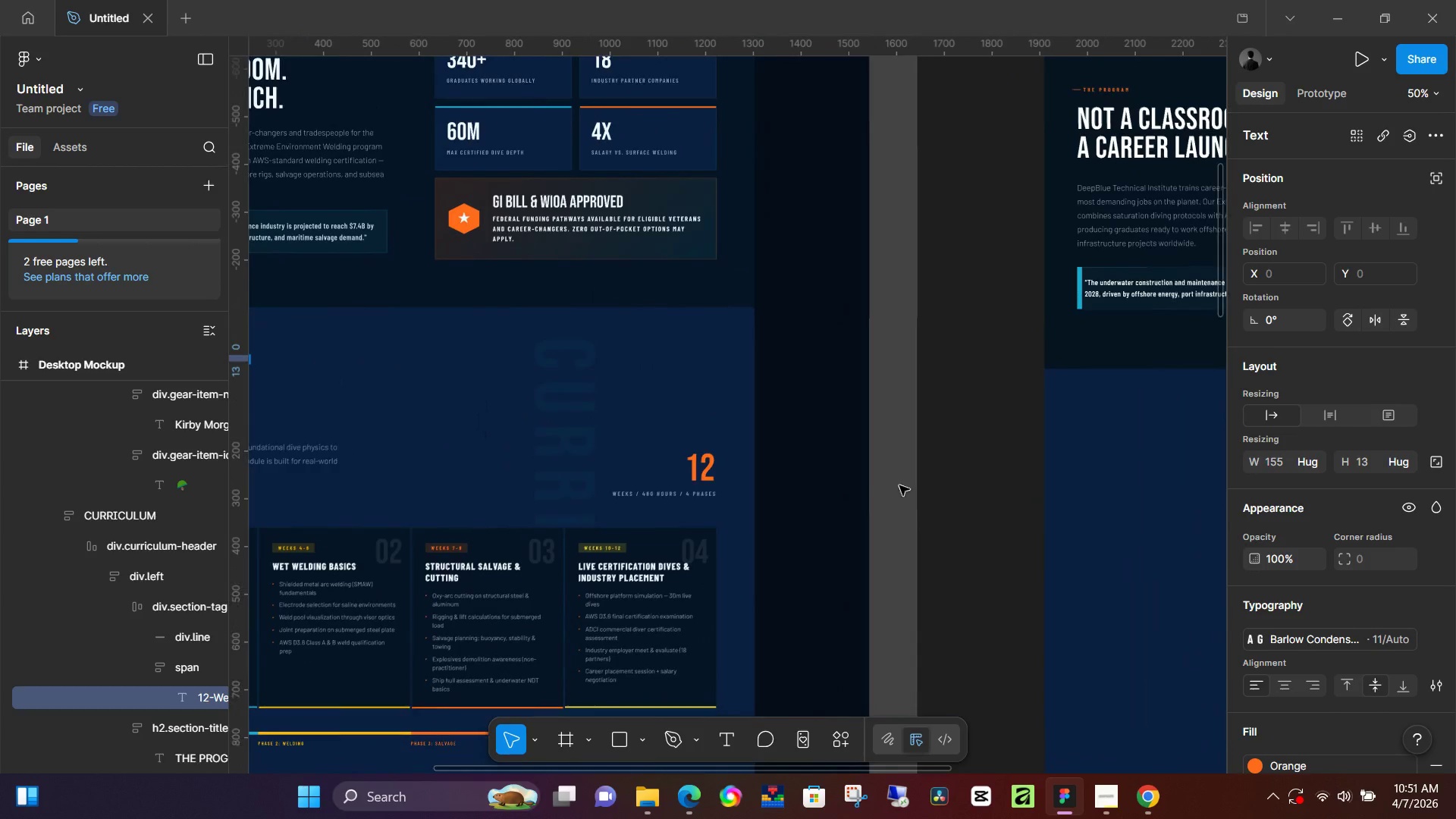 
scroll: coordinate [827, 389], scroll_direction: down, amount: 12.0
 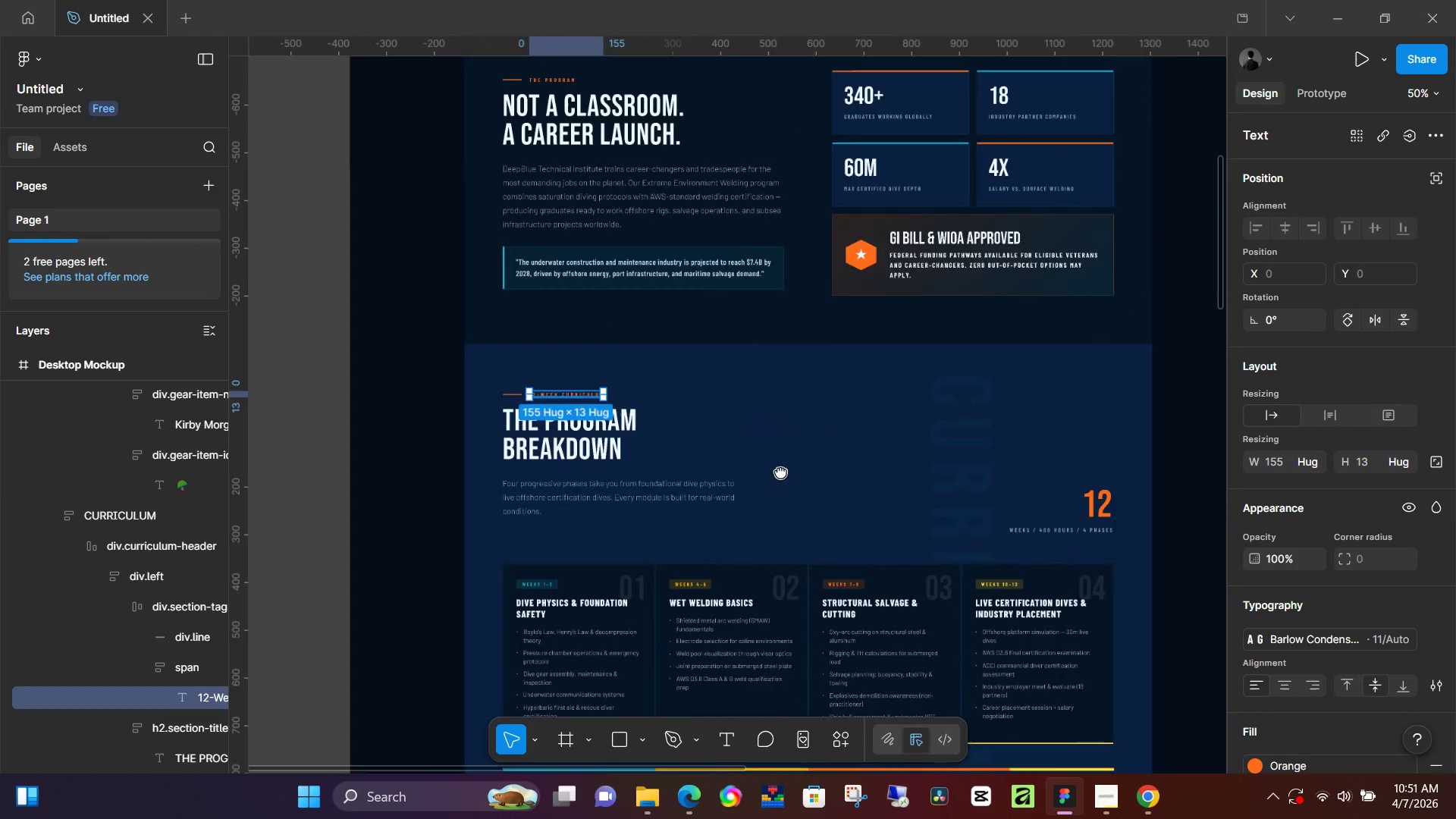 
hold_key(key=Space, duration=1.51)
 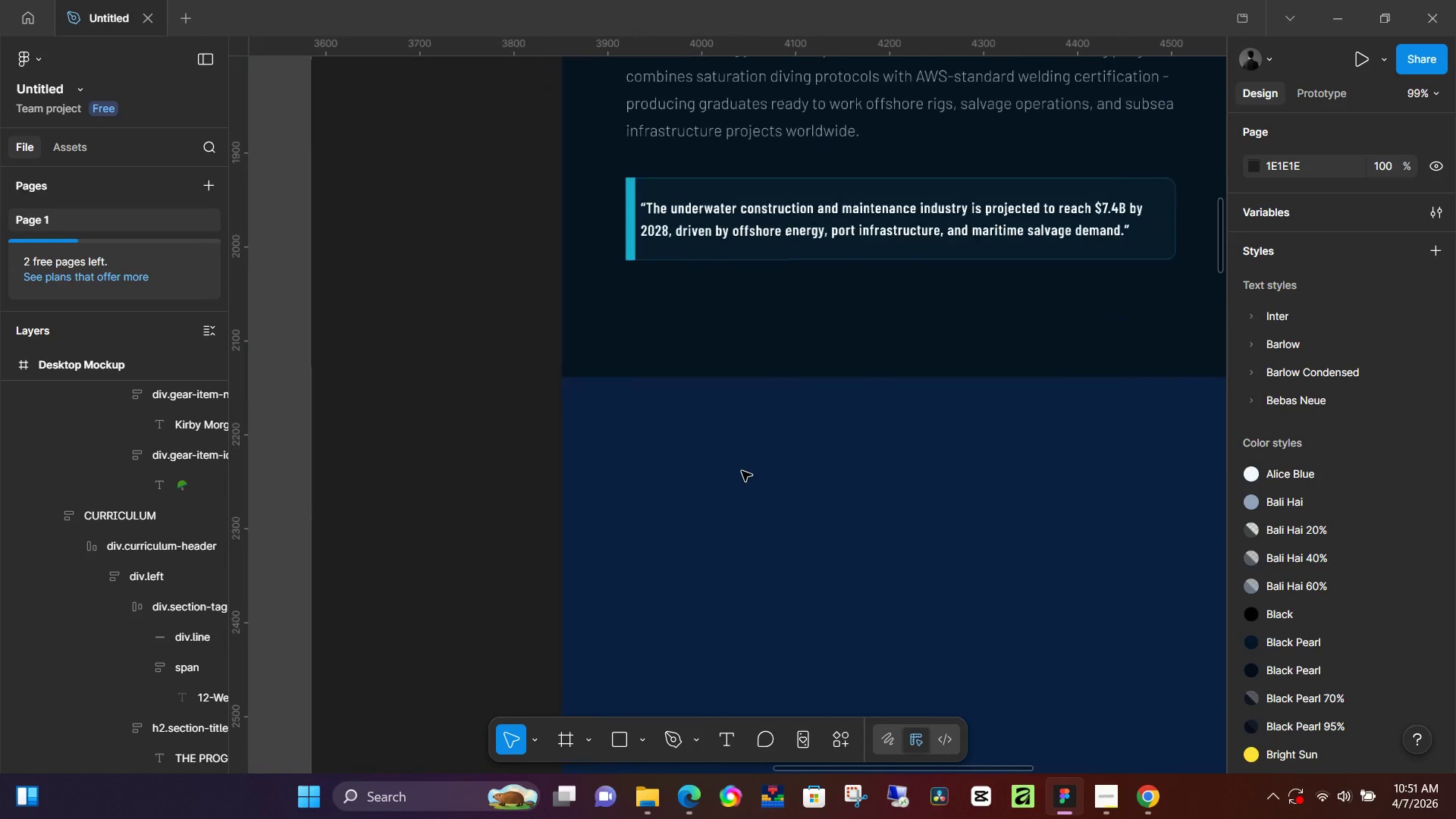 
left_click([896, 463])
 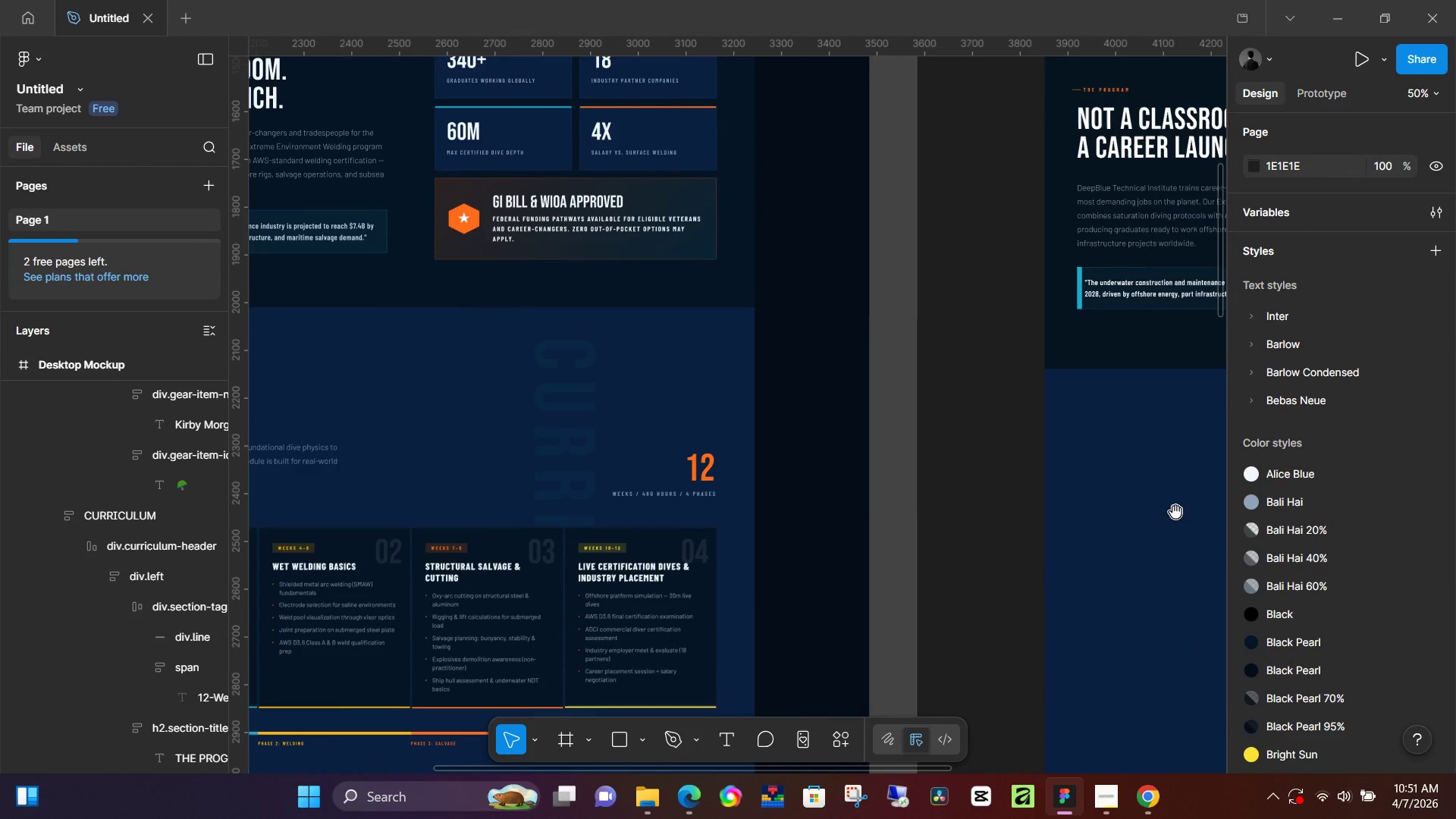 
left_click_drag(start_coordinate=[1150, 512], to_coordinate=[757, 566])
 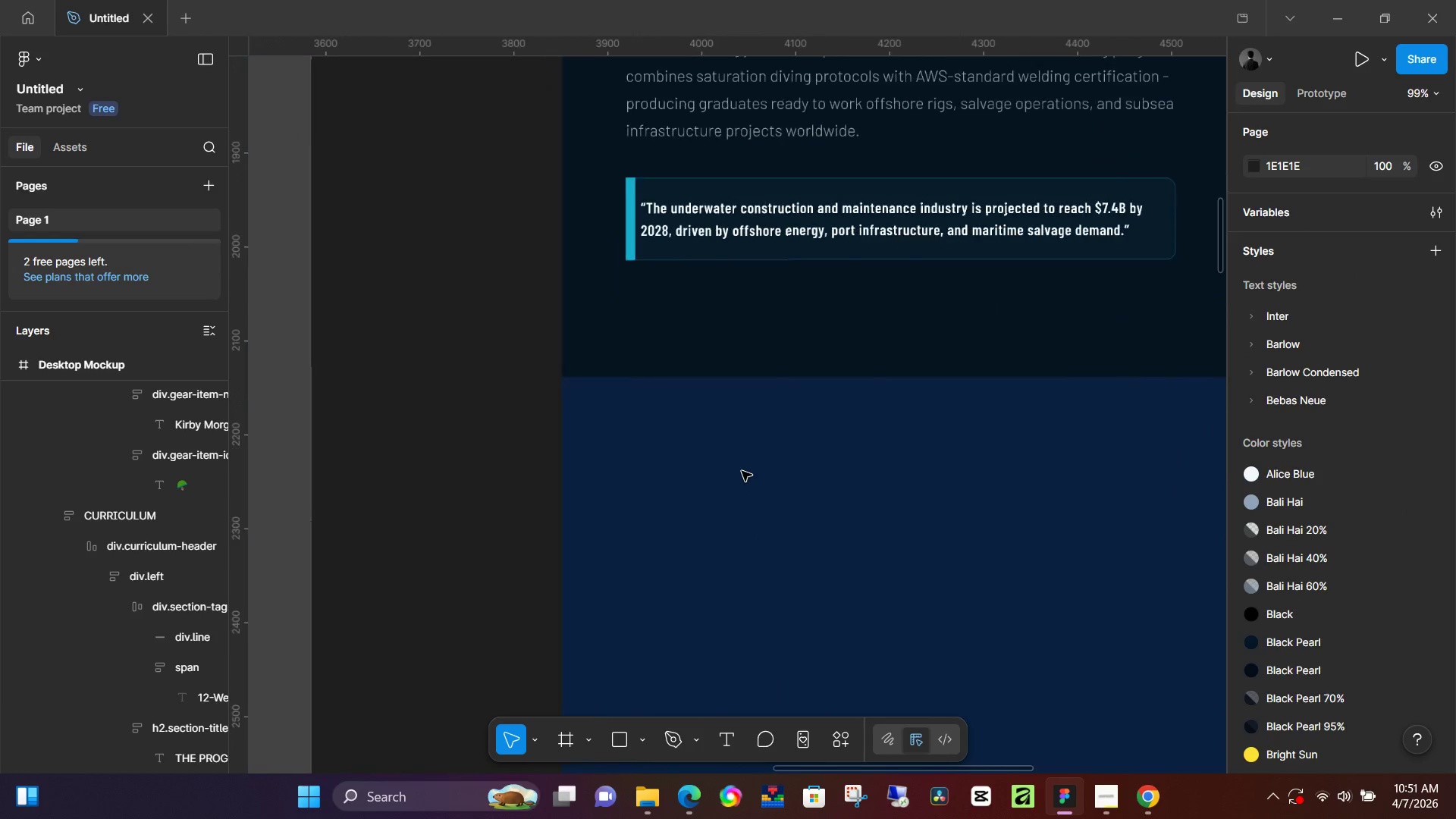 
key(Space)
 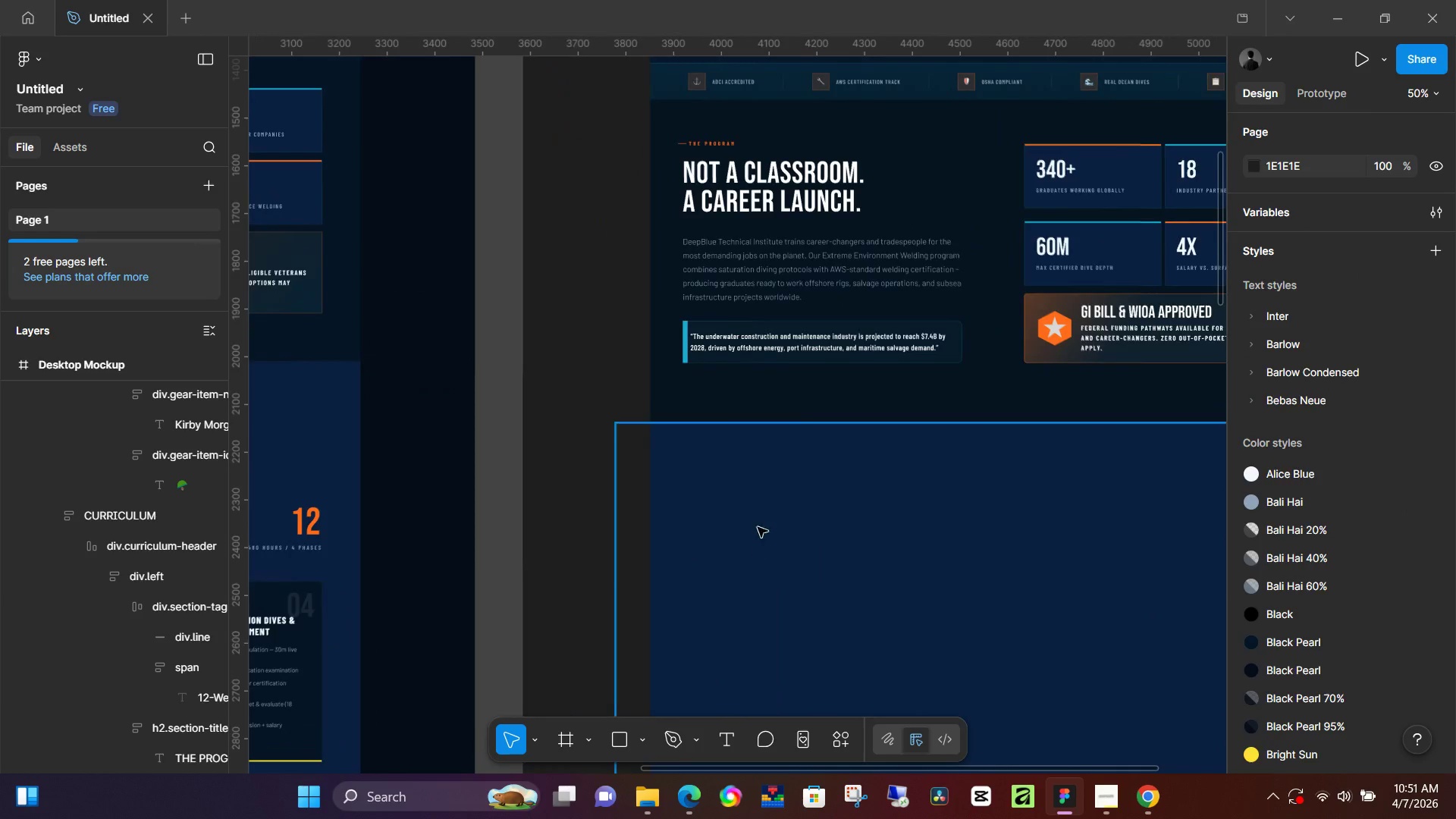 
hold_key(key=ControlLeft, duration=0.55)
scroll: coordinate [742, 471], scroll_direction: up, amount: 6.0
 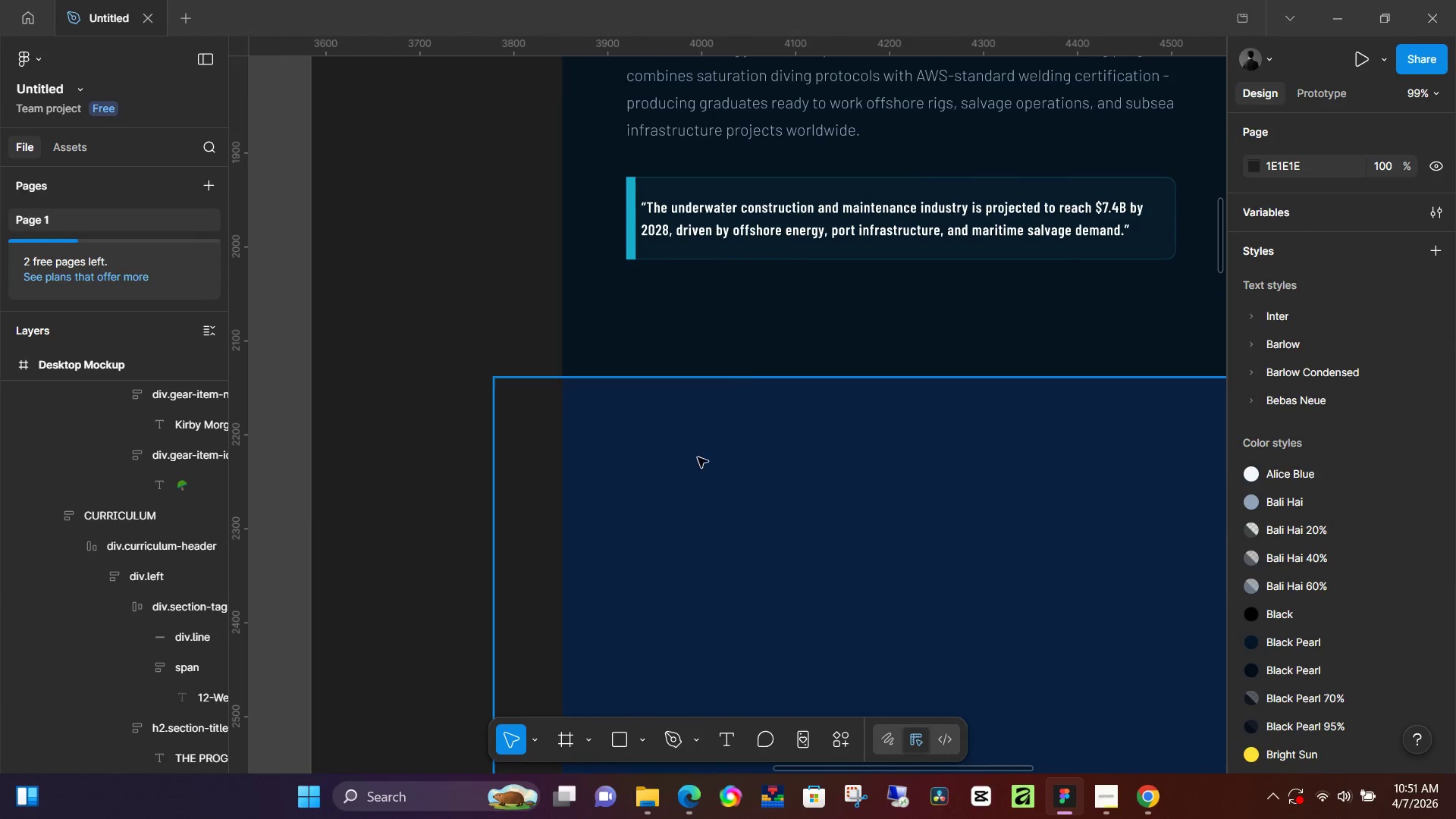 
key(T)
 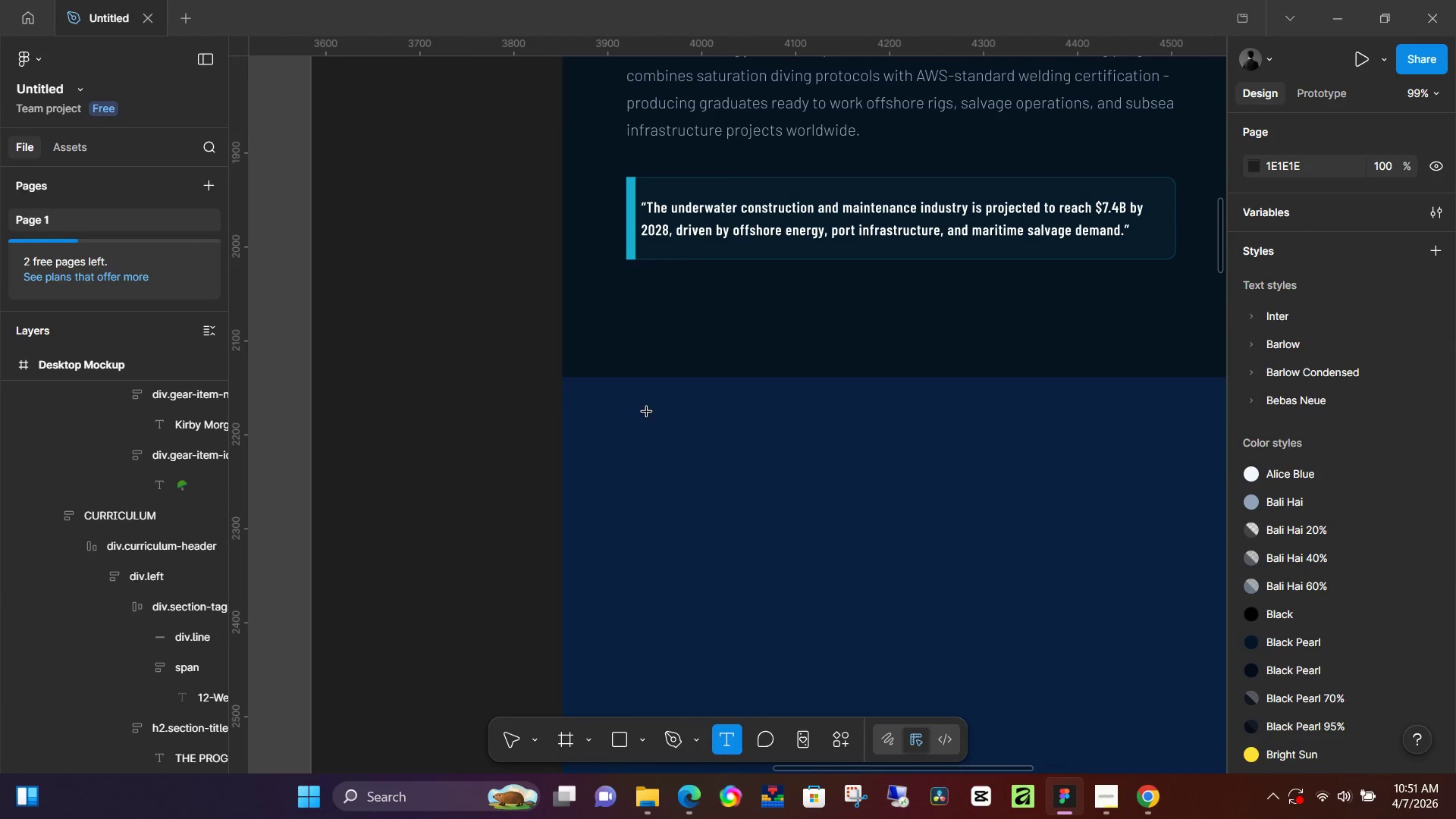 
left_click([645, 413])
 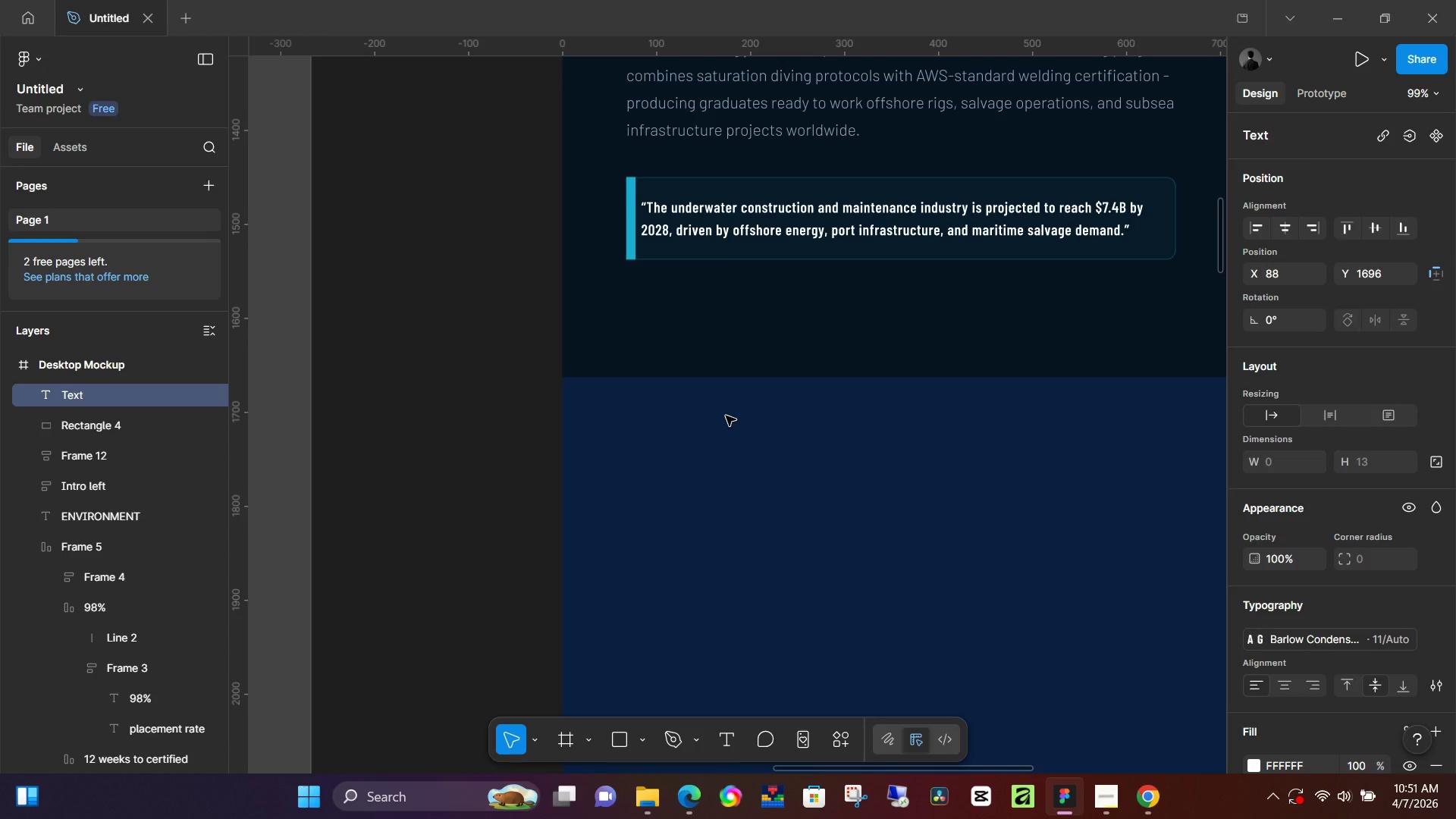 
type(12)
 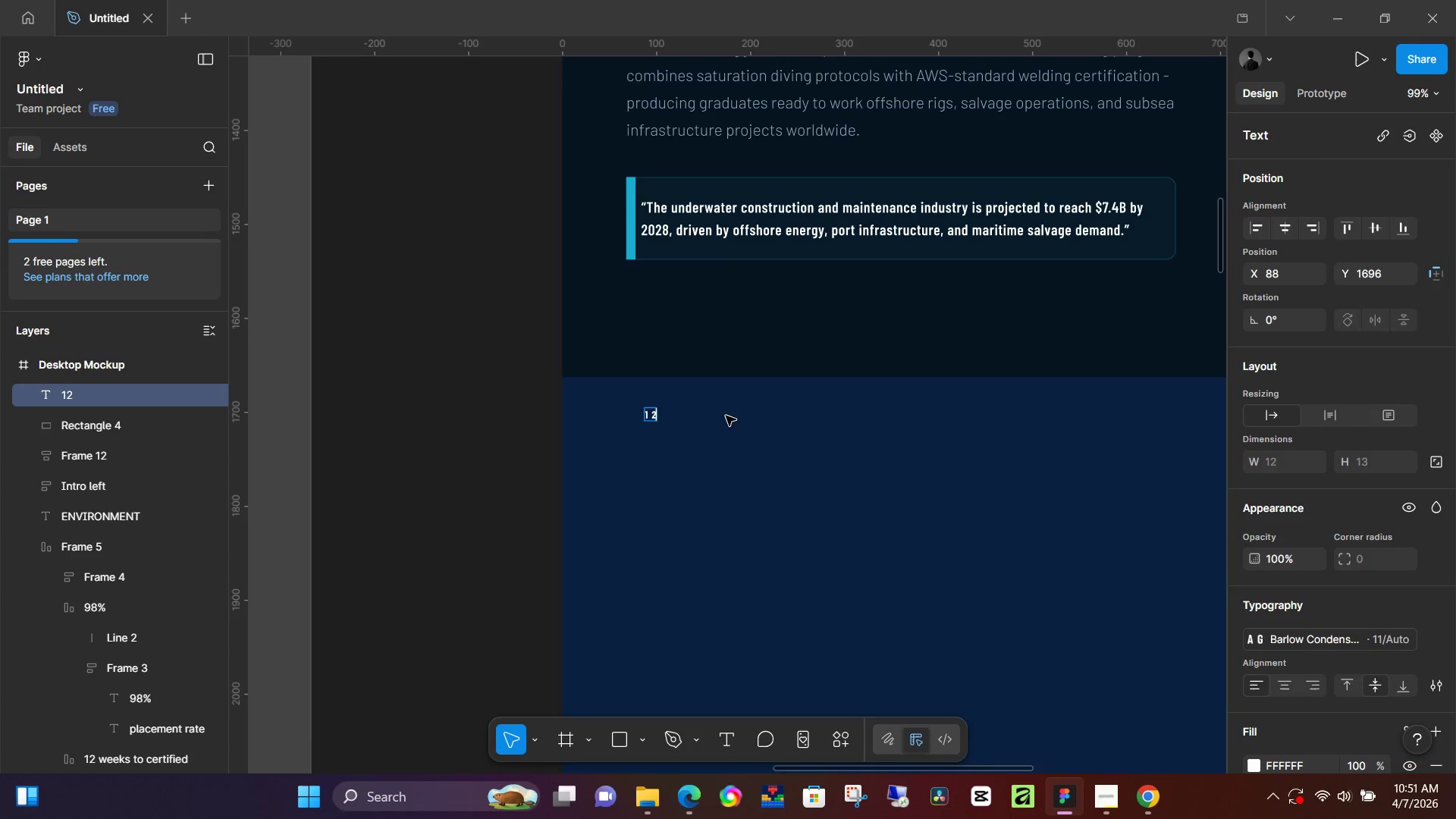 
type(-week curriculum)
 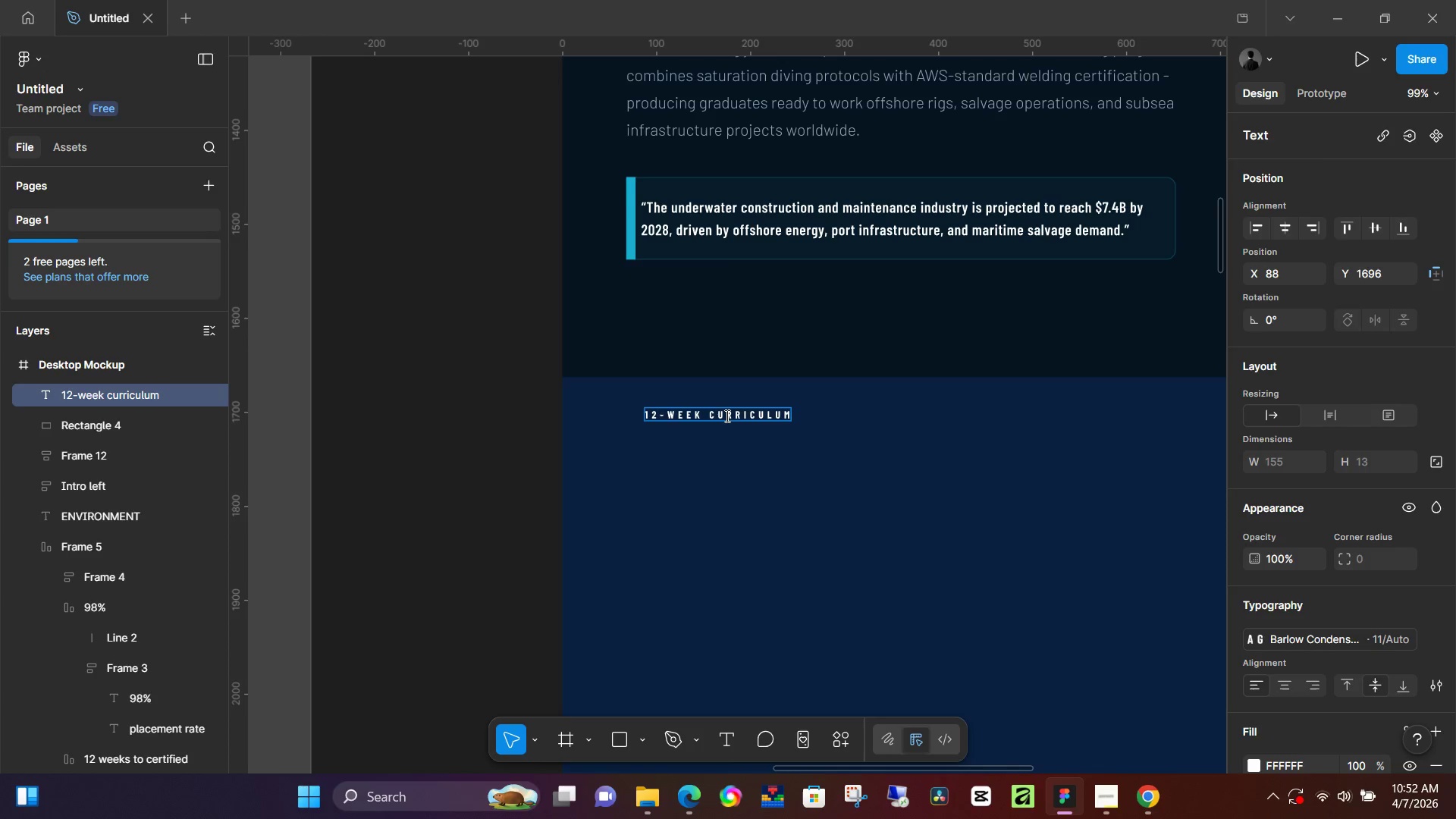 
left_click_drag(start_coordinate=[908, 770], to_coordinate=[899, 757])
 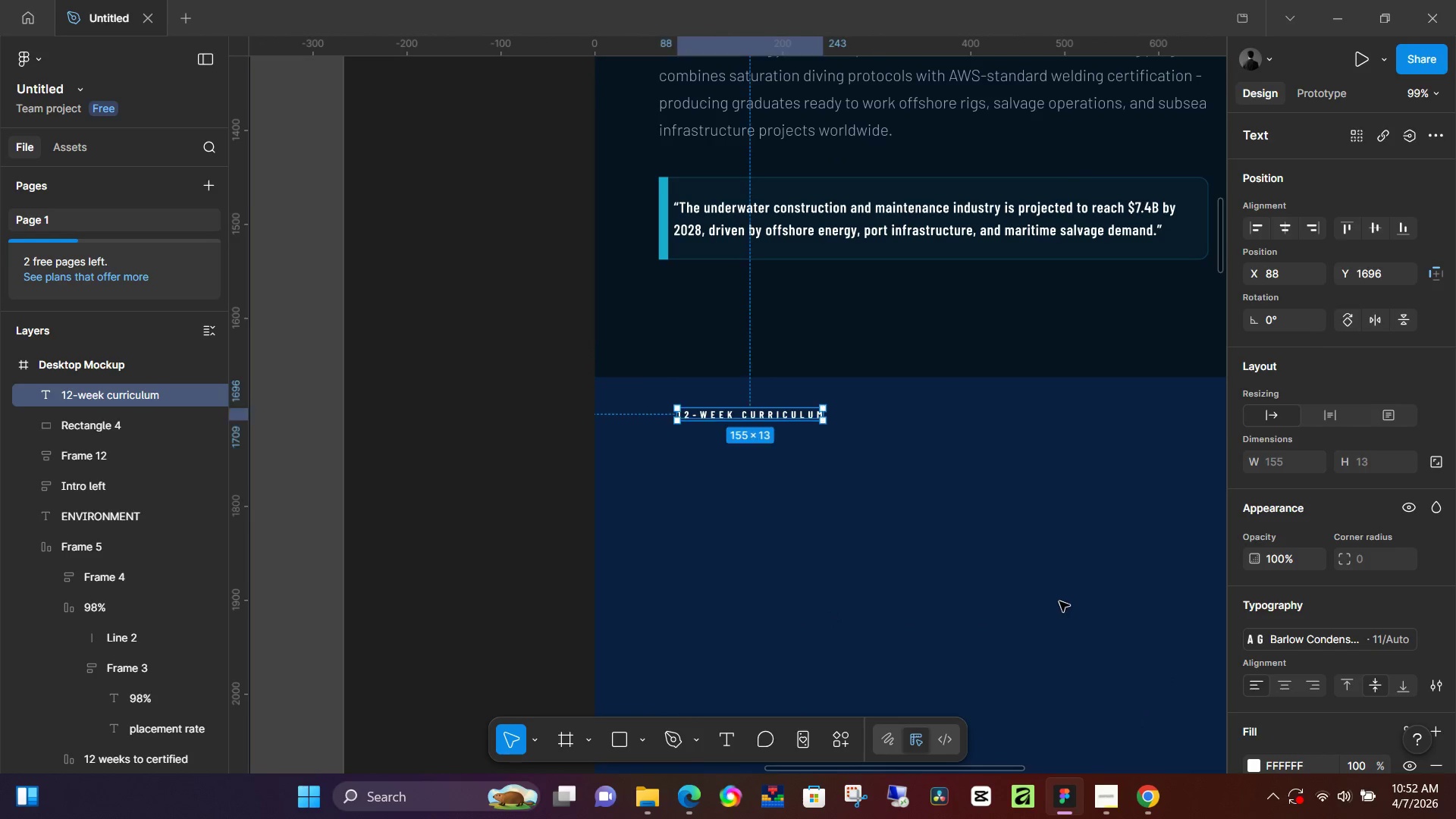 
scroll: coordinate [1267, 726], scroll_direction: down, amount: 2.0
 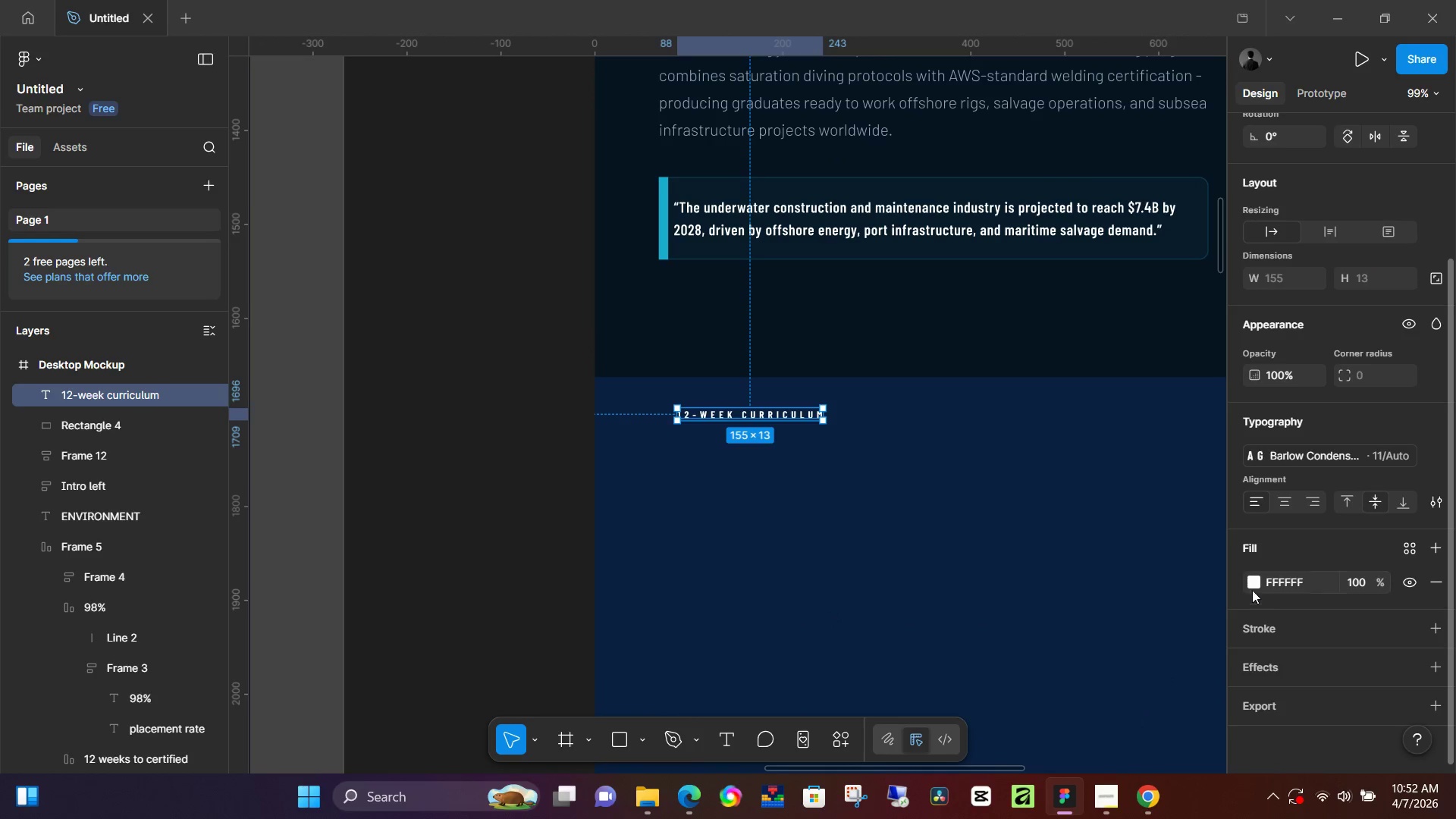 
left_click([1255, 585])
 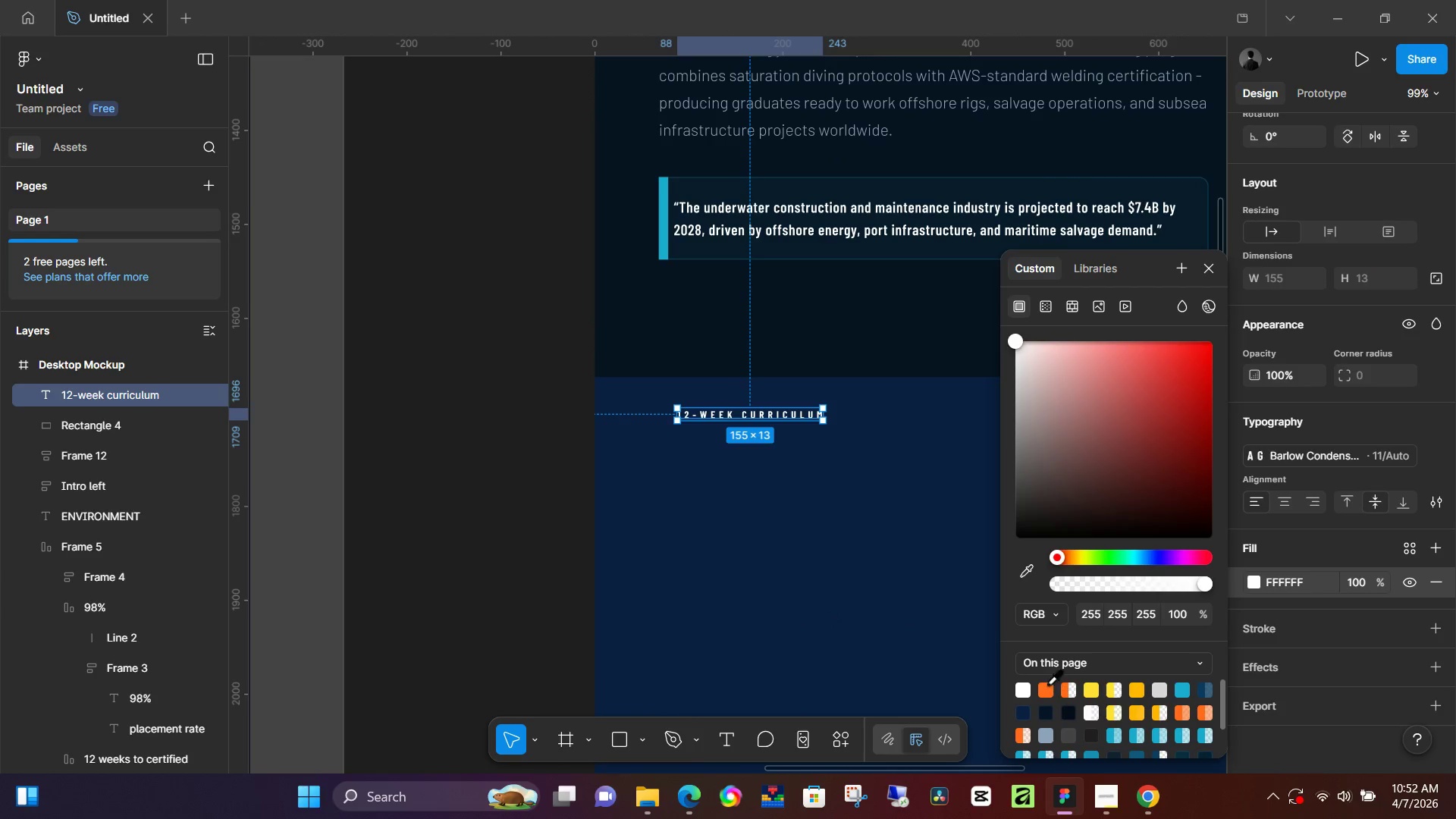 
left_click([1042, 686])
 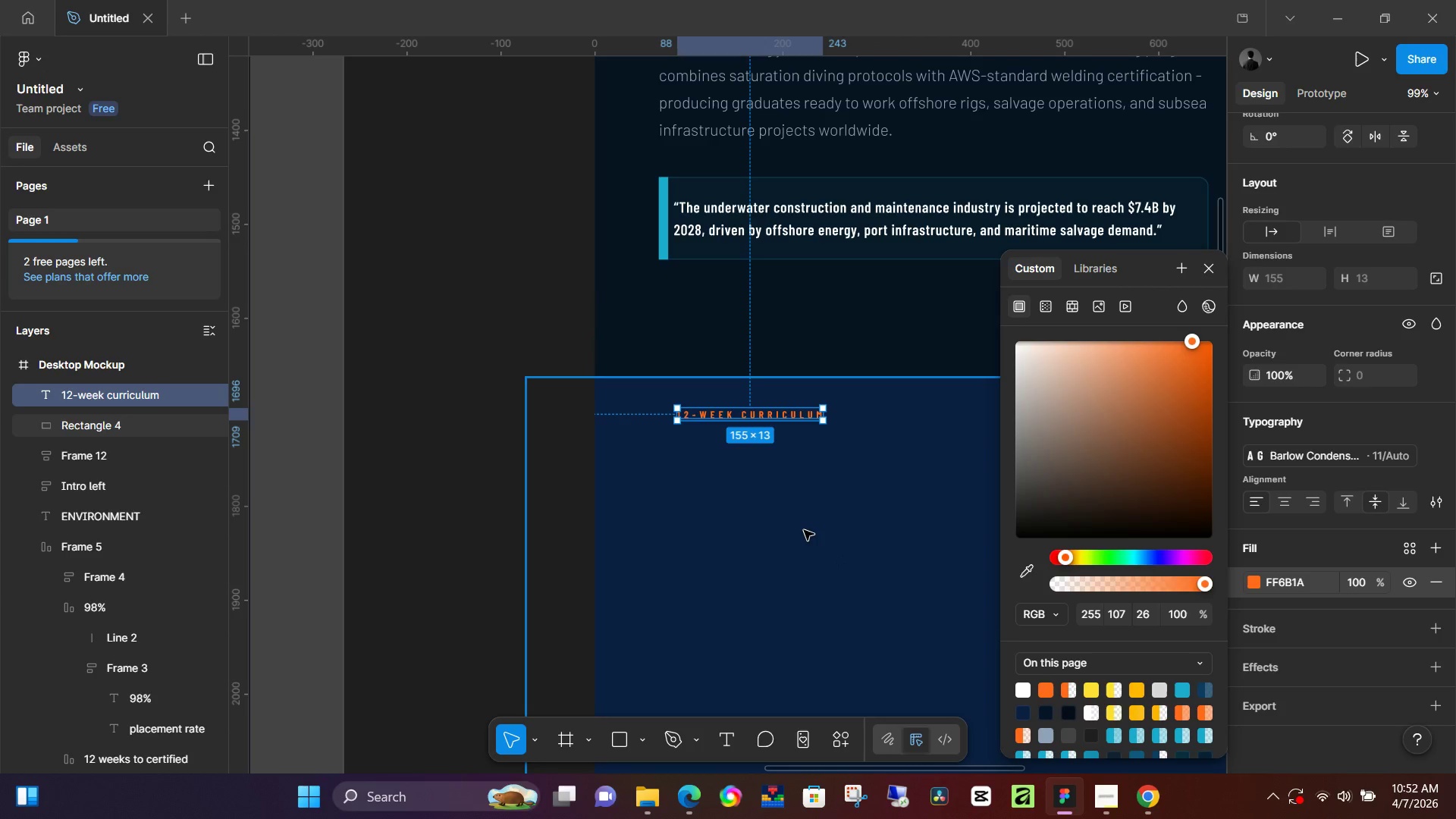 
left_click([804, 530])
 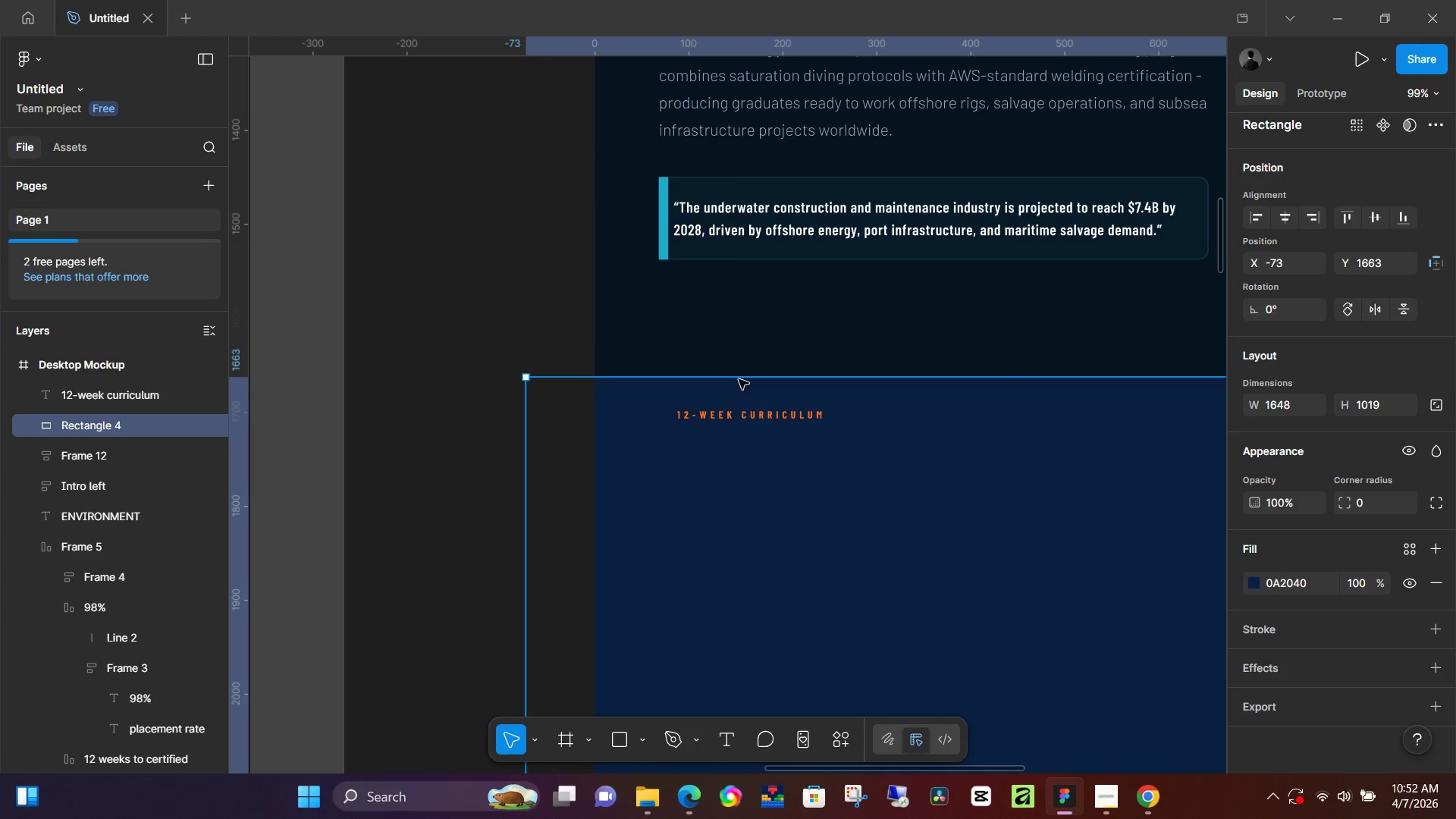 
left_click([752, 407])
 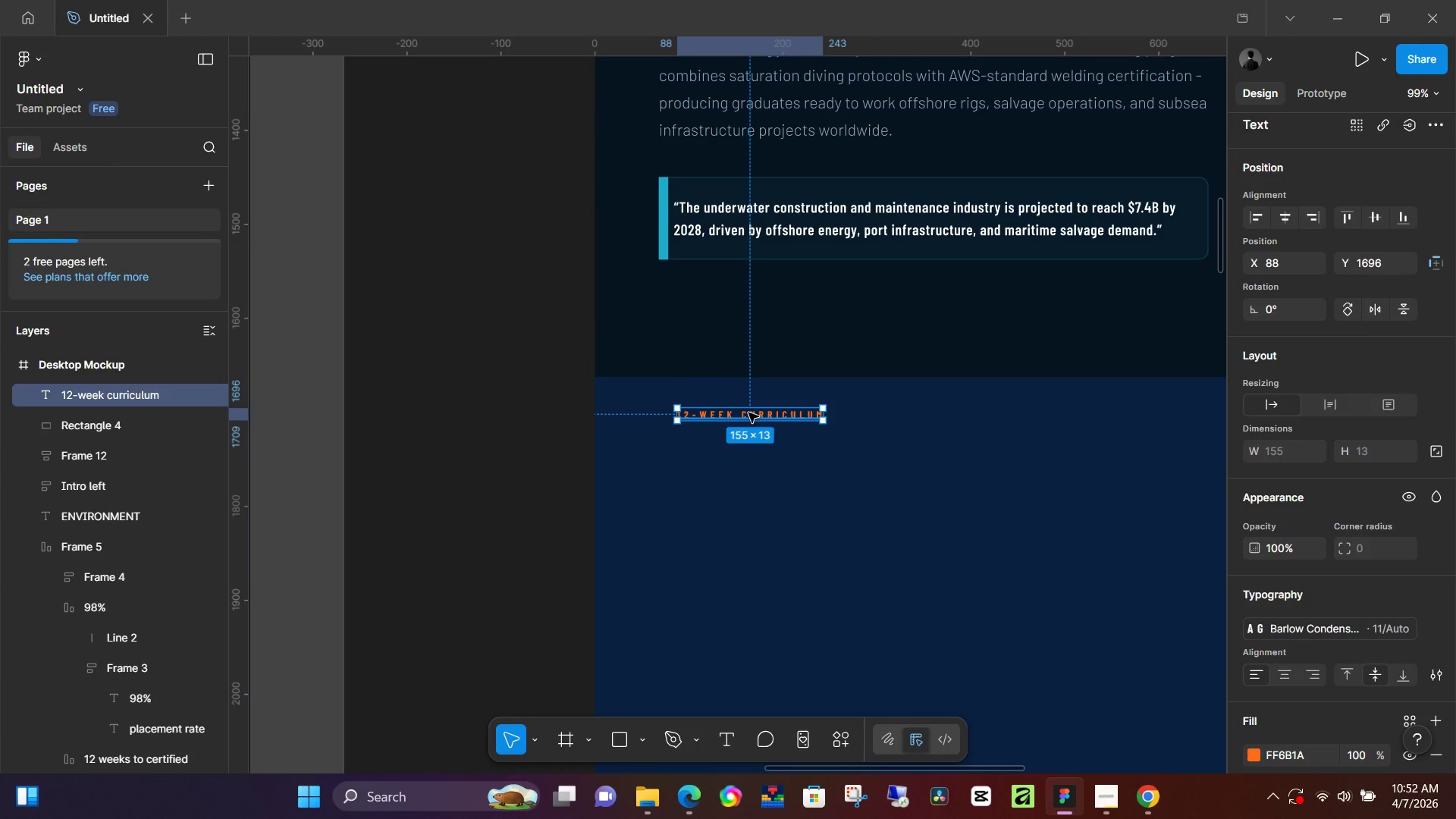 
left_click_drag(start_coordinate=[748, 413], to_coordinate=[785, 413])
 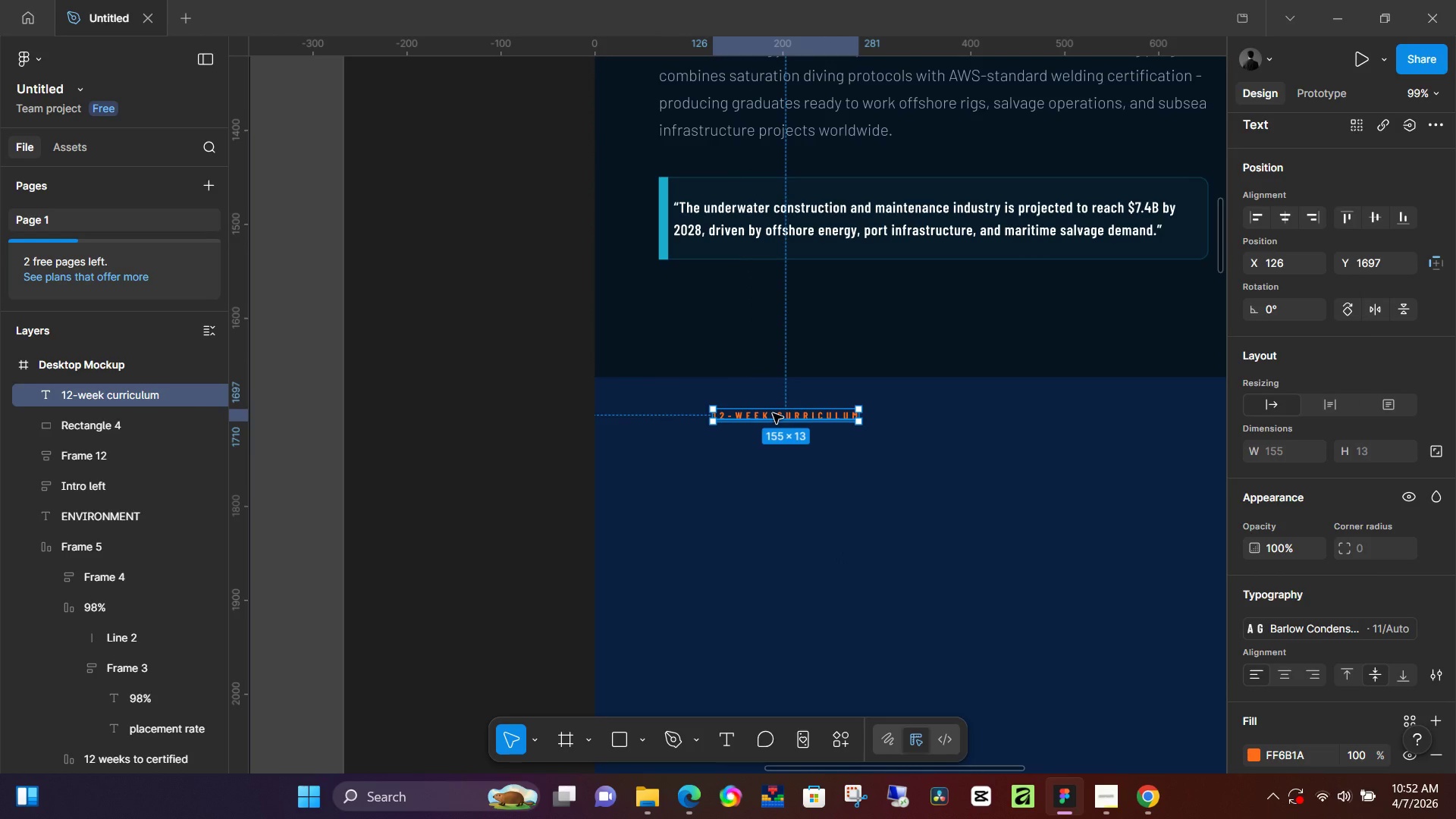 
key(L)
 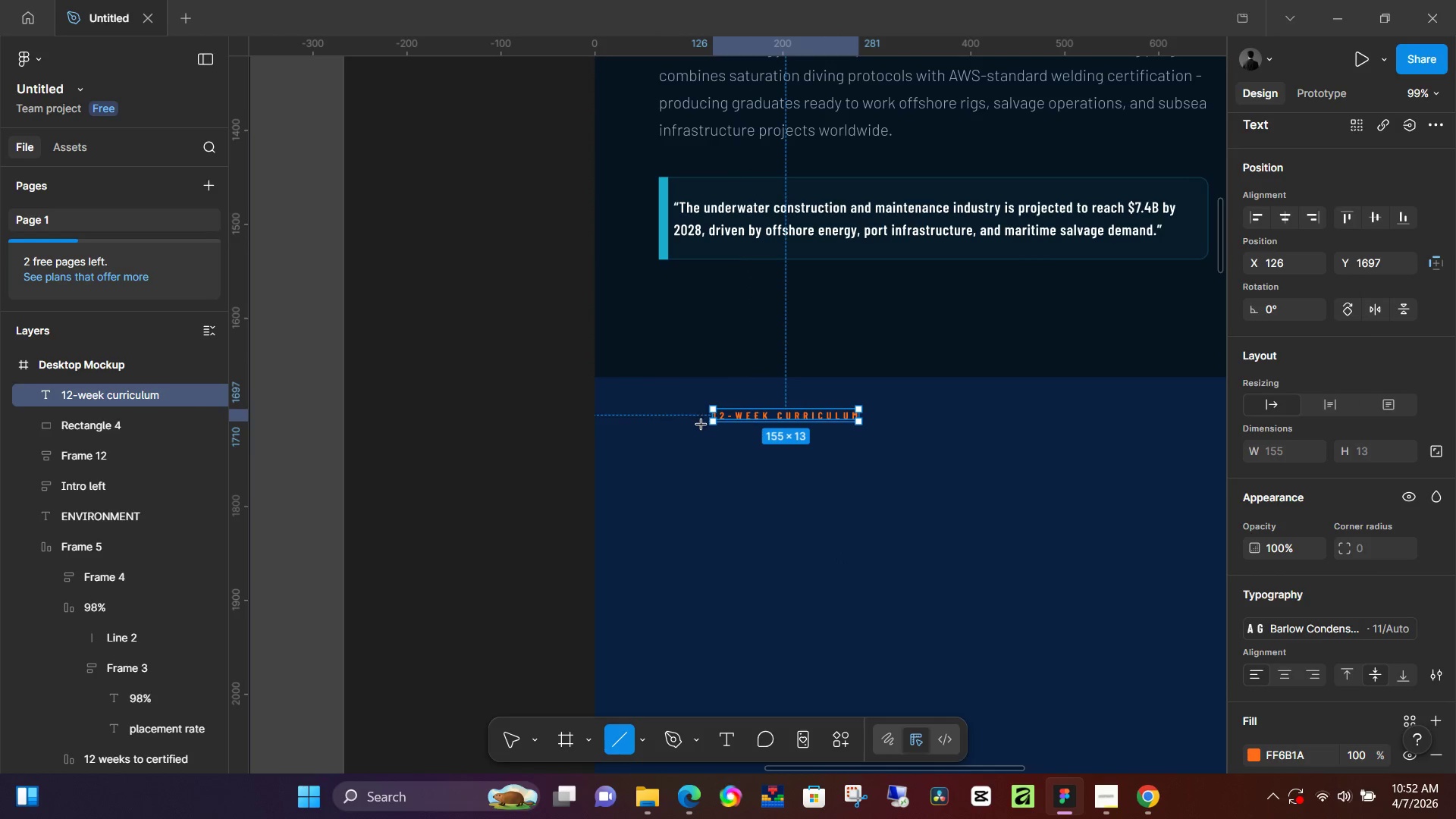 
hold_key(key=ControlLeft, duration=1.0)
 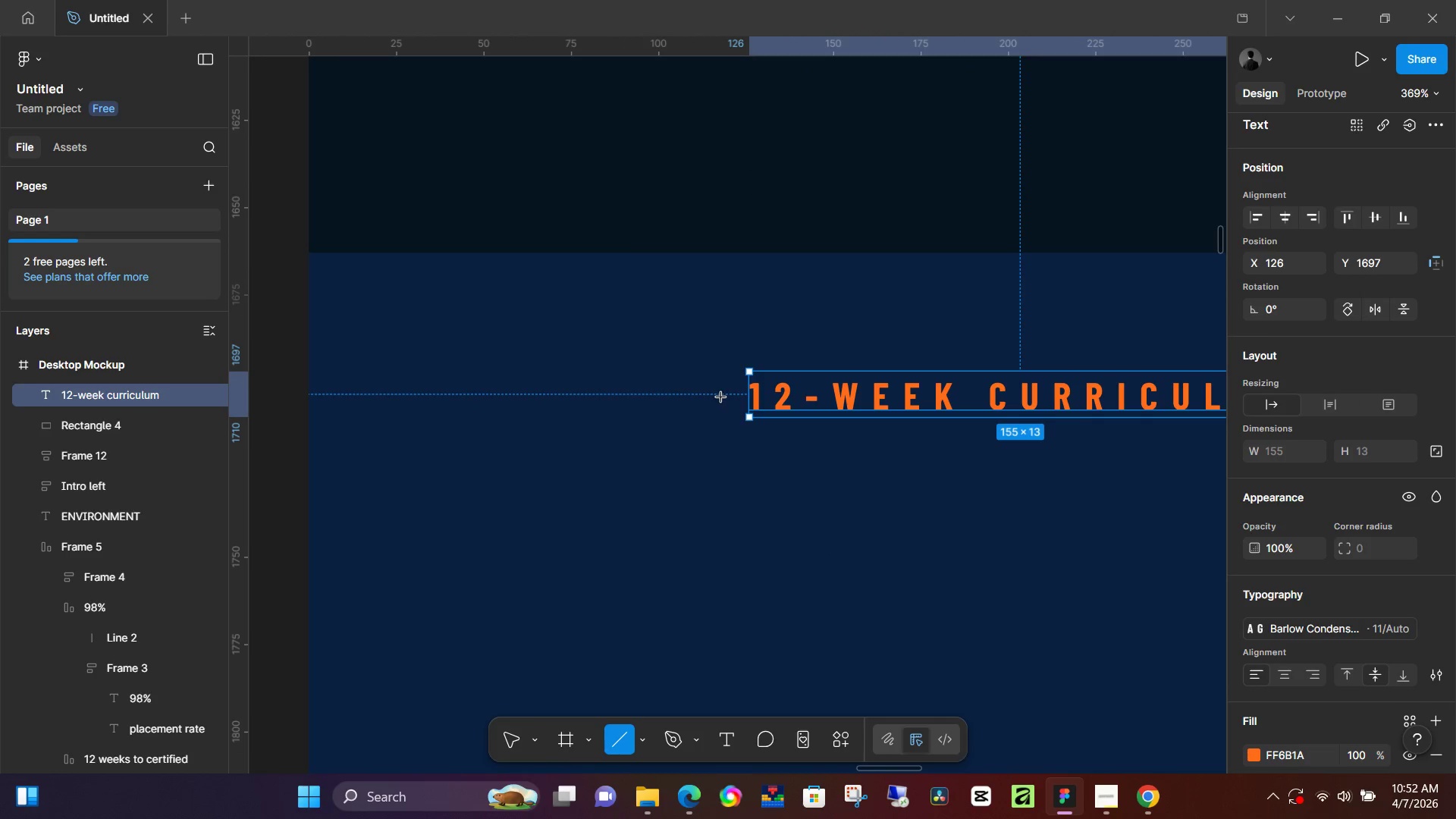 
hold_key(key=ShiftLeft, duration=1.5)
 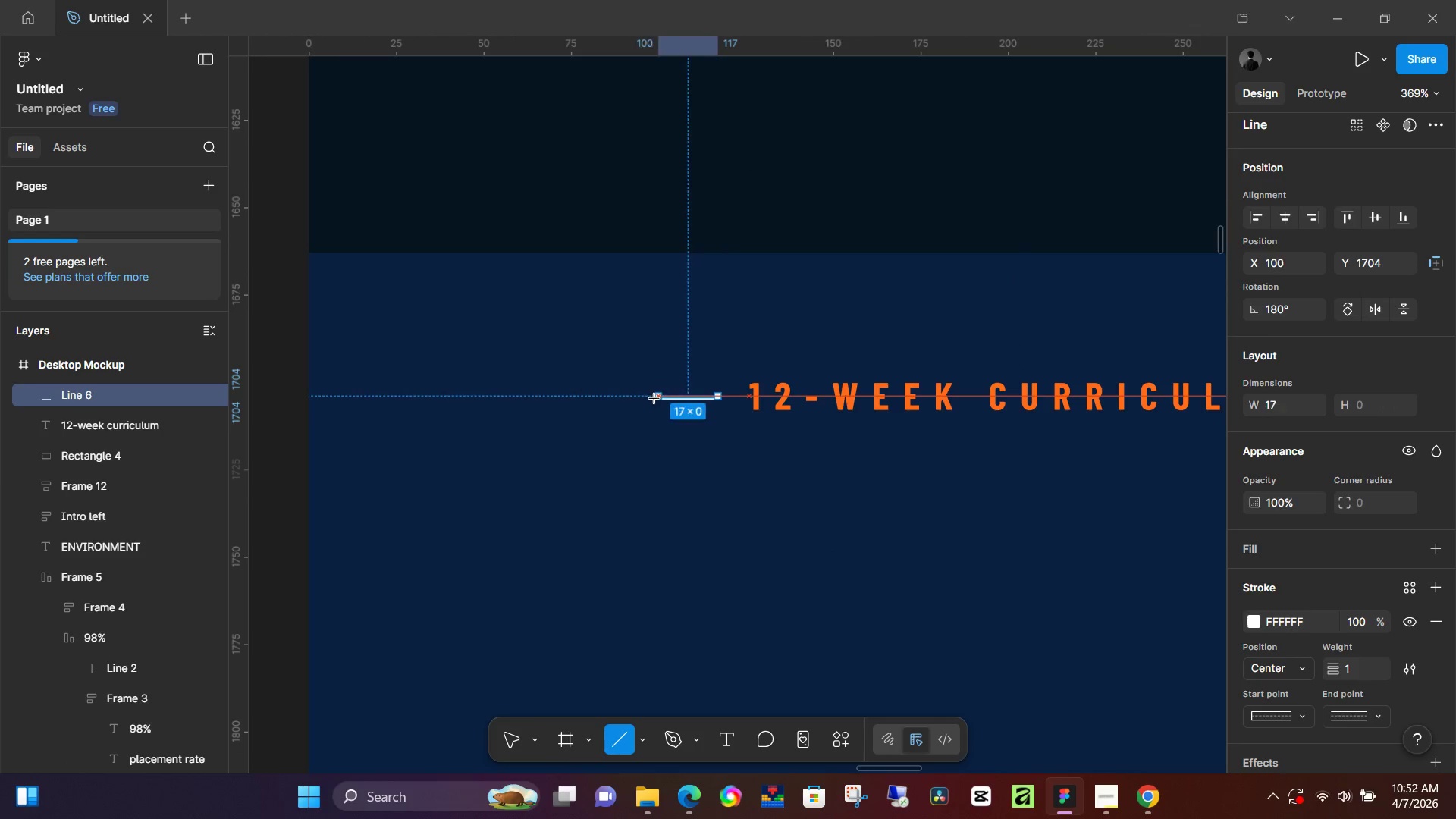 
scroll: coordinate [719, 414], scroll_direction: up, amount: 11.0
 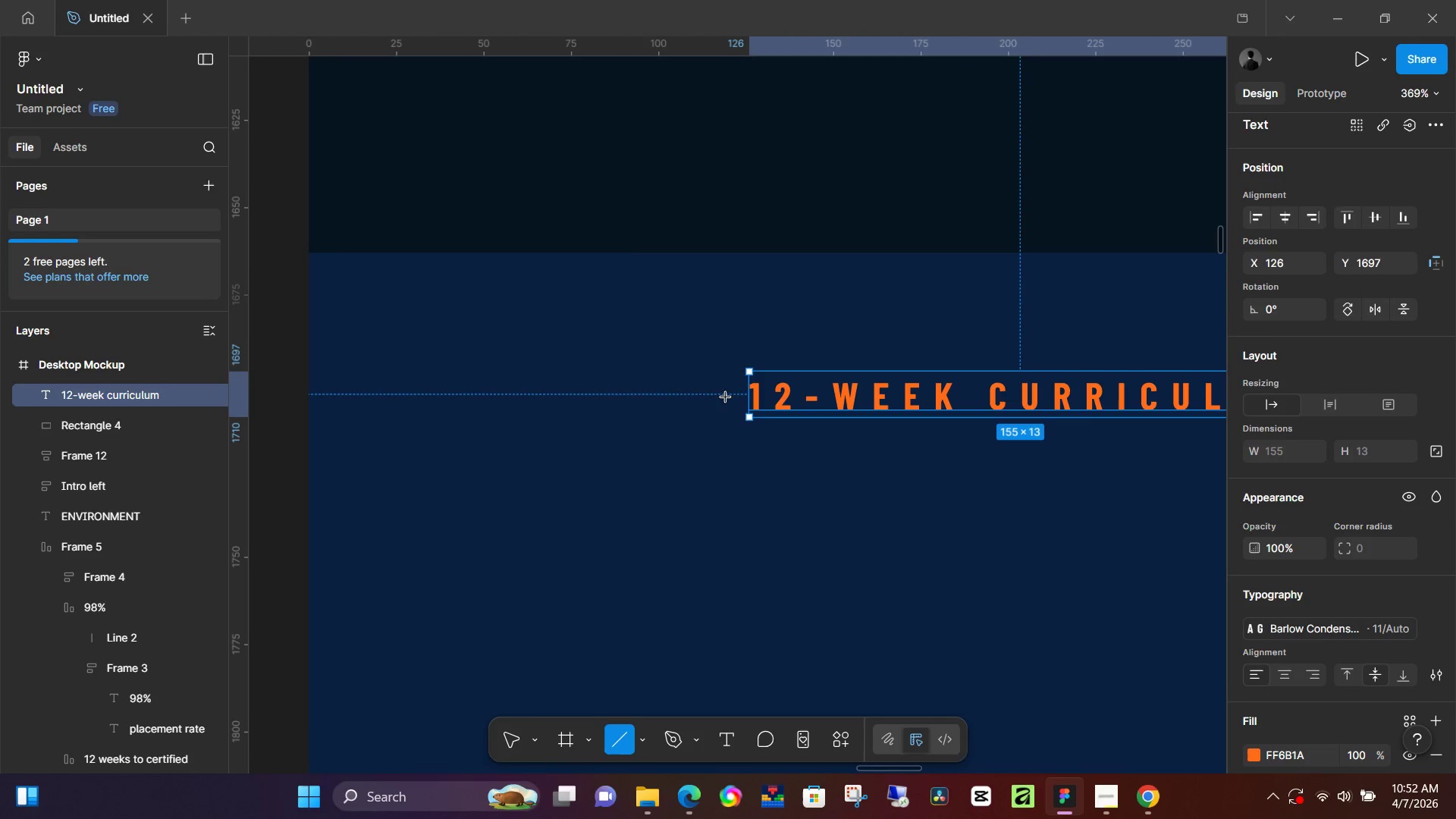 
hold_key(key=ShiftLeft, duration=1.5)
left_click_drag(start_coordinate=[719, 395], to_coordinate=[651, 398])
 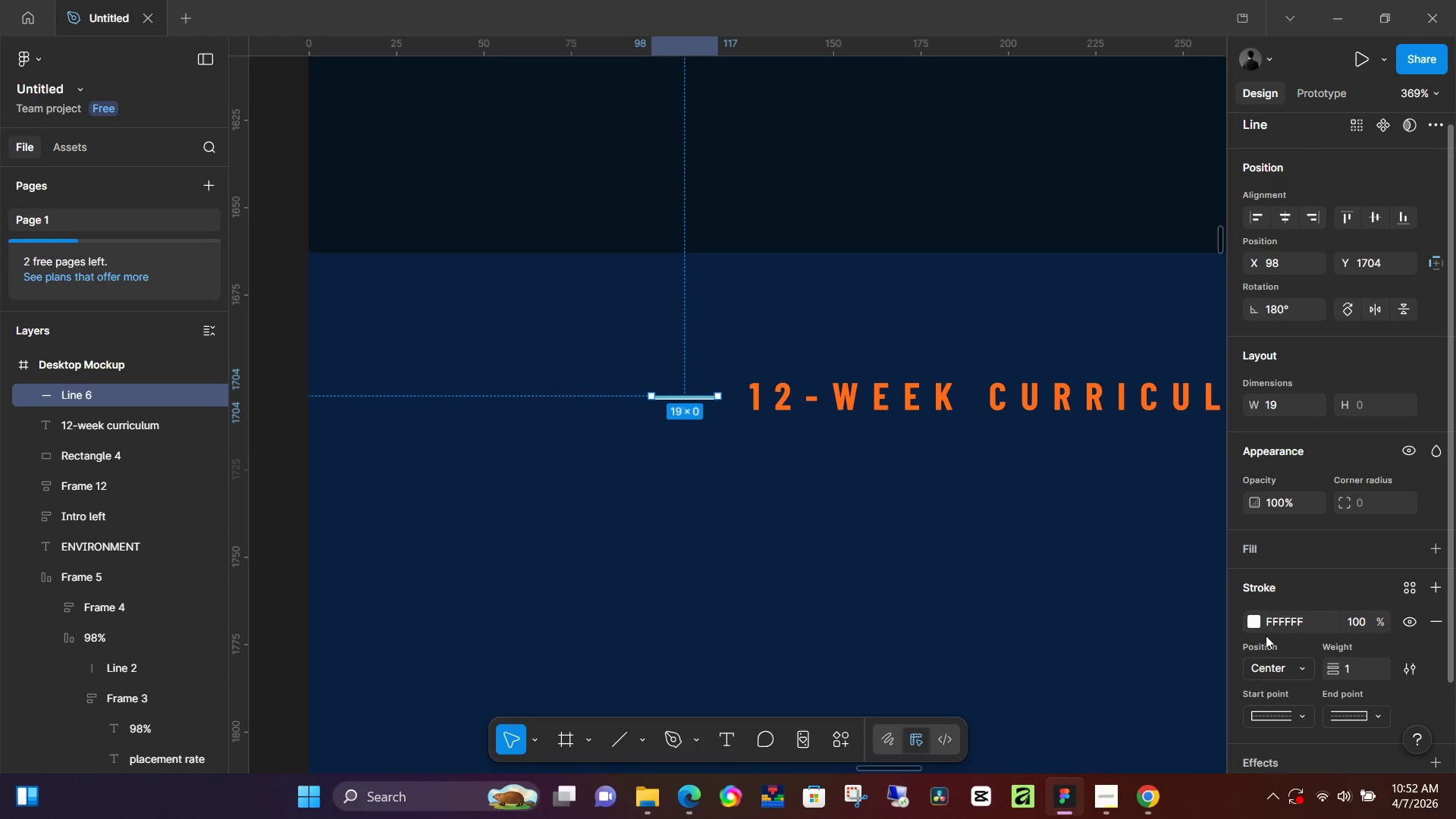 
hold_key(key=ShiftLeft, duration=1.22)
 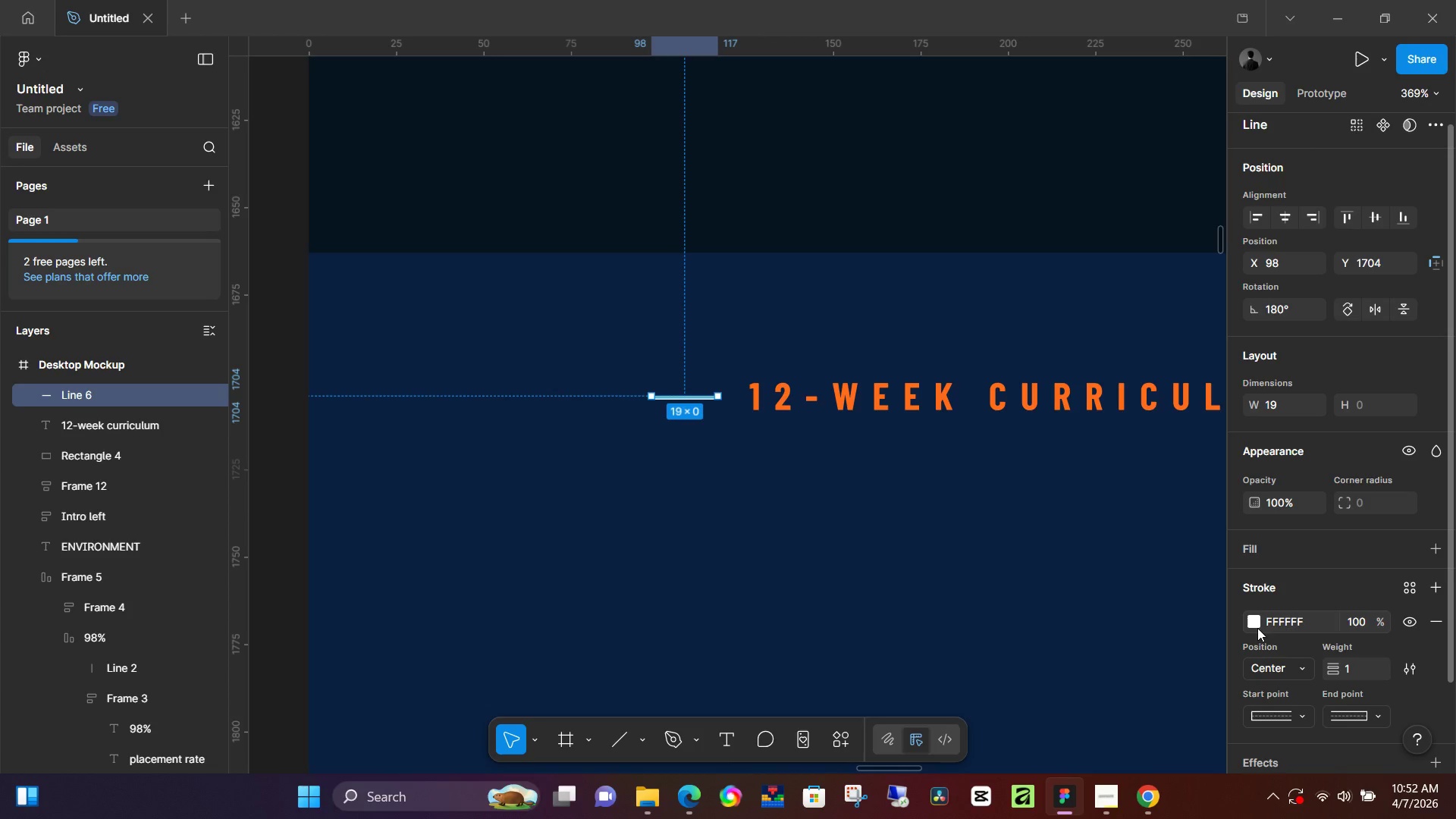 
left_click([1256, 627])
 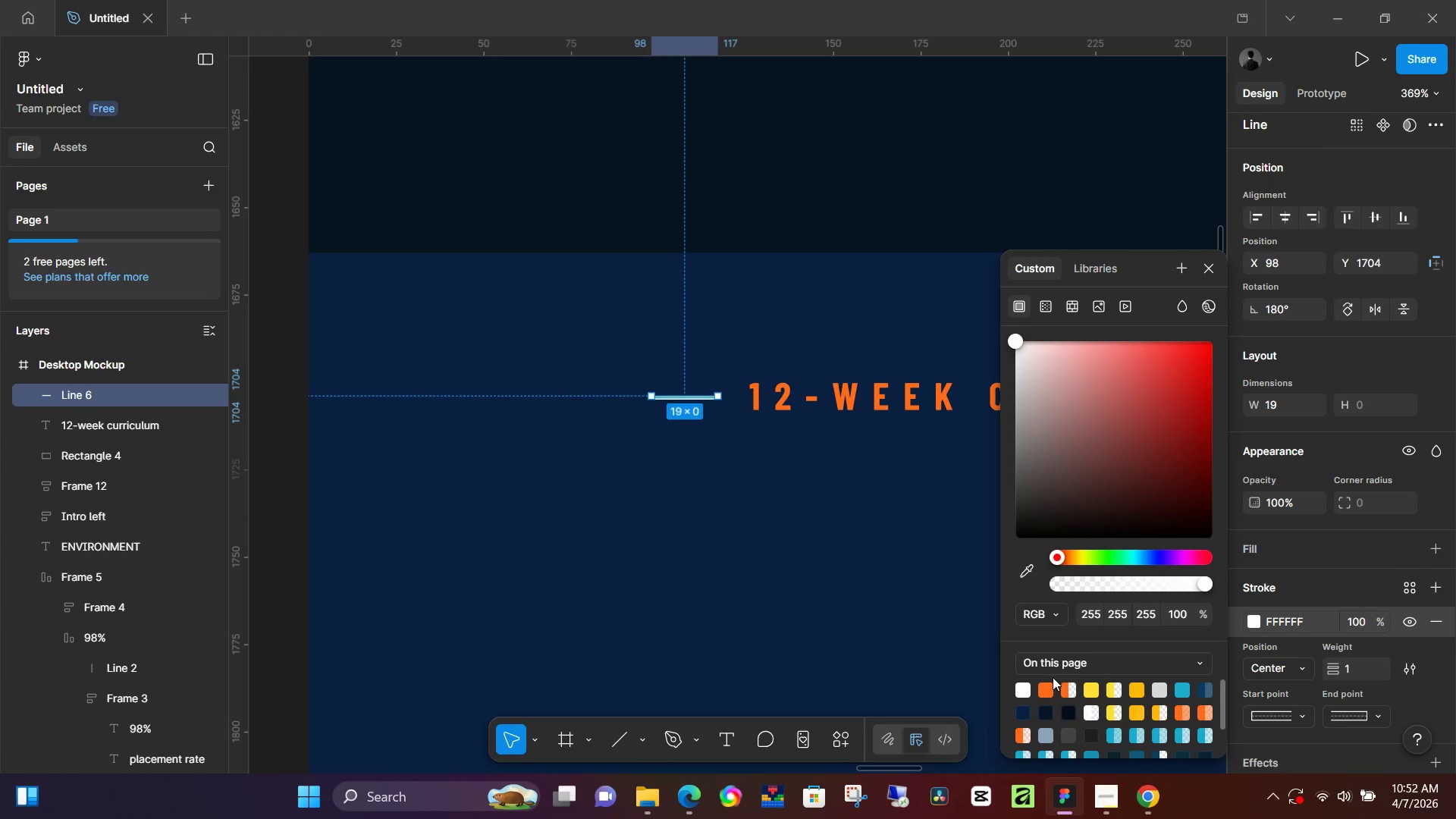 
left_click([1048, 682])
 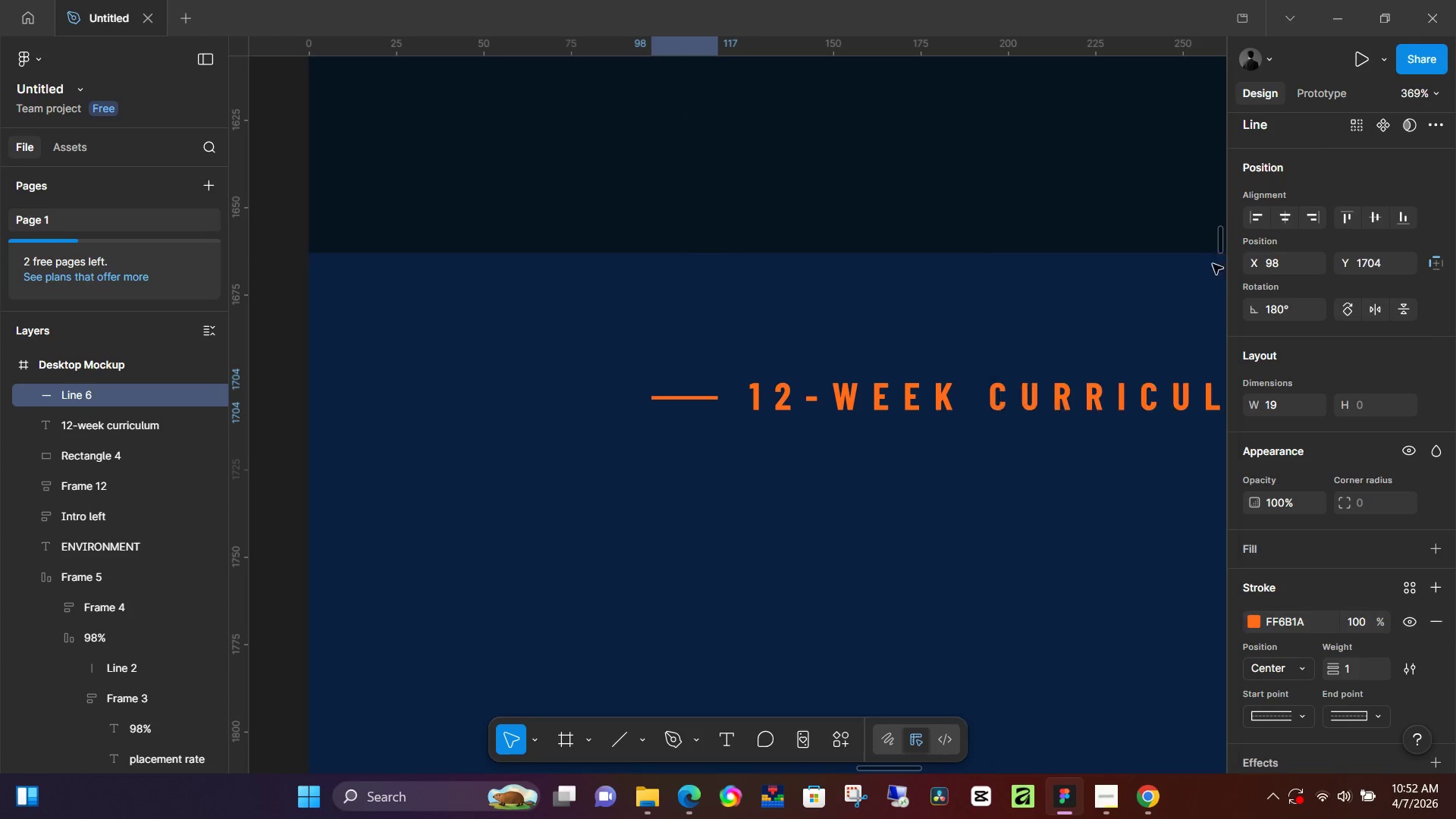 
left_click([1149, 229])
 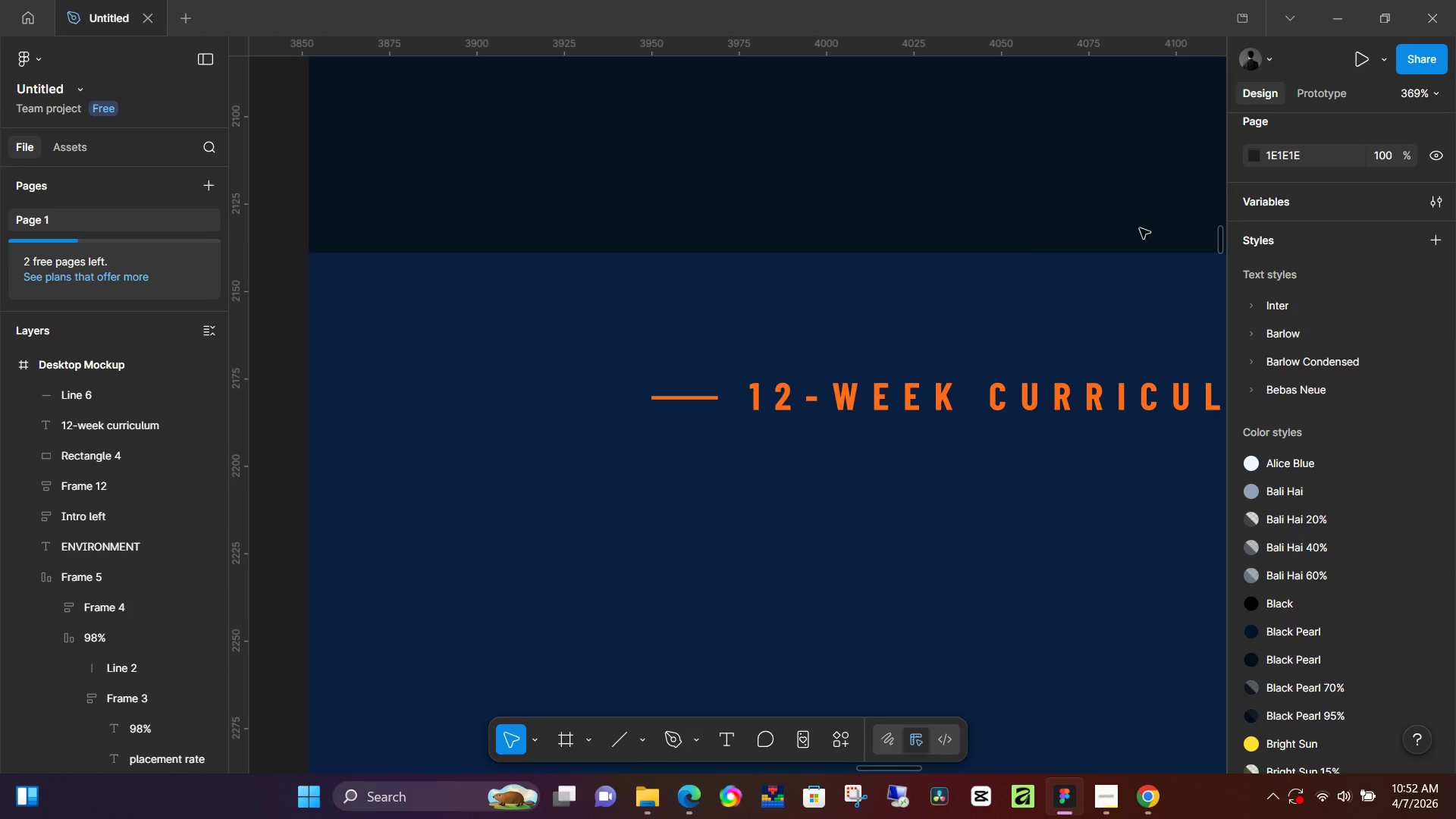 
hold_key(key=ControlLeft, duration=1.25)
scroll: coordinate [1007, 242], scroll_direction: down, amount: 6.0
 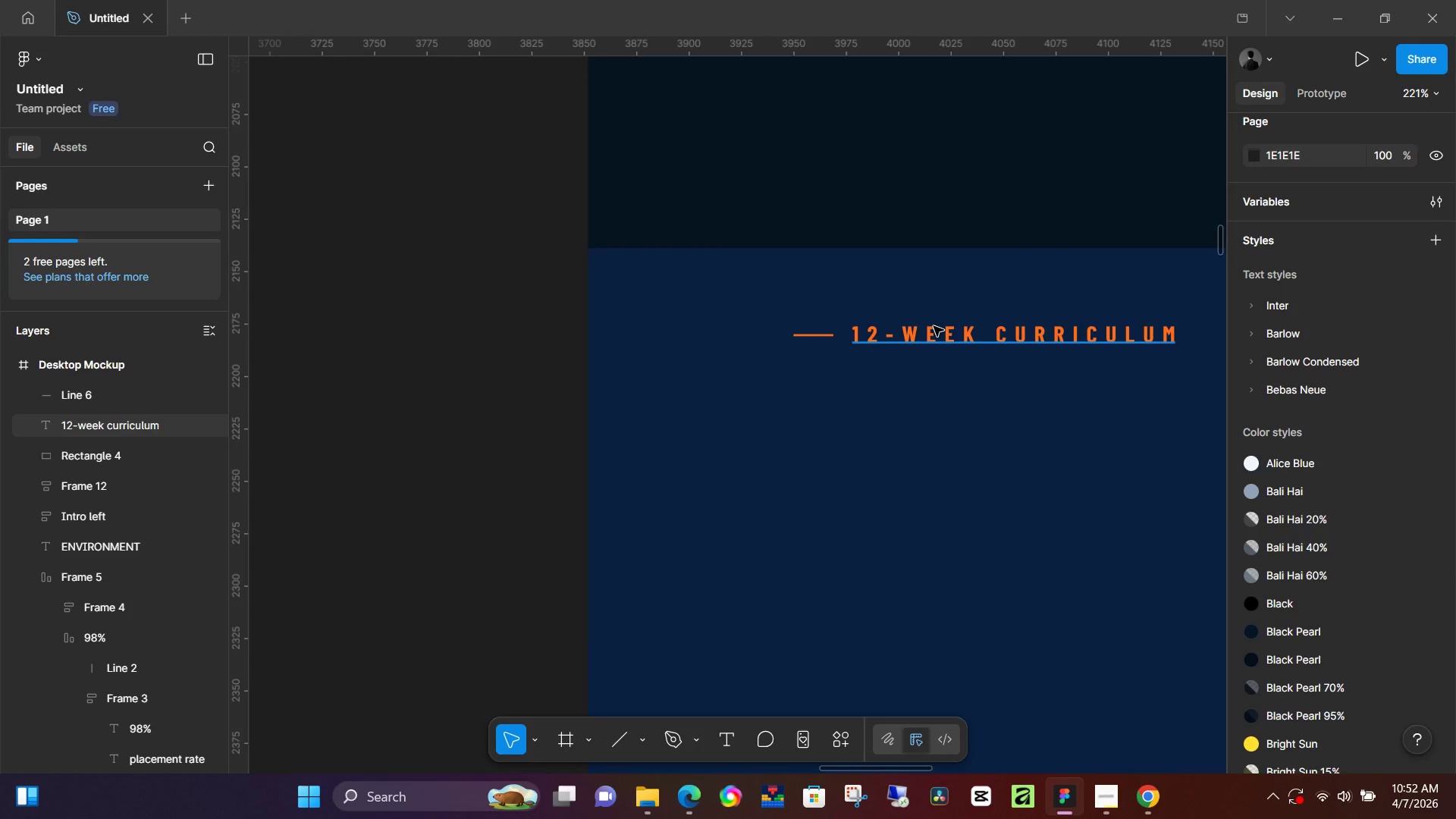 
wait(7.14)
 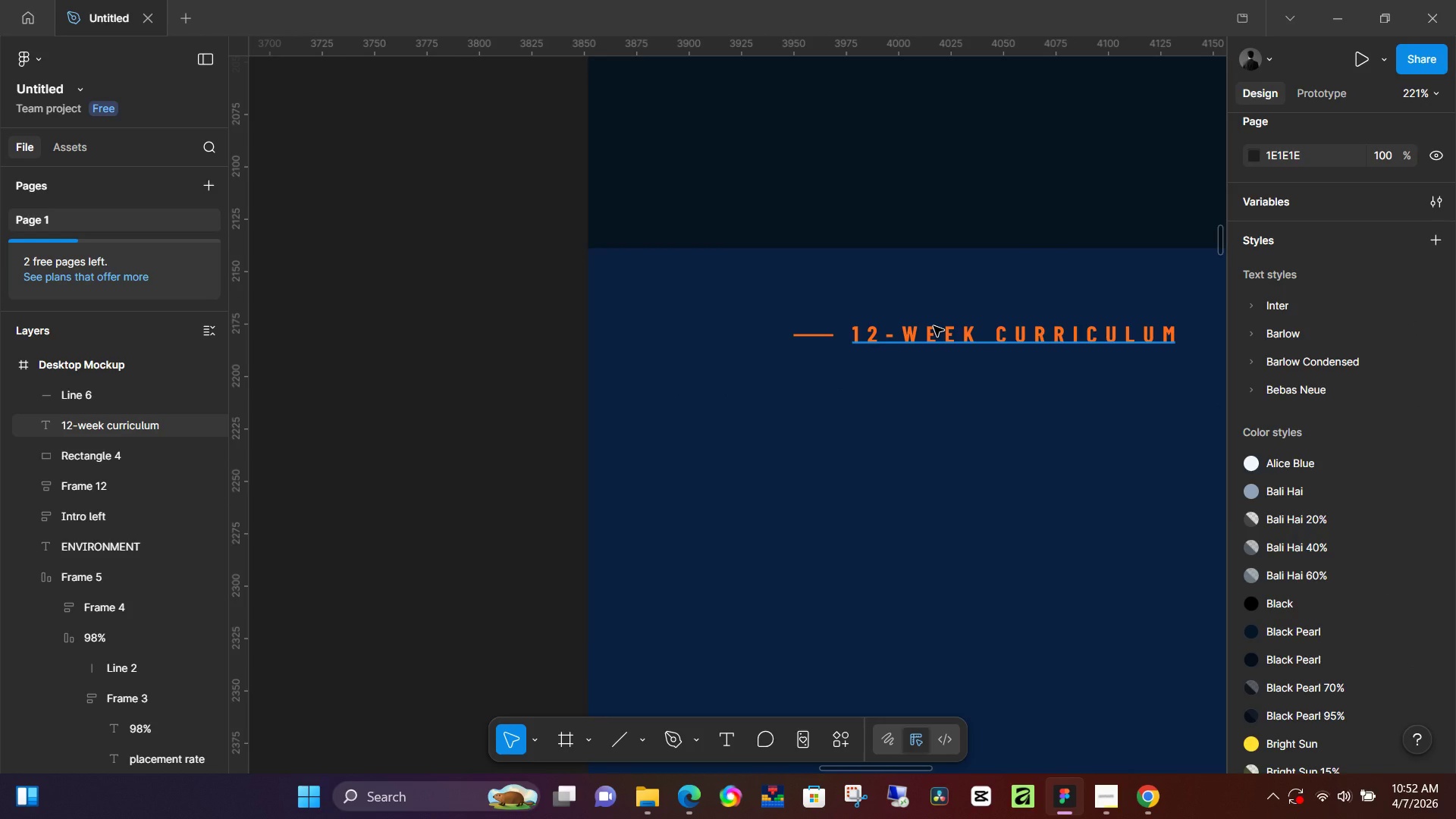 
left_click([832, 334])
 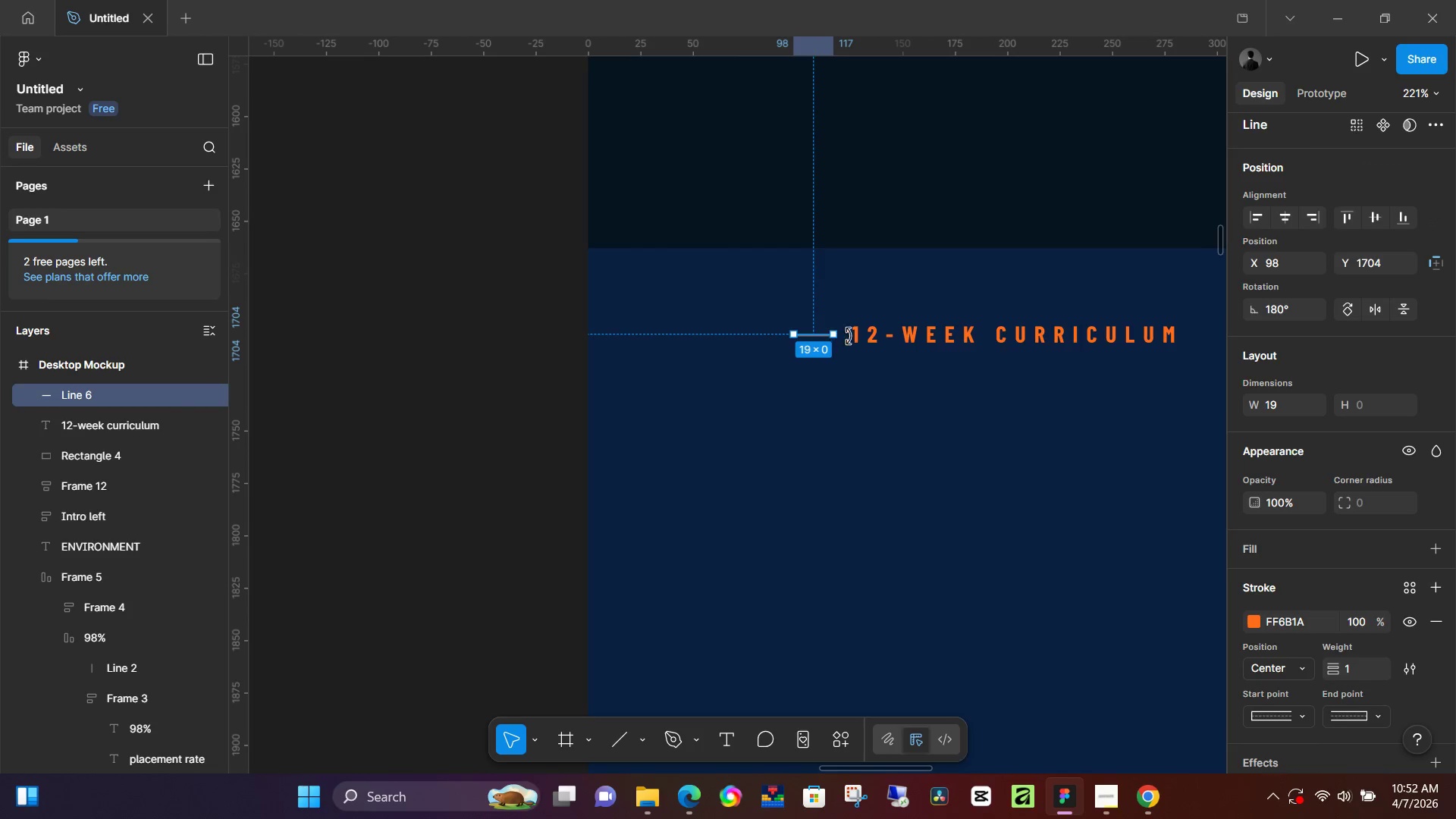 
hold_key(key=ShiftLeft, duration=0.53)
left_click([918, 339])
 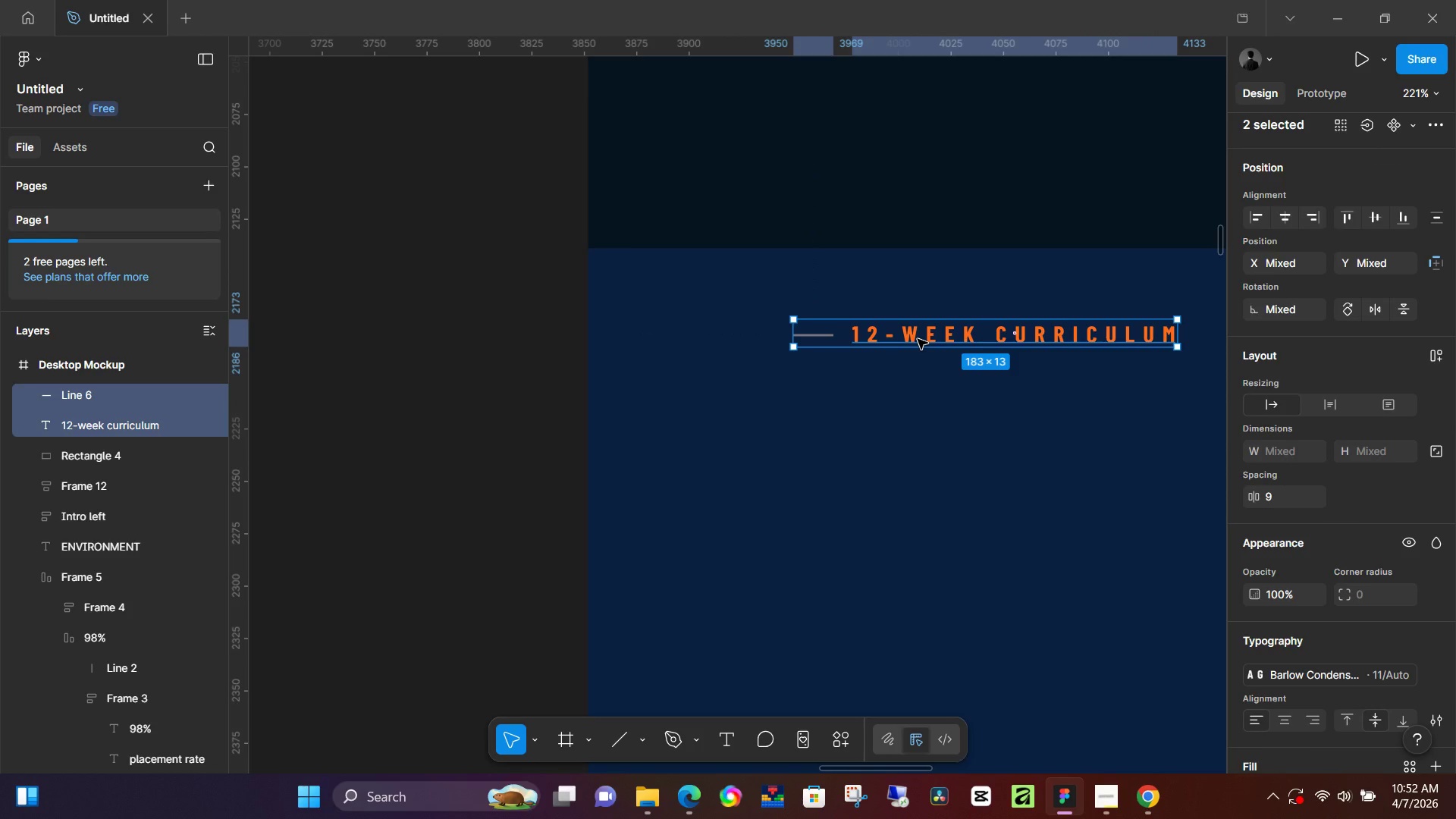 
key(Shift+A)
 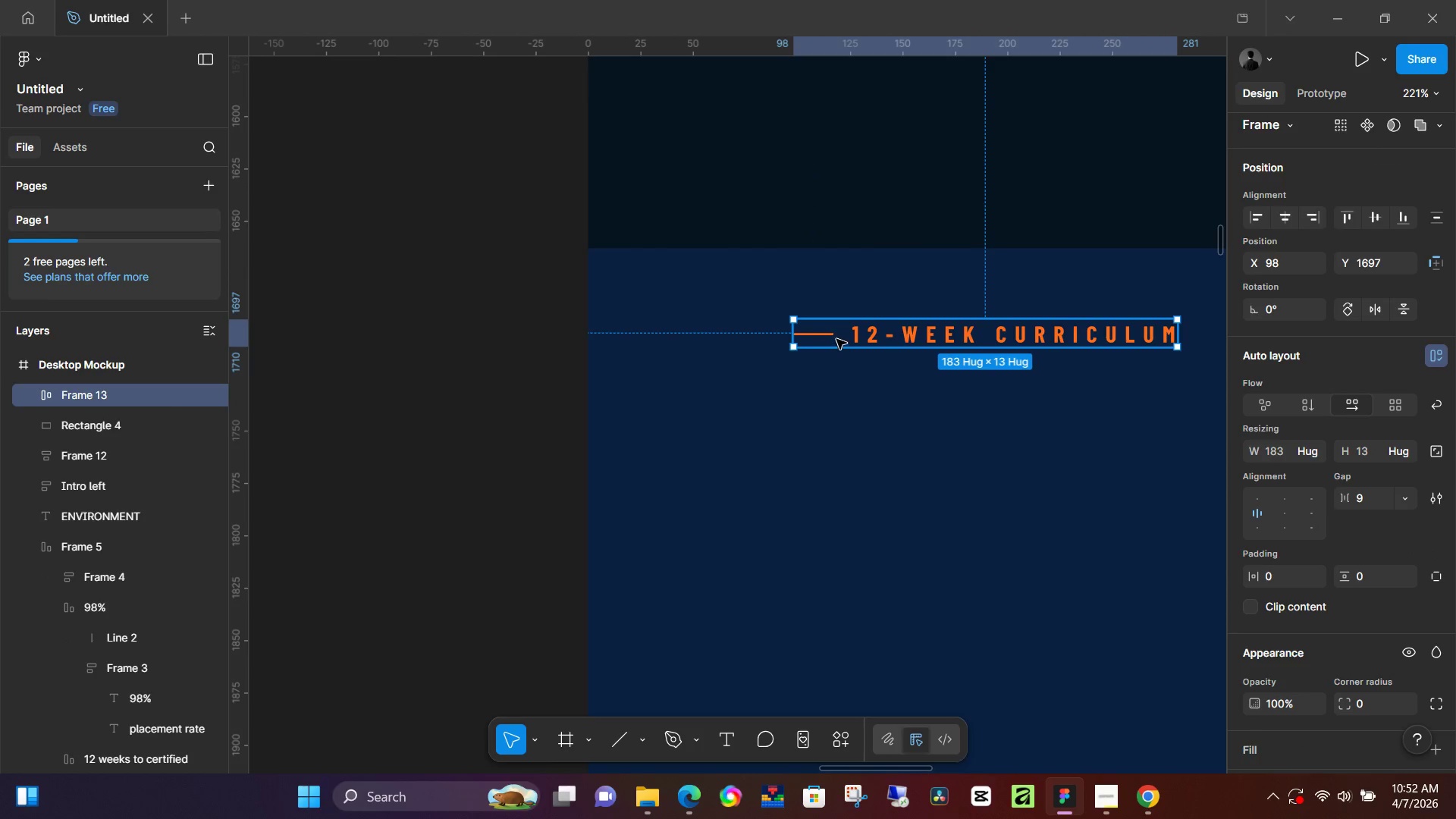 
double_click([827, 334])
 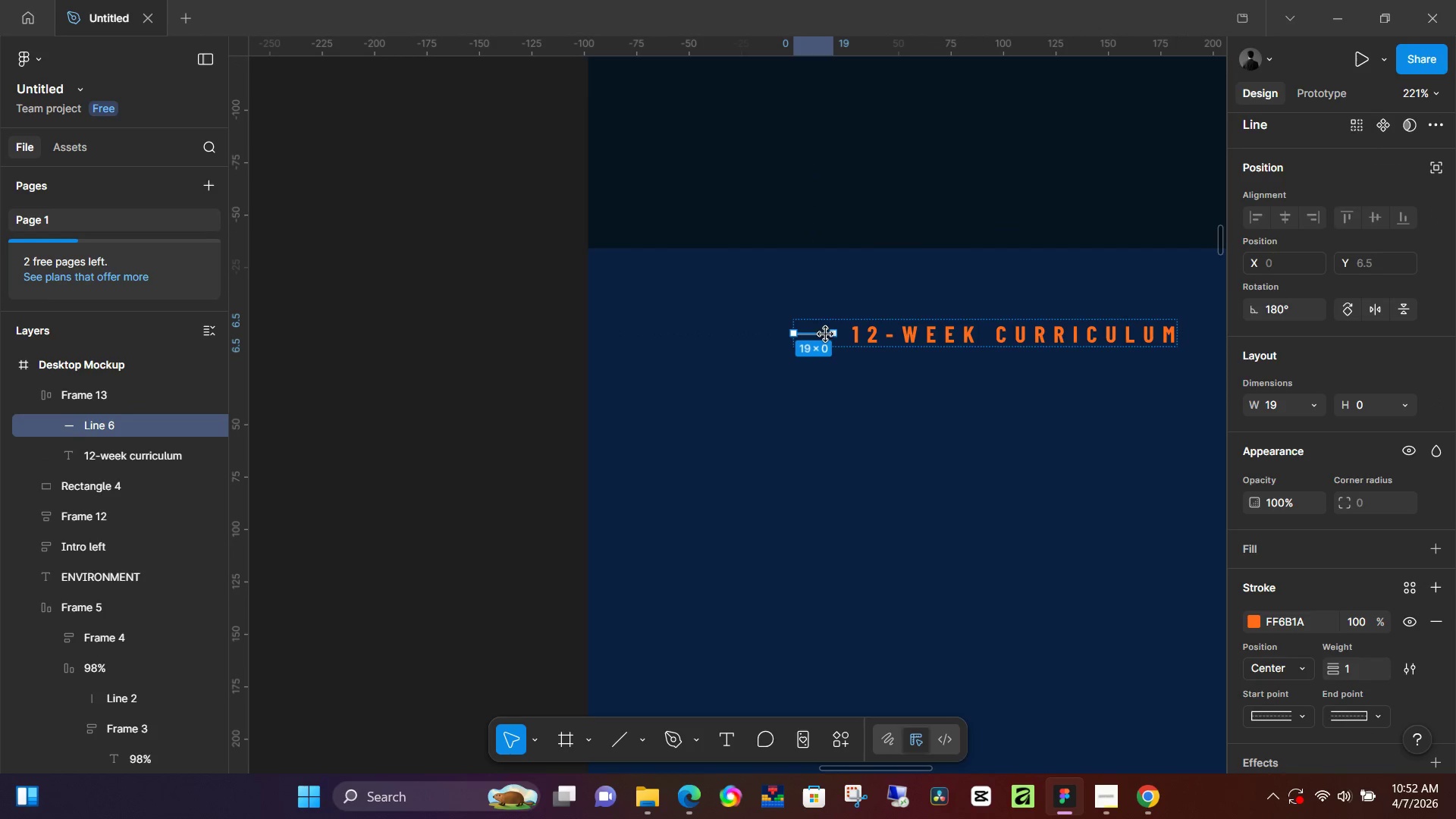 
hold_key(key=ShiftLeft, duration=1.14)
left_click_drag(start_coordinate=[795, 334], to_coordinate=[786, 334])
 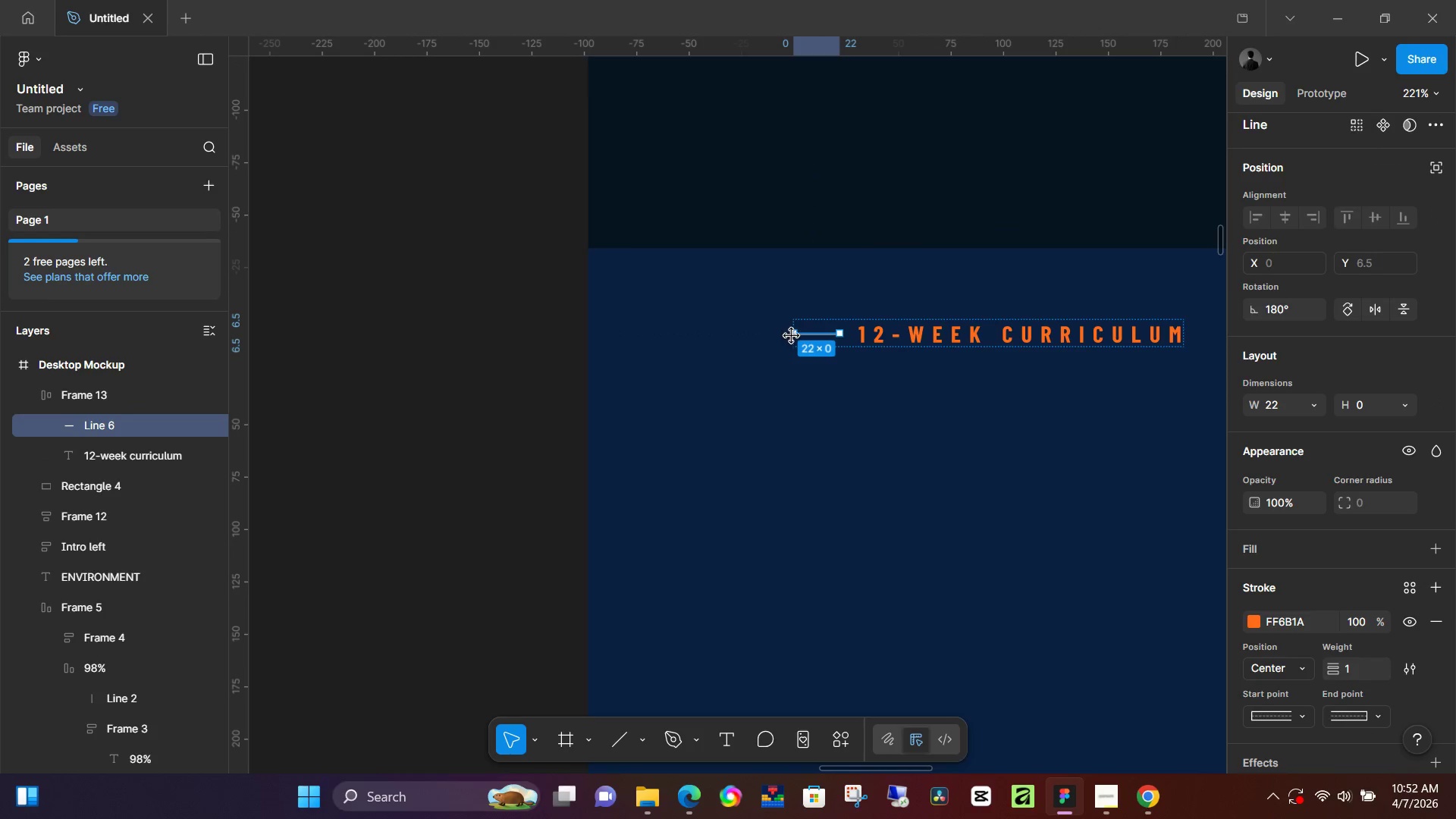 
left_click([887, 290])
 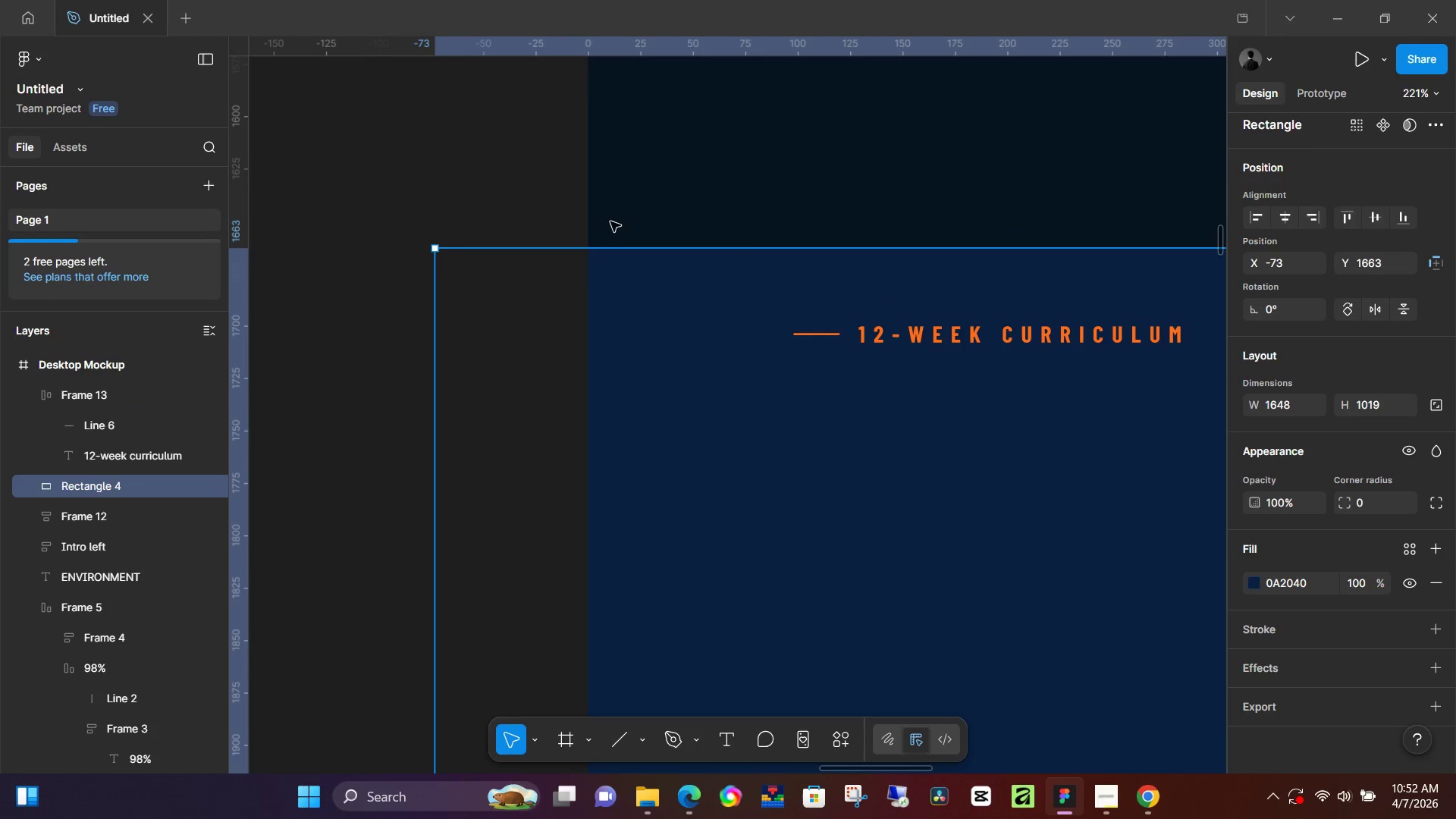 
left_click([551, 208])
 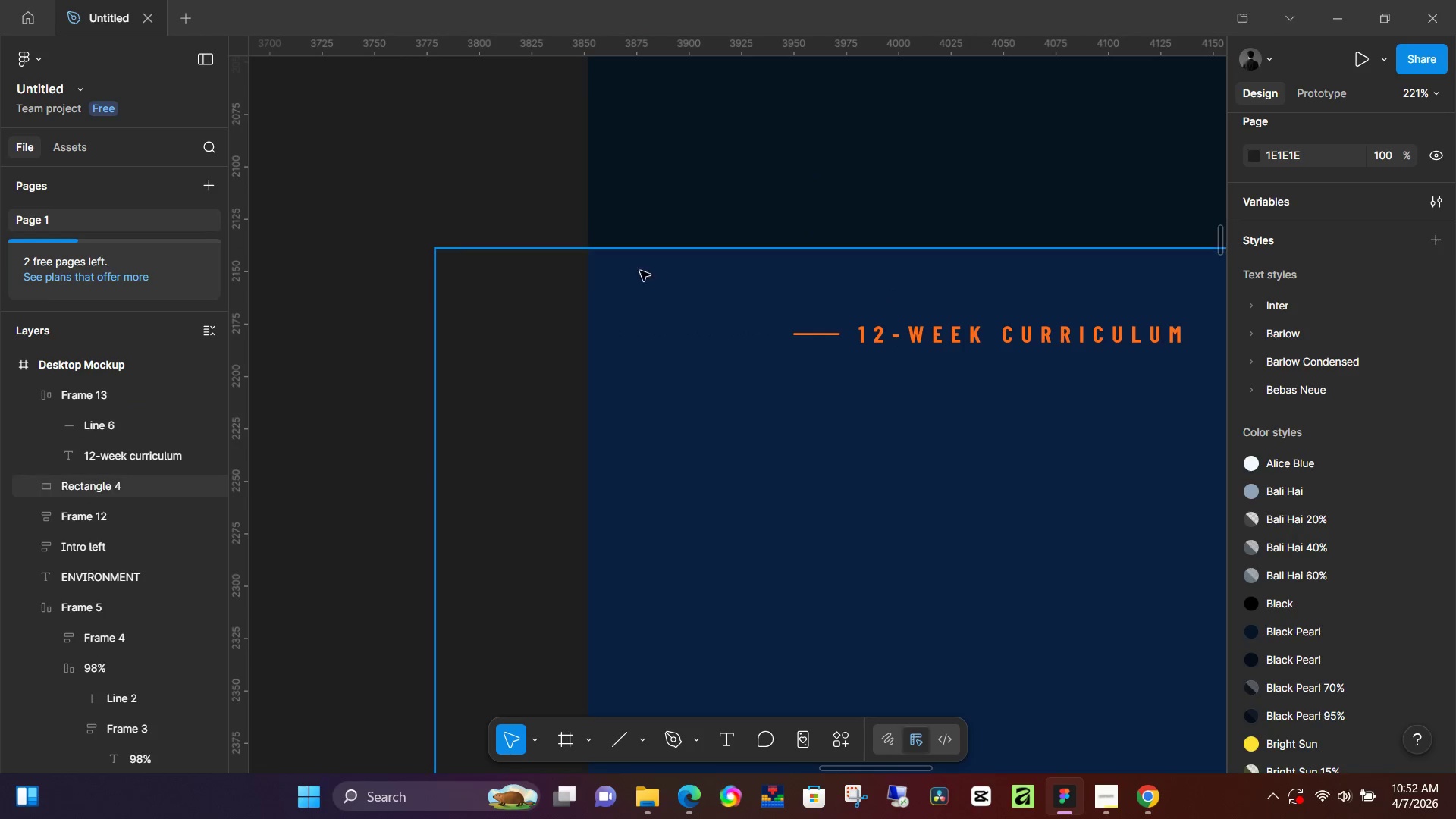 
hold_key(key=ControlLeft, duration=1.06)
 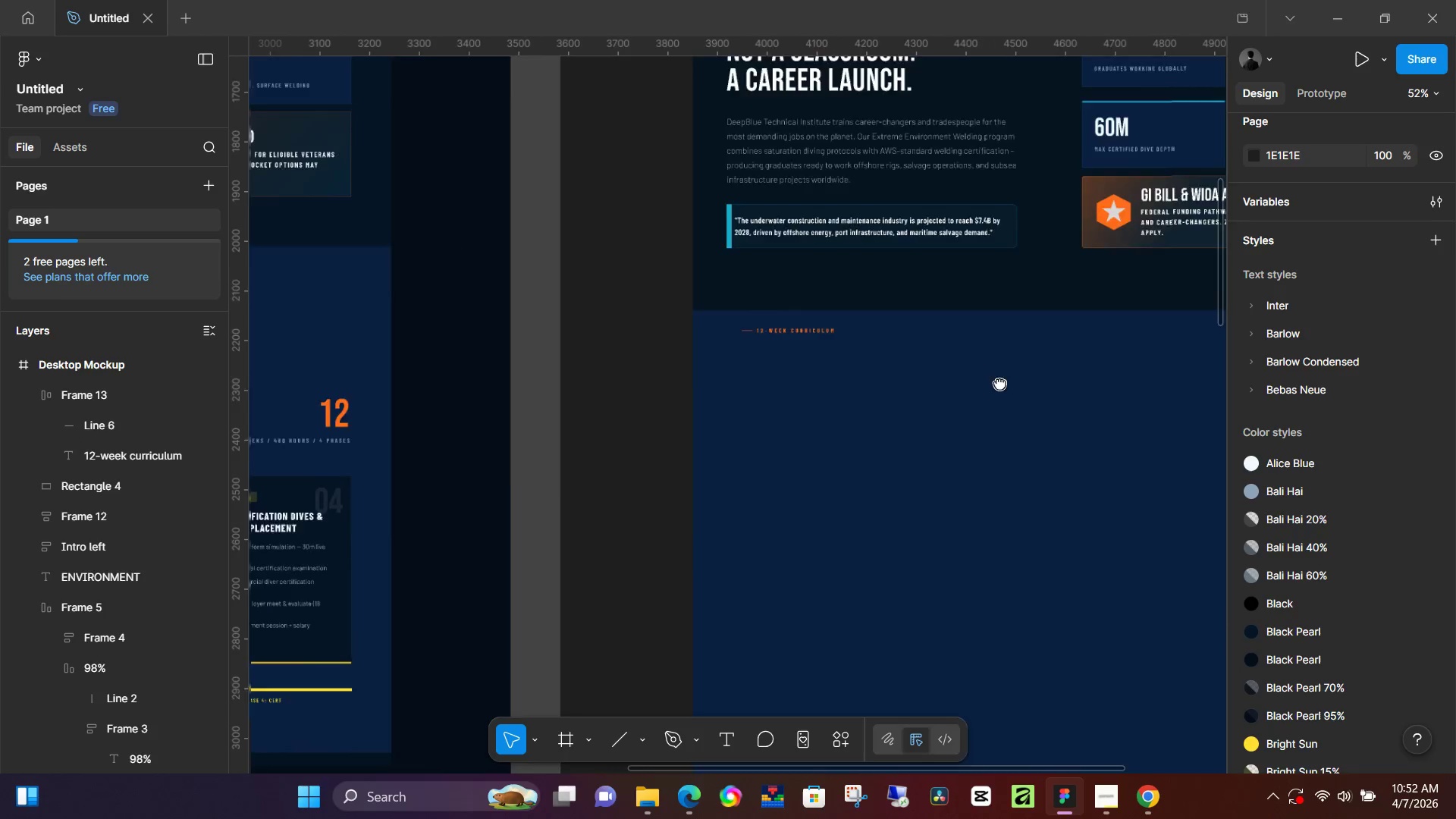 
hold_key(key=ControlLeft, duration=1.31)
 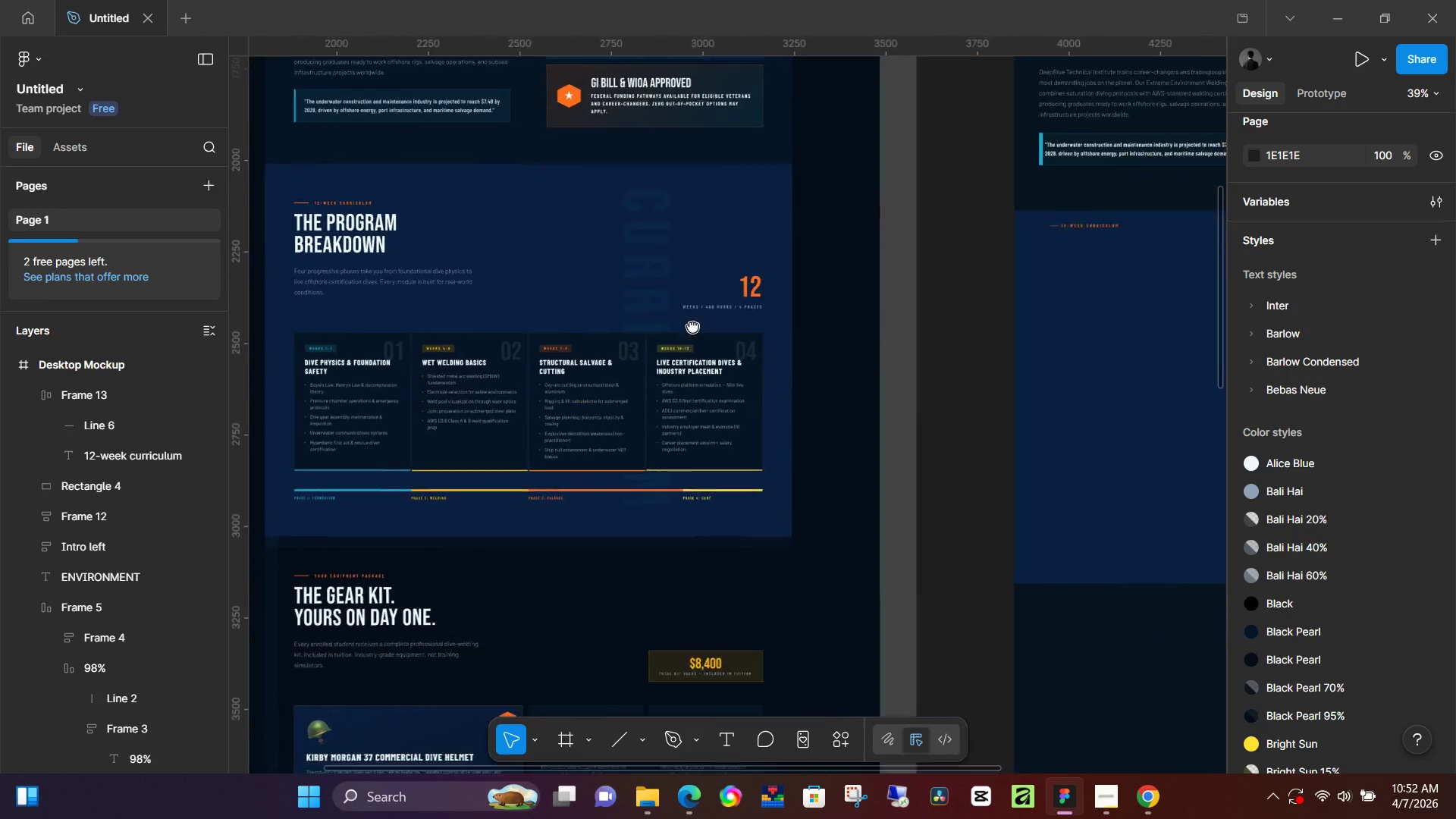 
hold_key(key=Space, duration=0.75)
 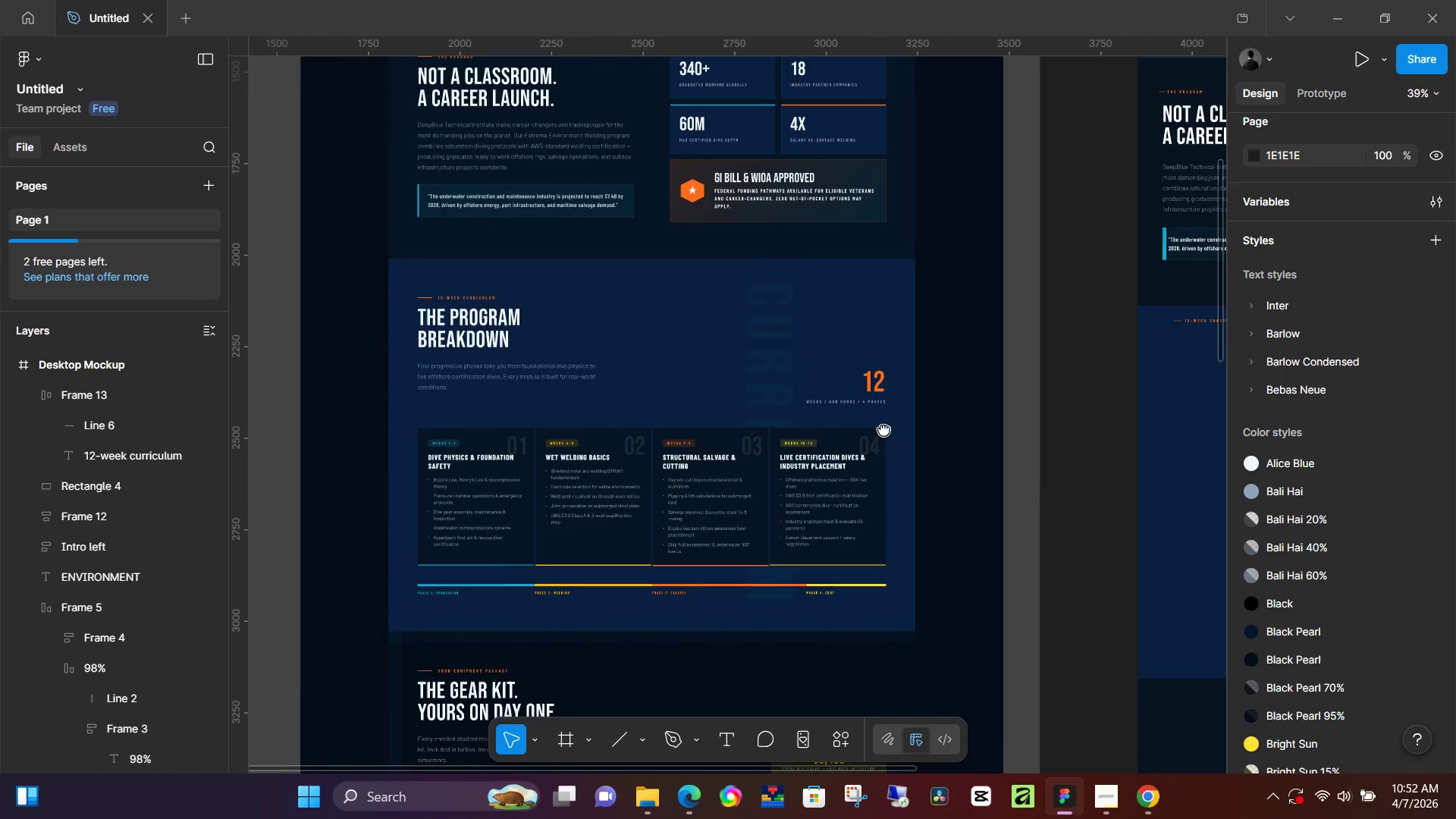 
scroll: coordinate [695, 332], scroll_direction: down, amount: 11.0
 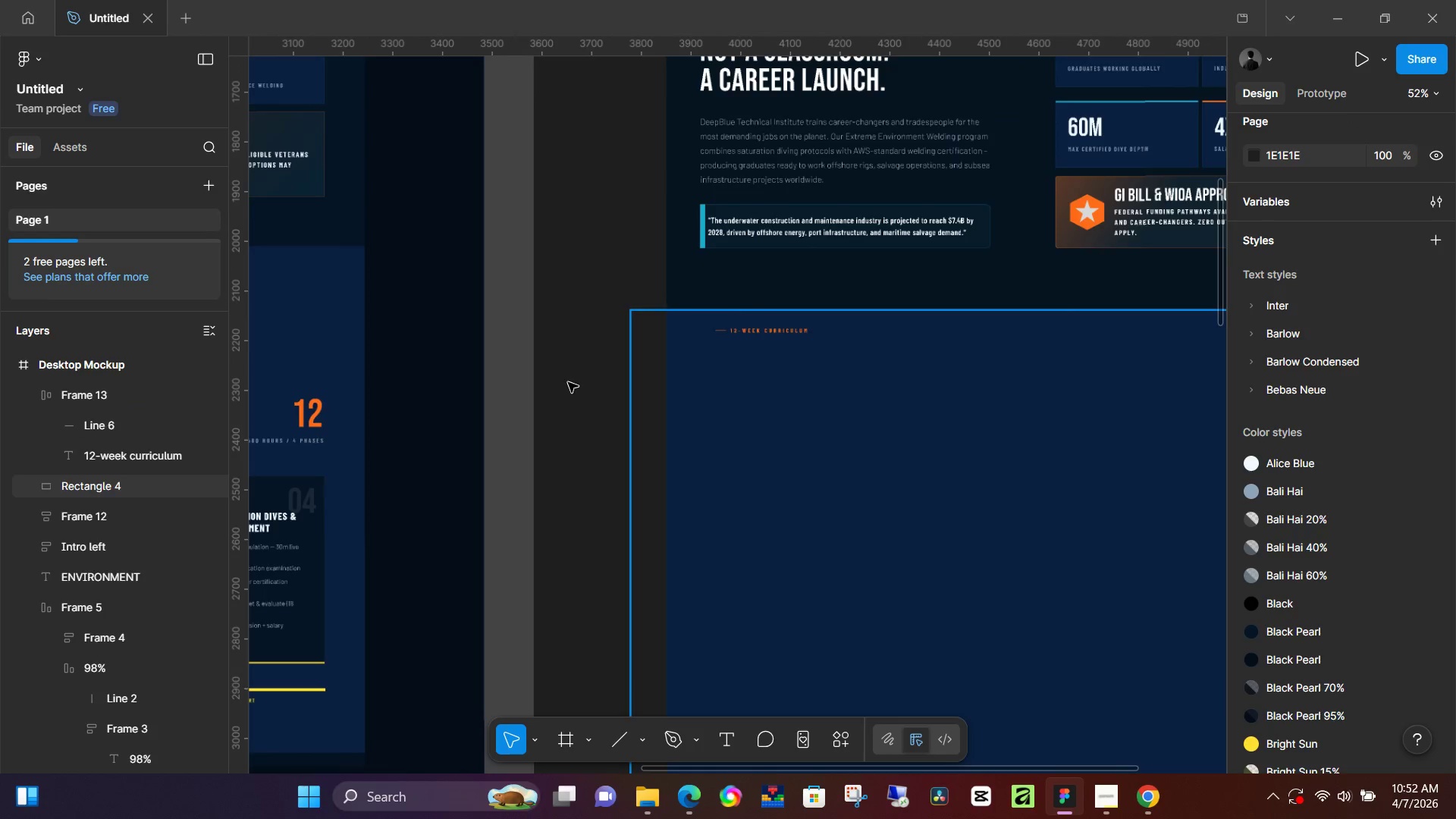 
left_click_drag(start_coordinate=[548, 398], to_coordinate=[1080, 373])
 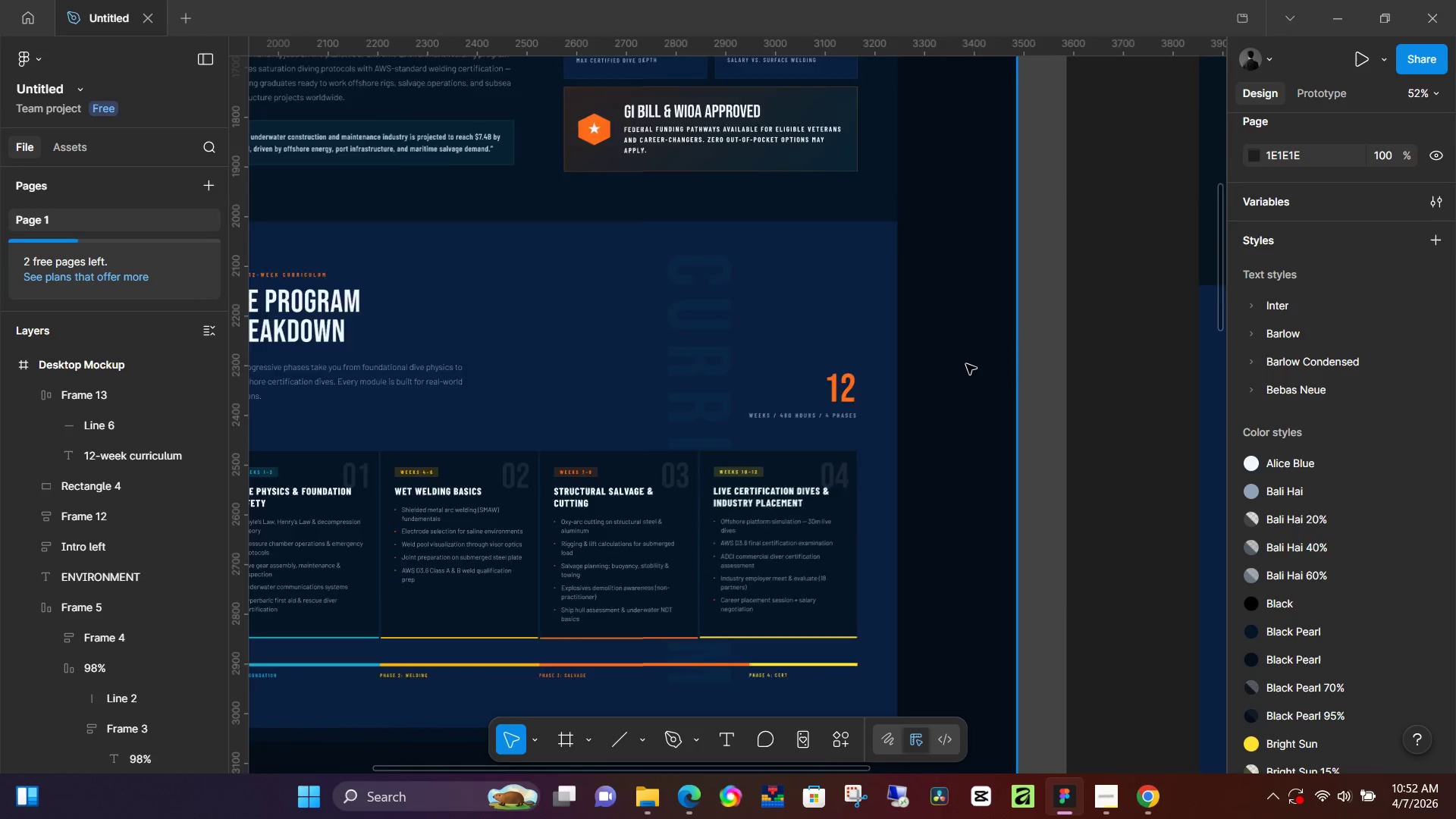 
hold_key(key=Space, duration=0.89)
 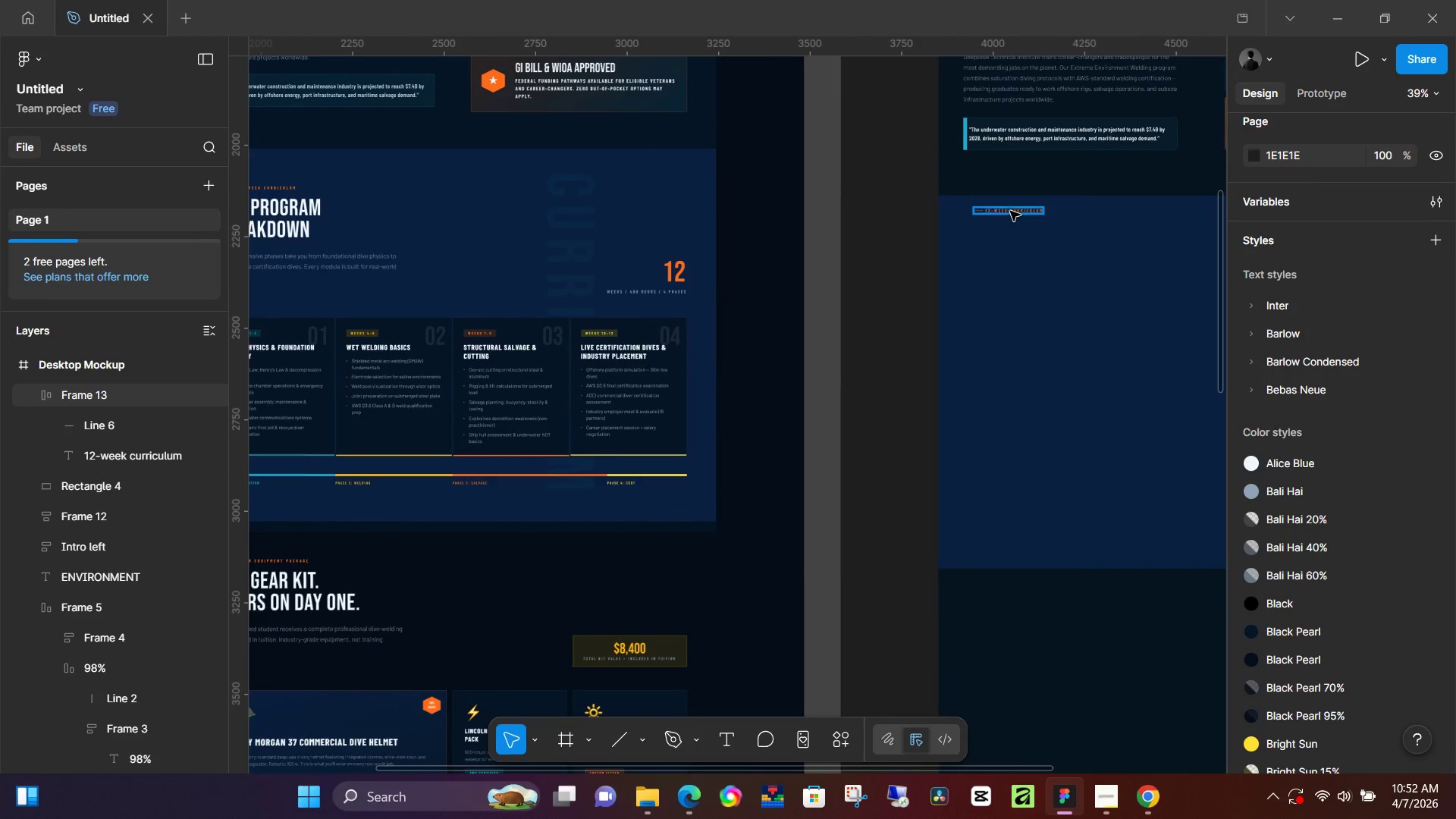 
left_click_drag(start_coordinate=[872, 431], to_coordinate=[673, 320])
 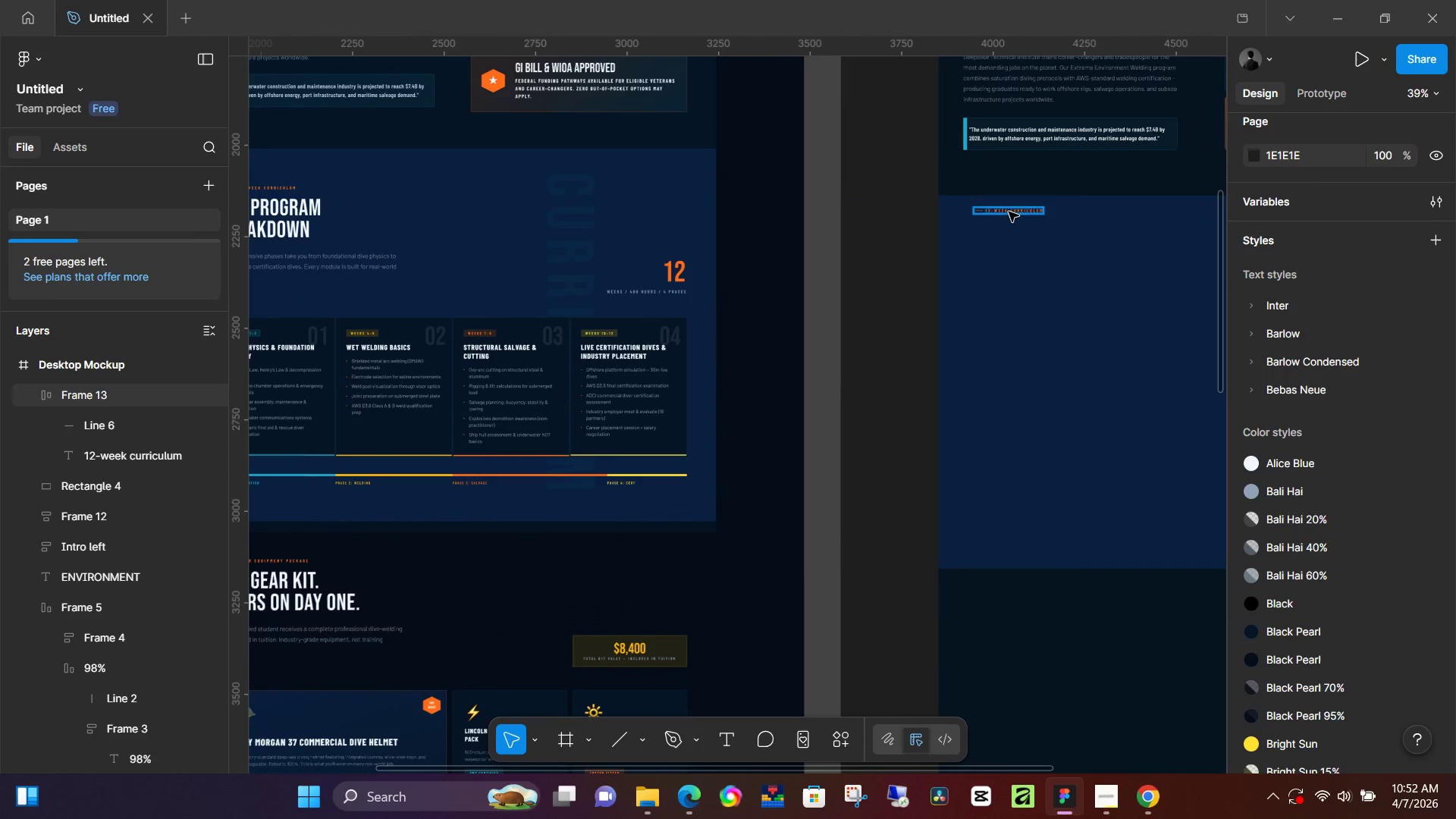 
scroll: coordinate [966, 364], scroll_direction: down, amount: 3.0
 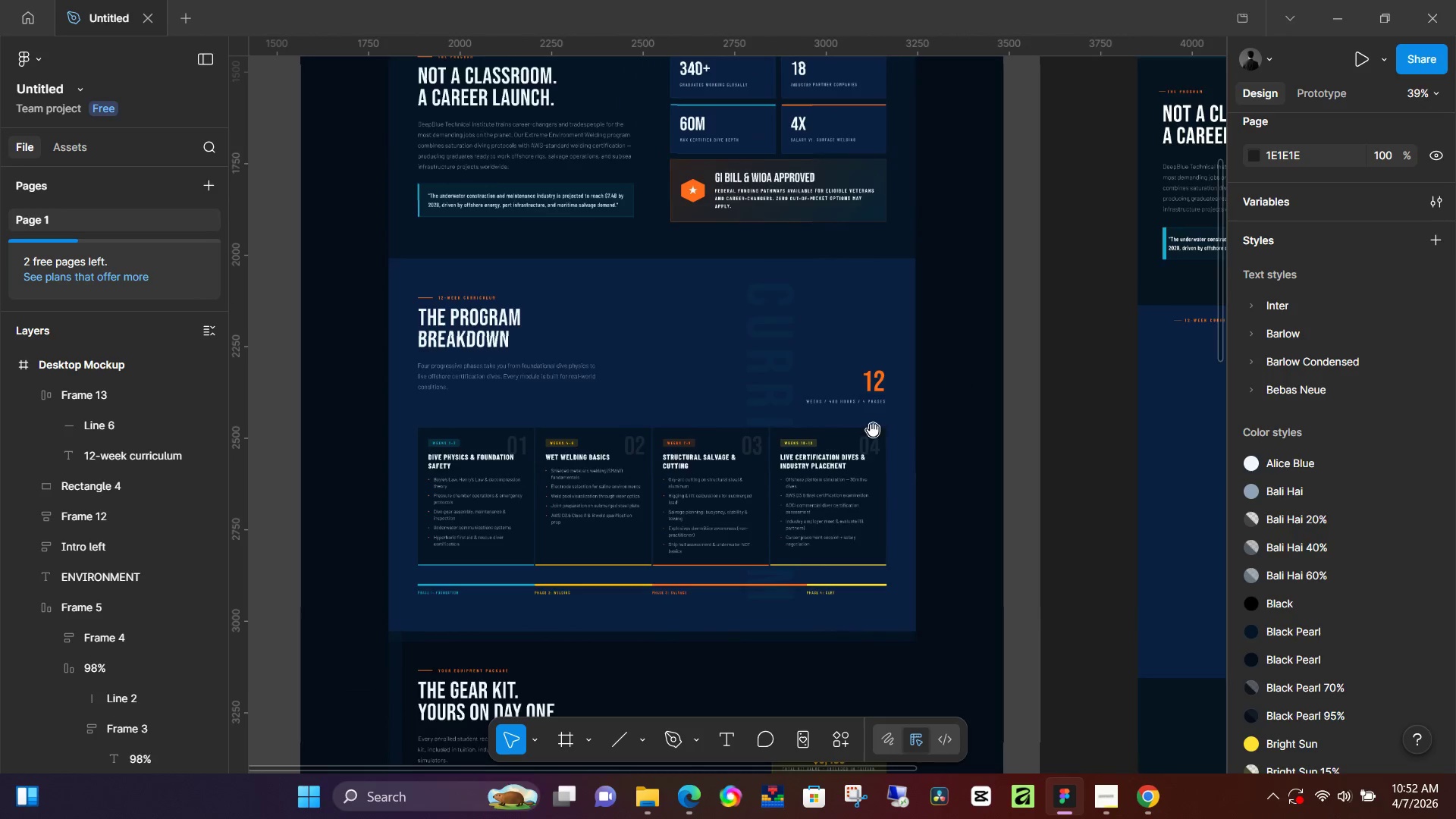 
left_click([1010, 211])
 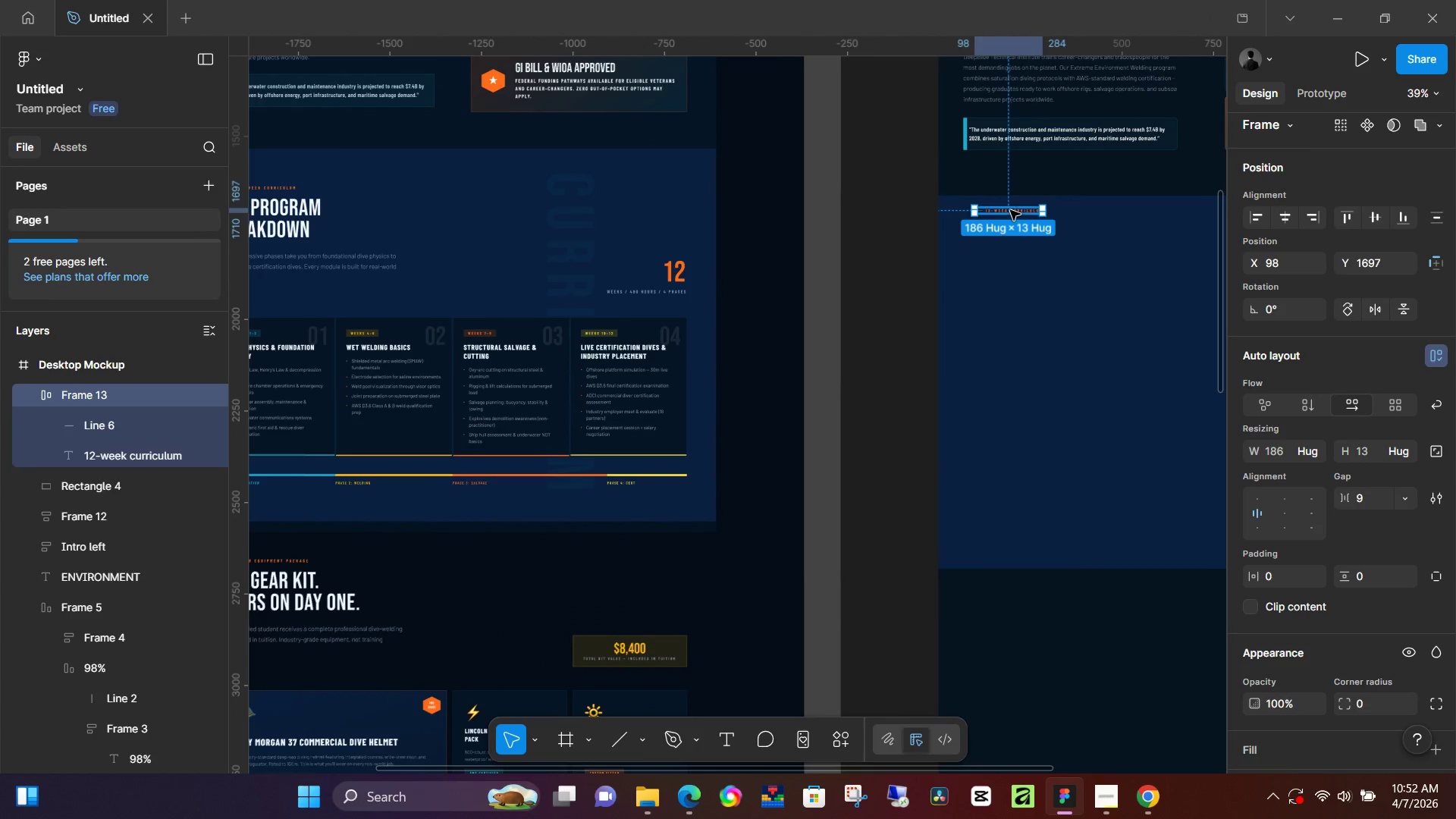 
left_click_drag(start_coordinate=[1010, 210], to_coordinate=[999, 237])
 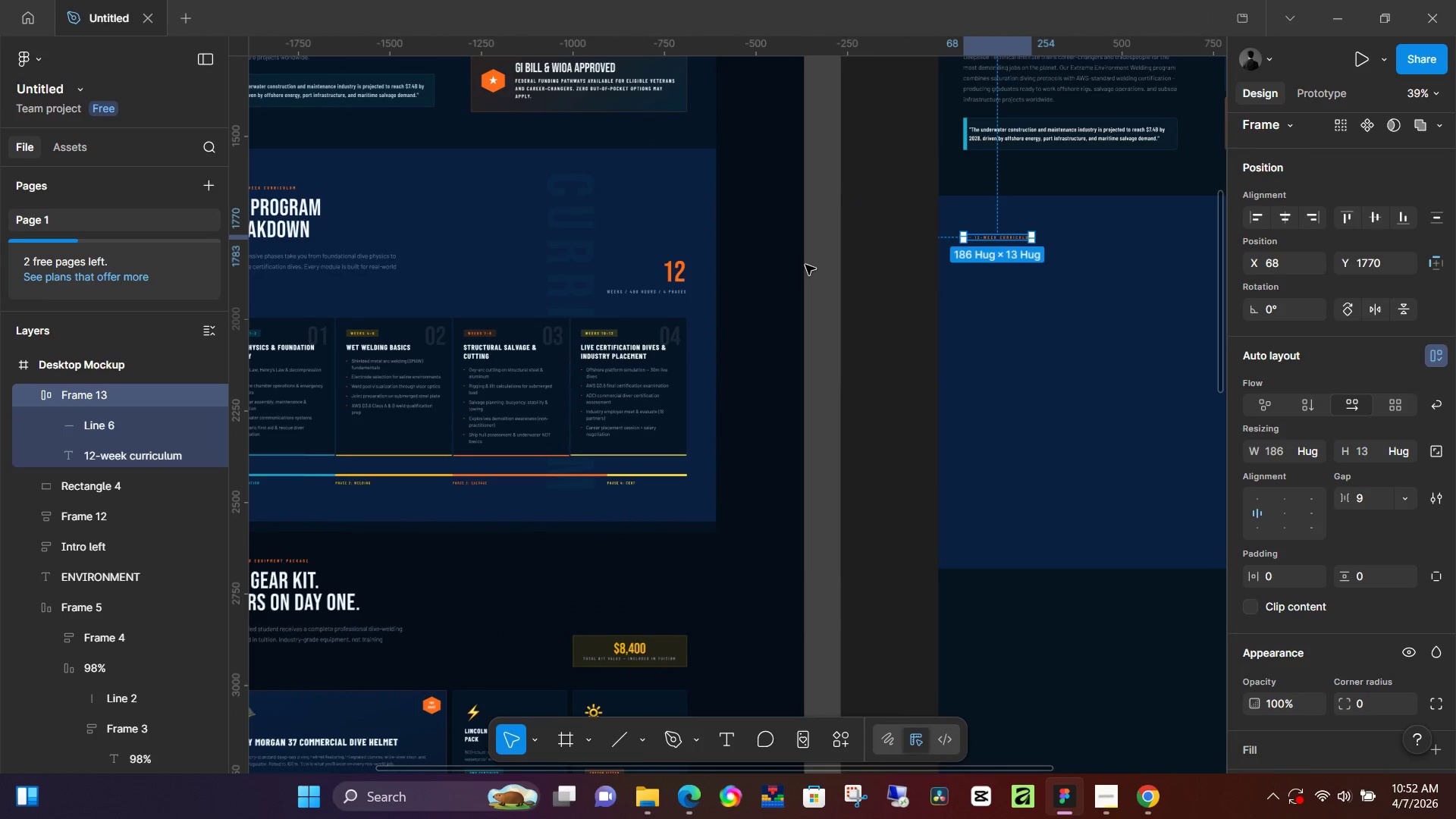 
left_click([805, 265])
 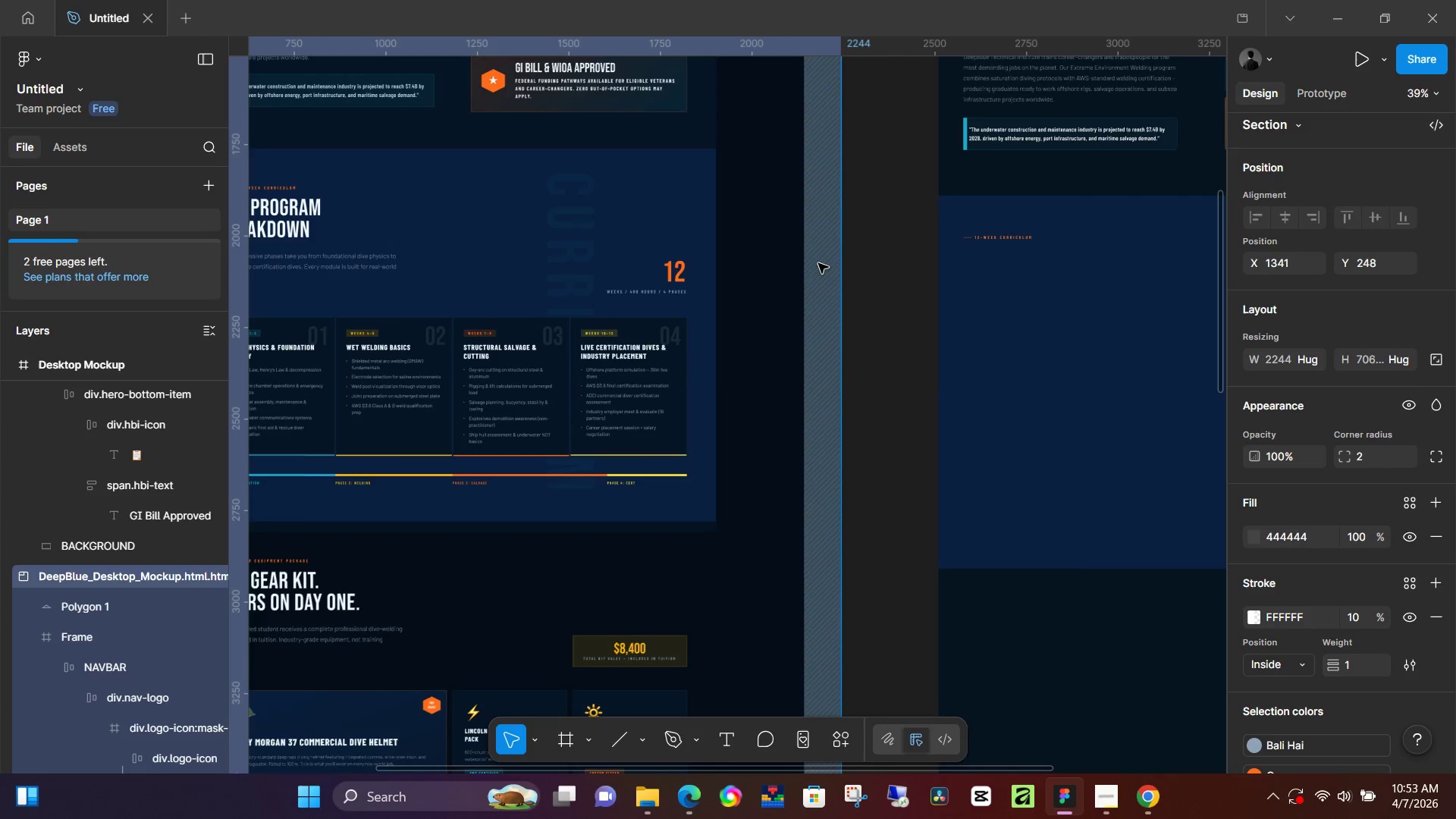 
wait(44.97)
 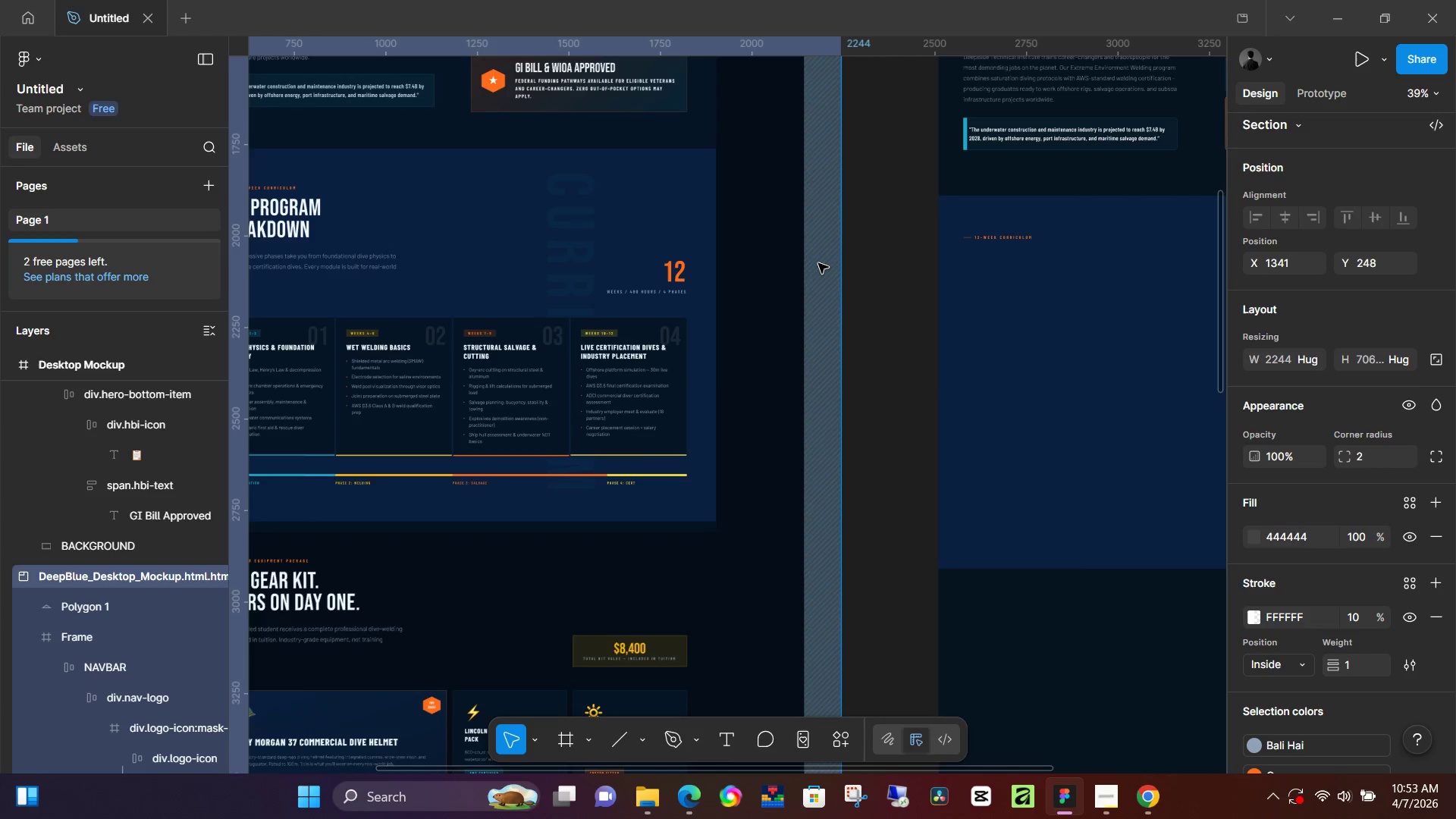 
left_click([830, 356])
 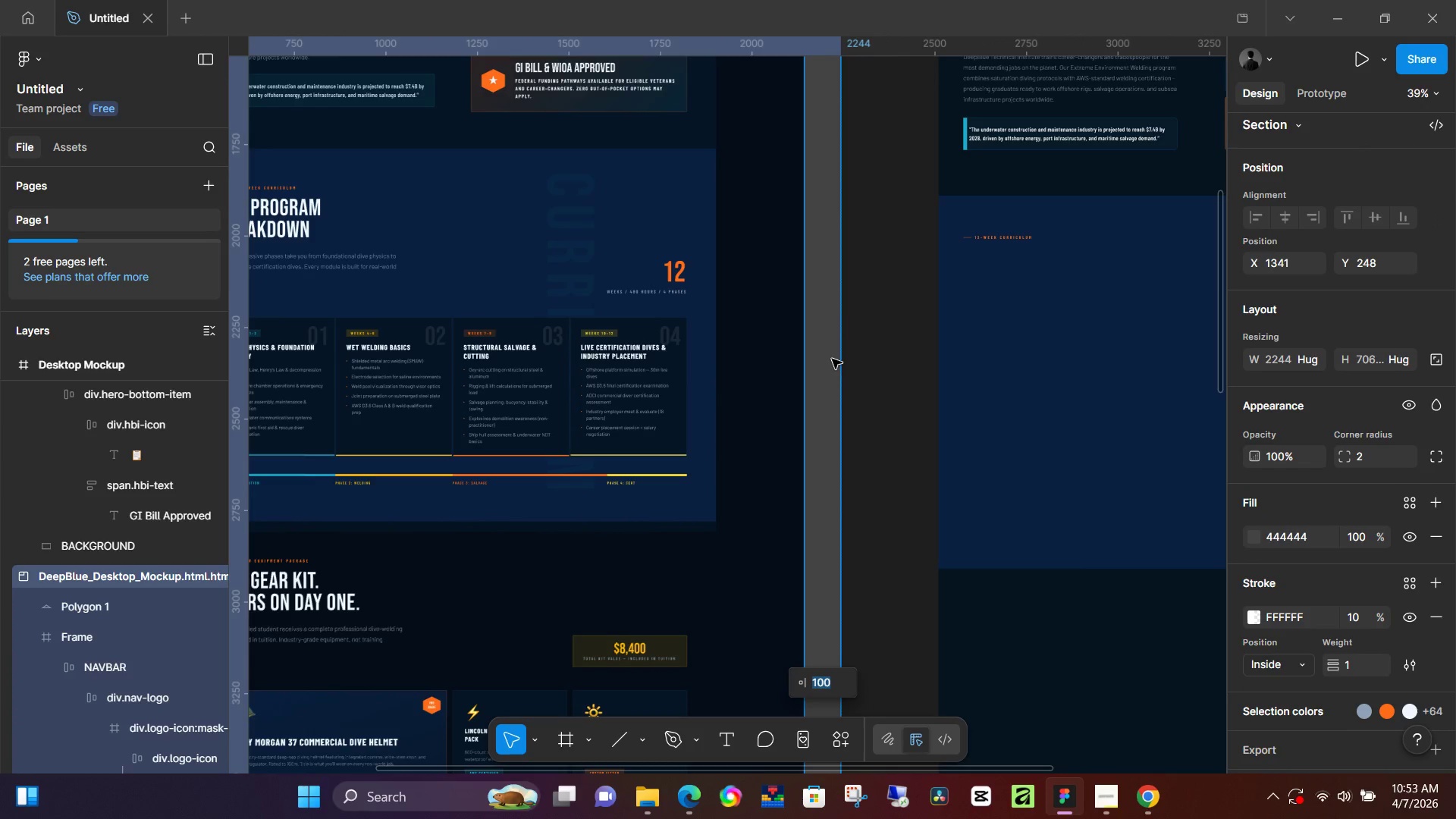 
hold_key(key=ControlLeft, duration=0.97)
scroll: coordinate [839, 364], scroll_direction: down, amount: 11.0
 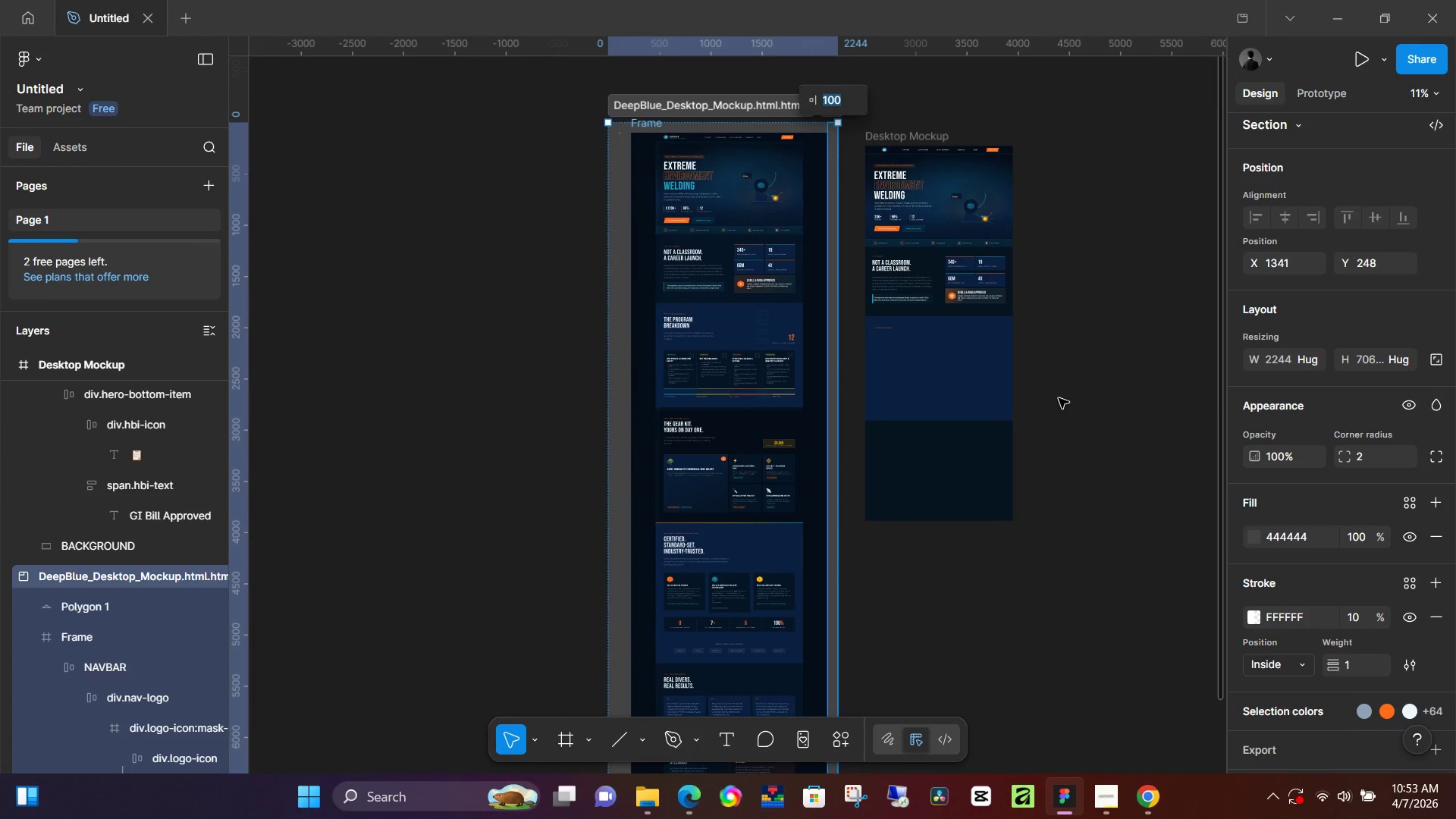 
left_click([1059, 398])
 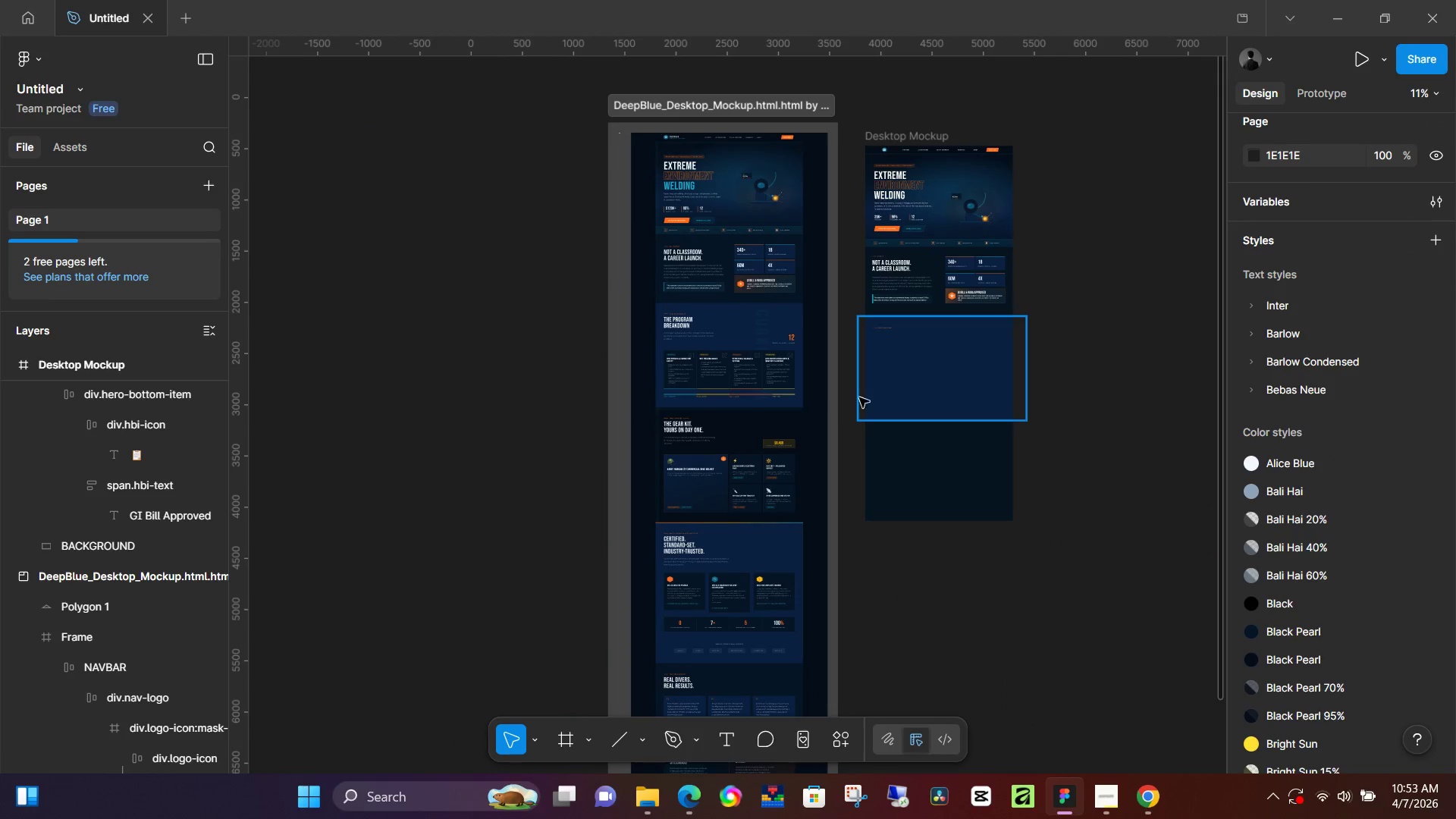 
hold_key(key=ControlLeft, duration=0.61)
scroll: coordinate [827, 393], scroll_direction: up, amount: 5.0
 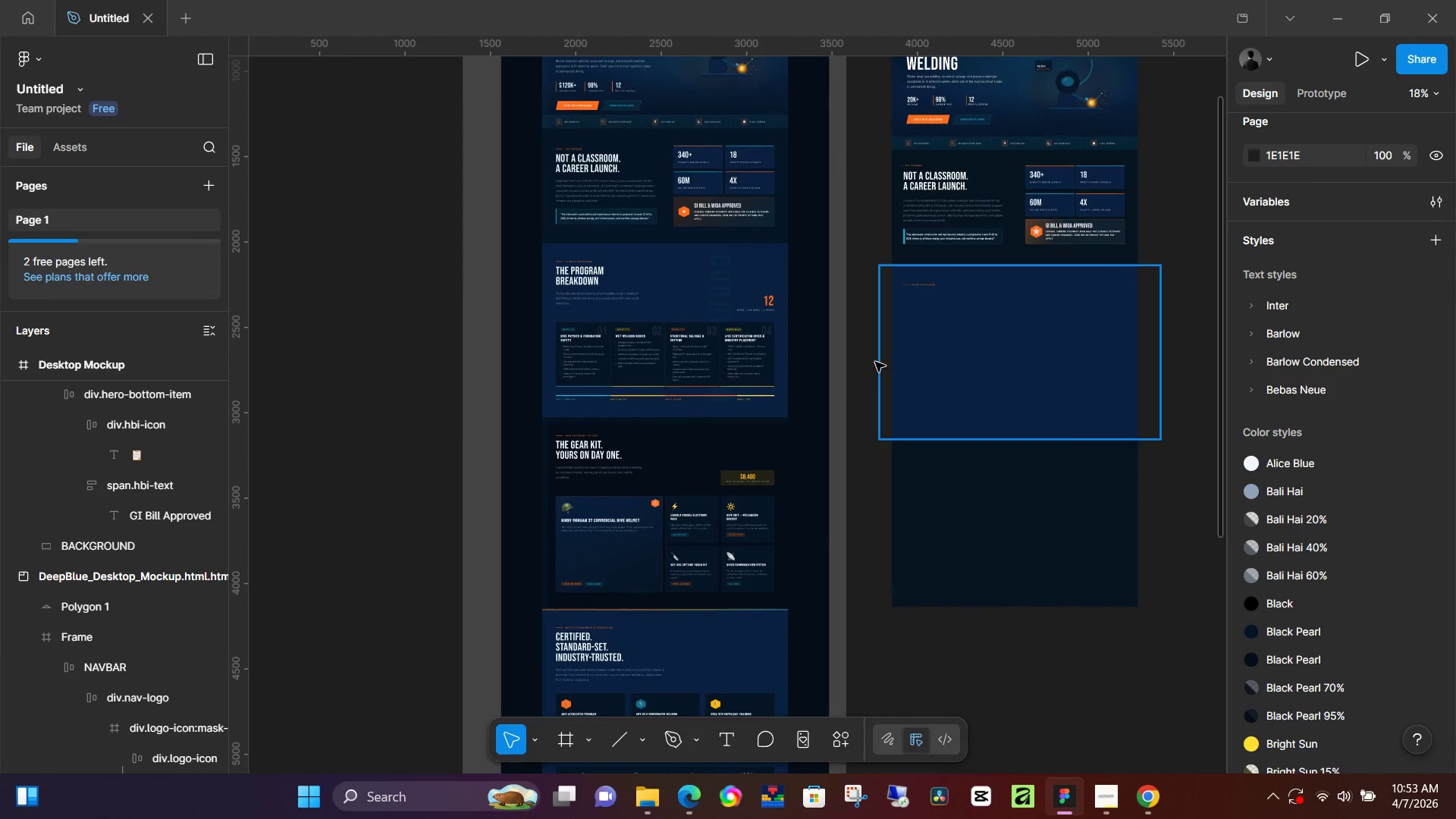 
left_click([875, 362])
 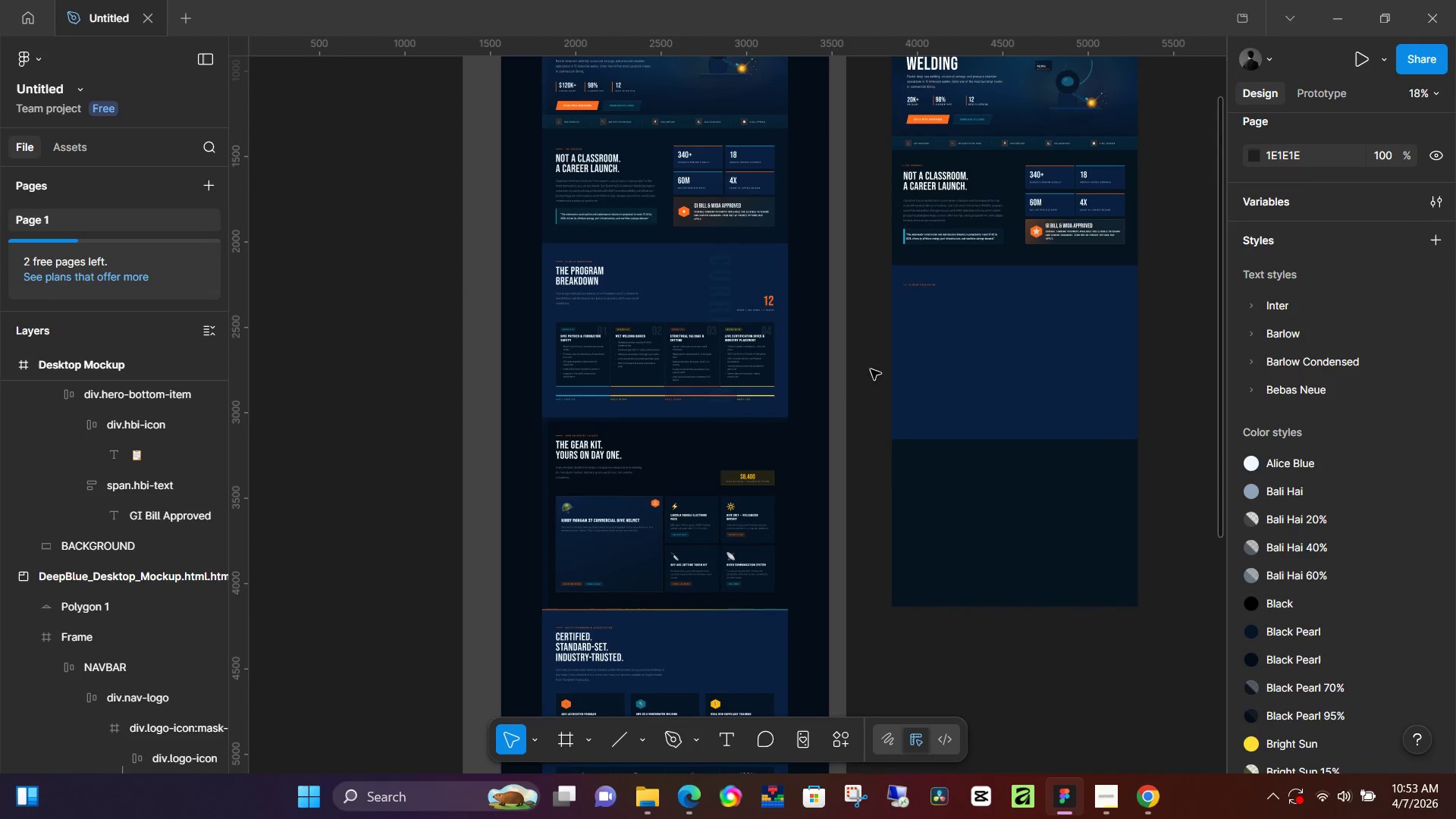 
hold_key(key=ControlLeft, duration=1.02)
scroll: coordinate [830, 381], scroll_direction: up, amount: 5.0
 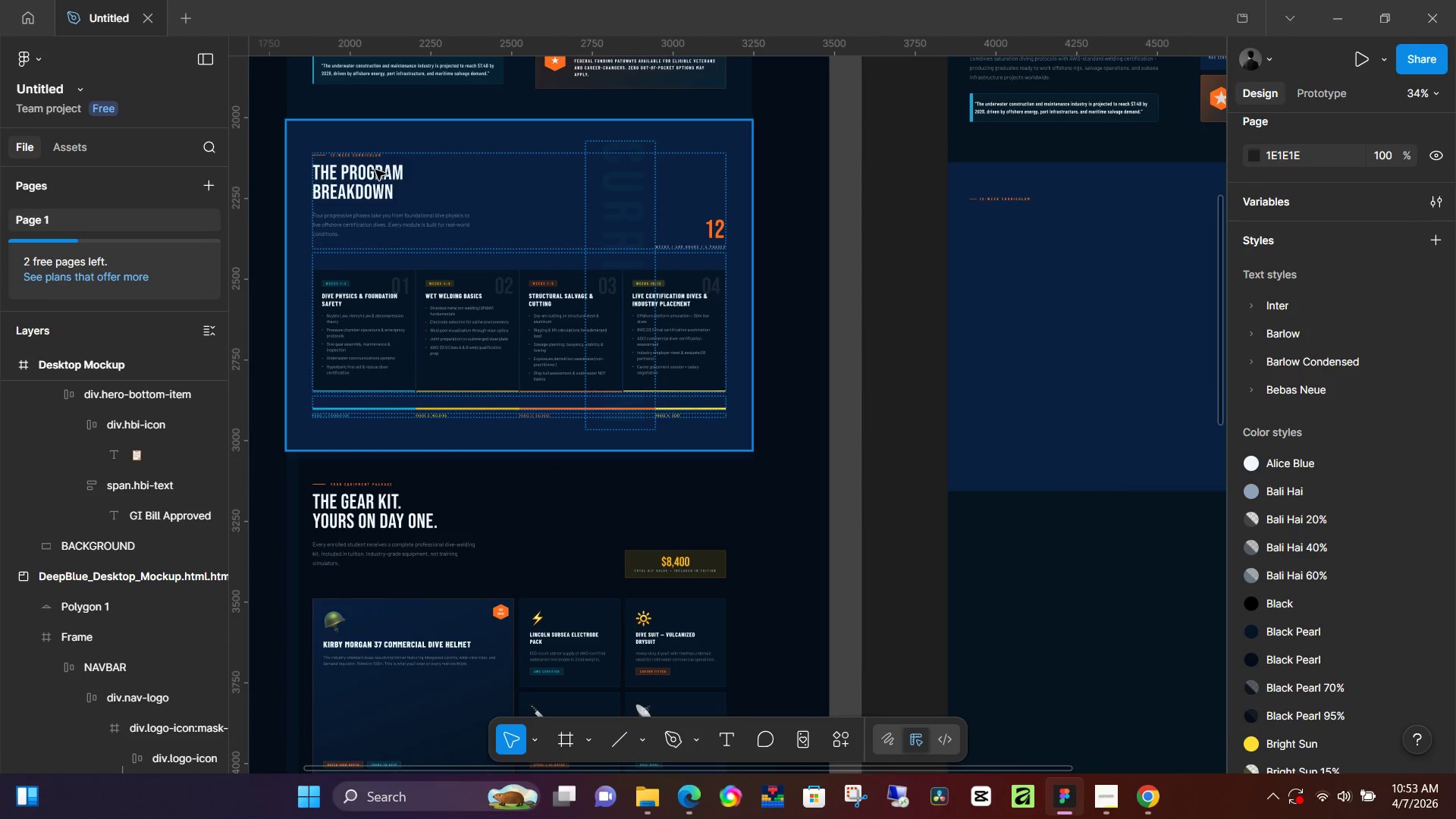 
double_click([375, 170])
 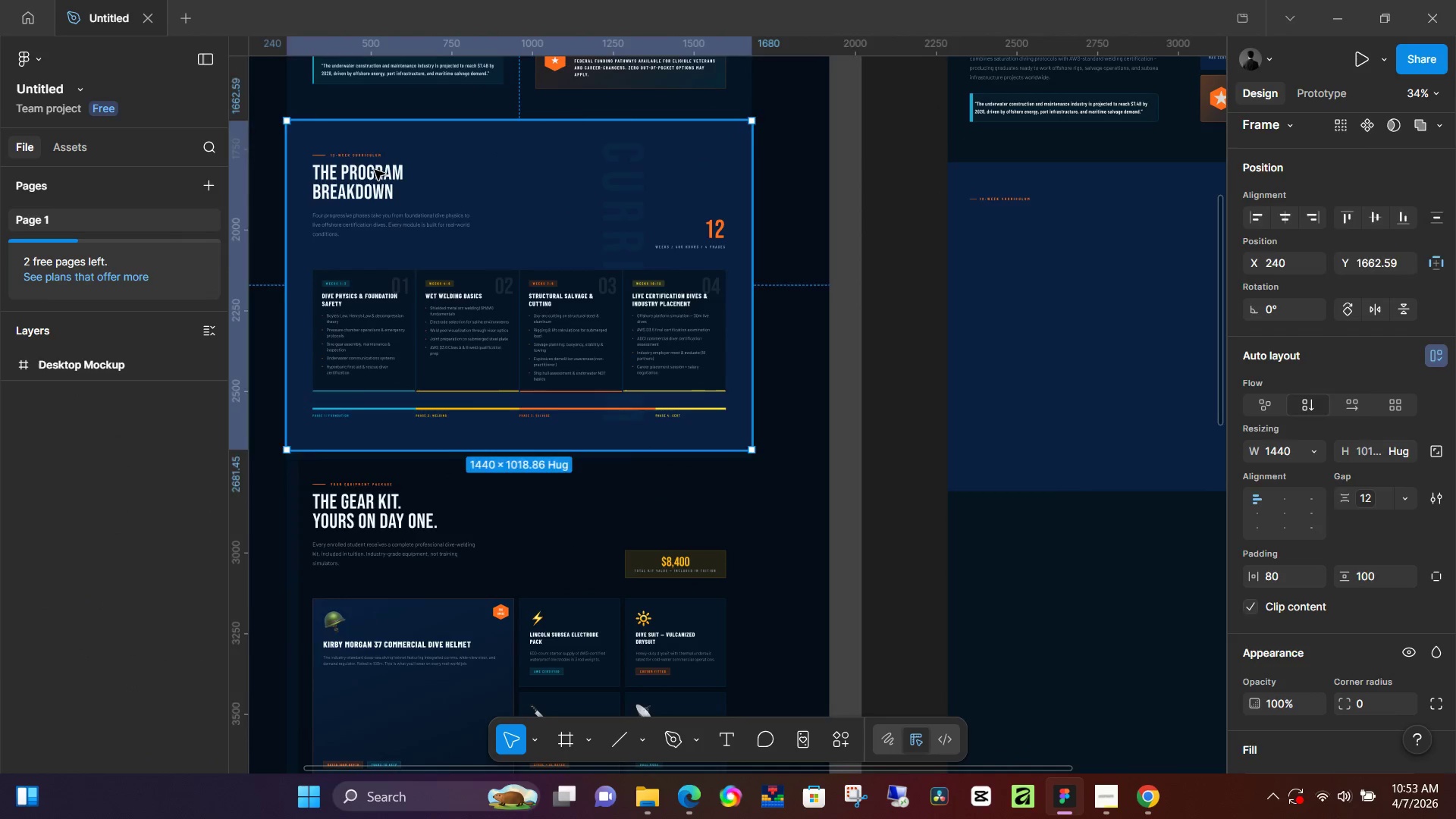 
triple_click([375, 170])
 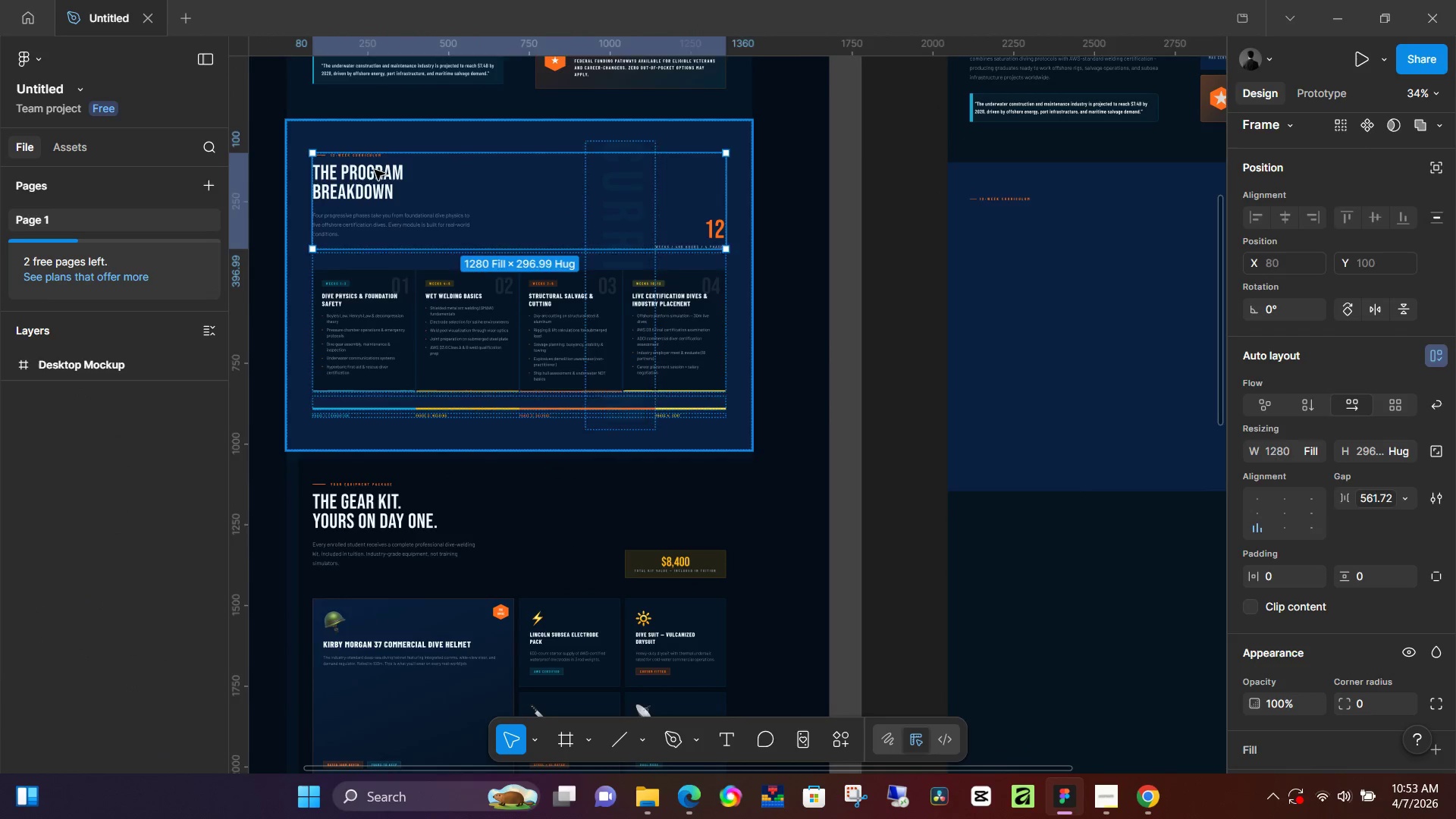 
triple_click([375, 170])
 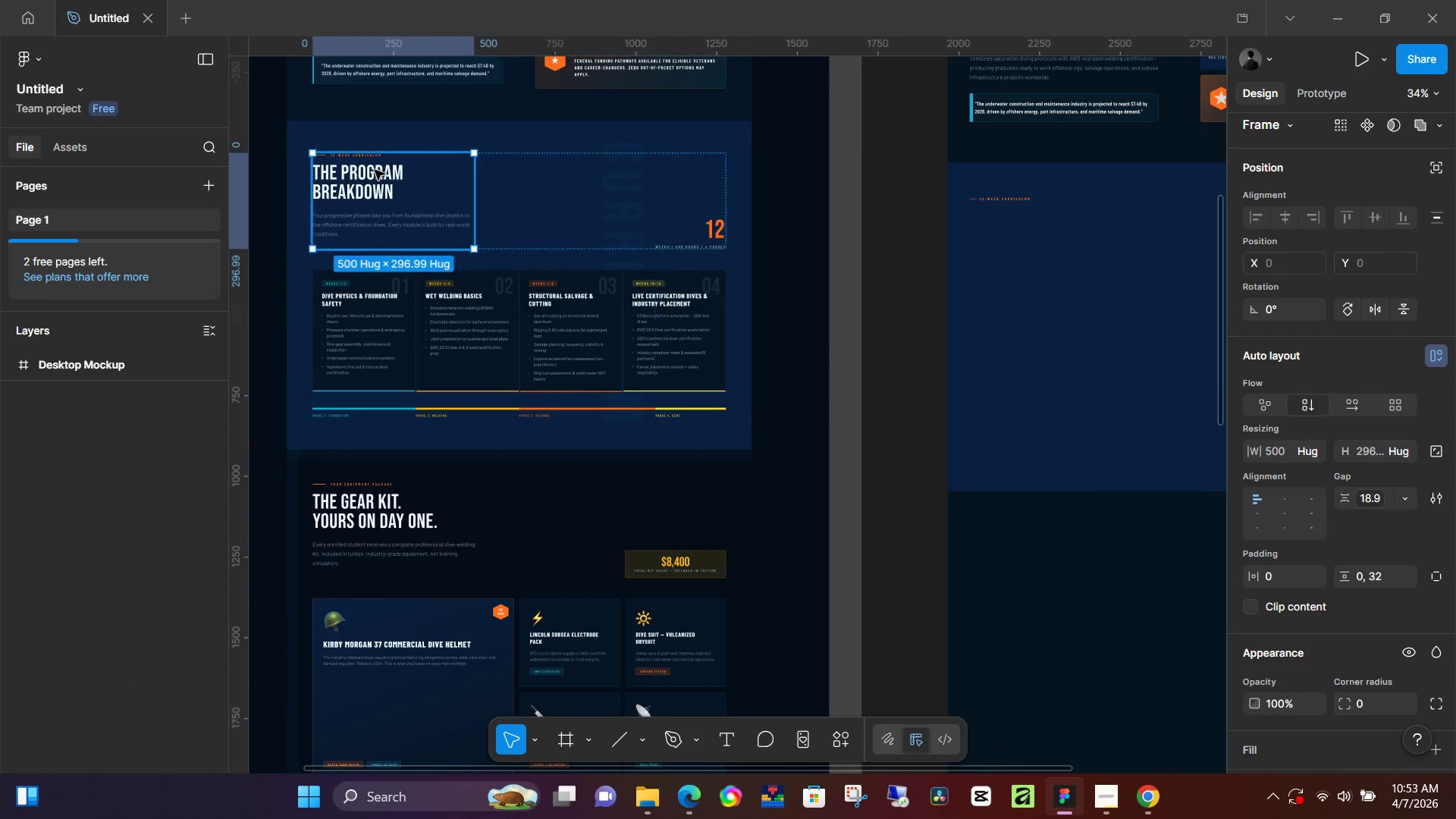 
triple_click([375, 170])
 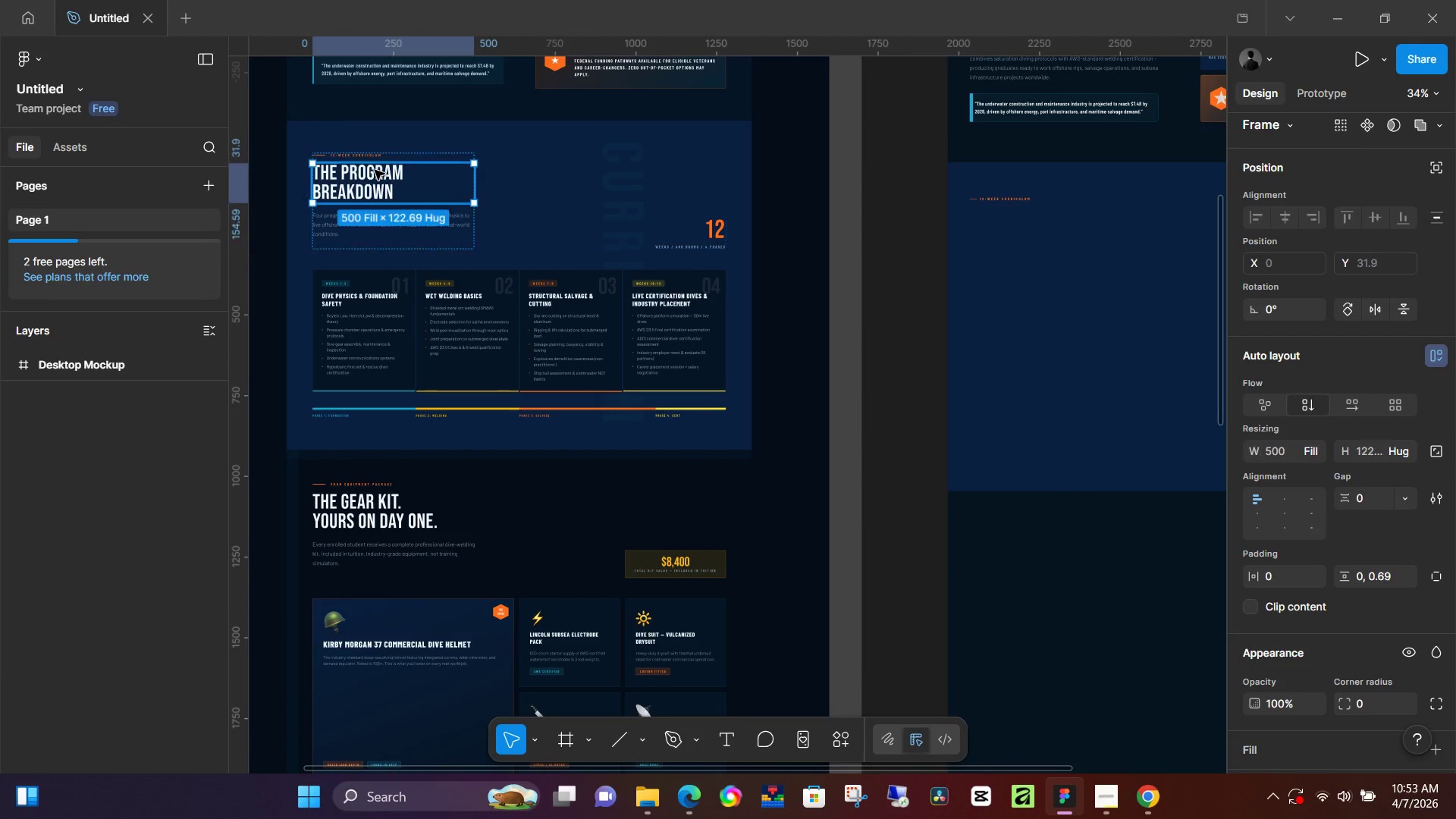 
triple_click([375, 170])
 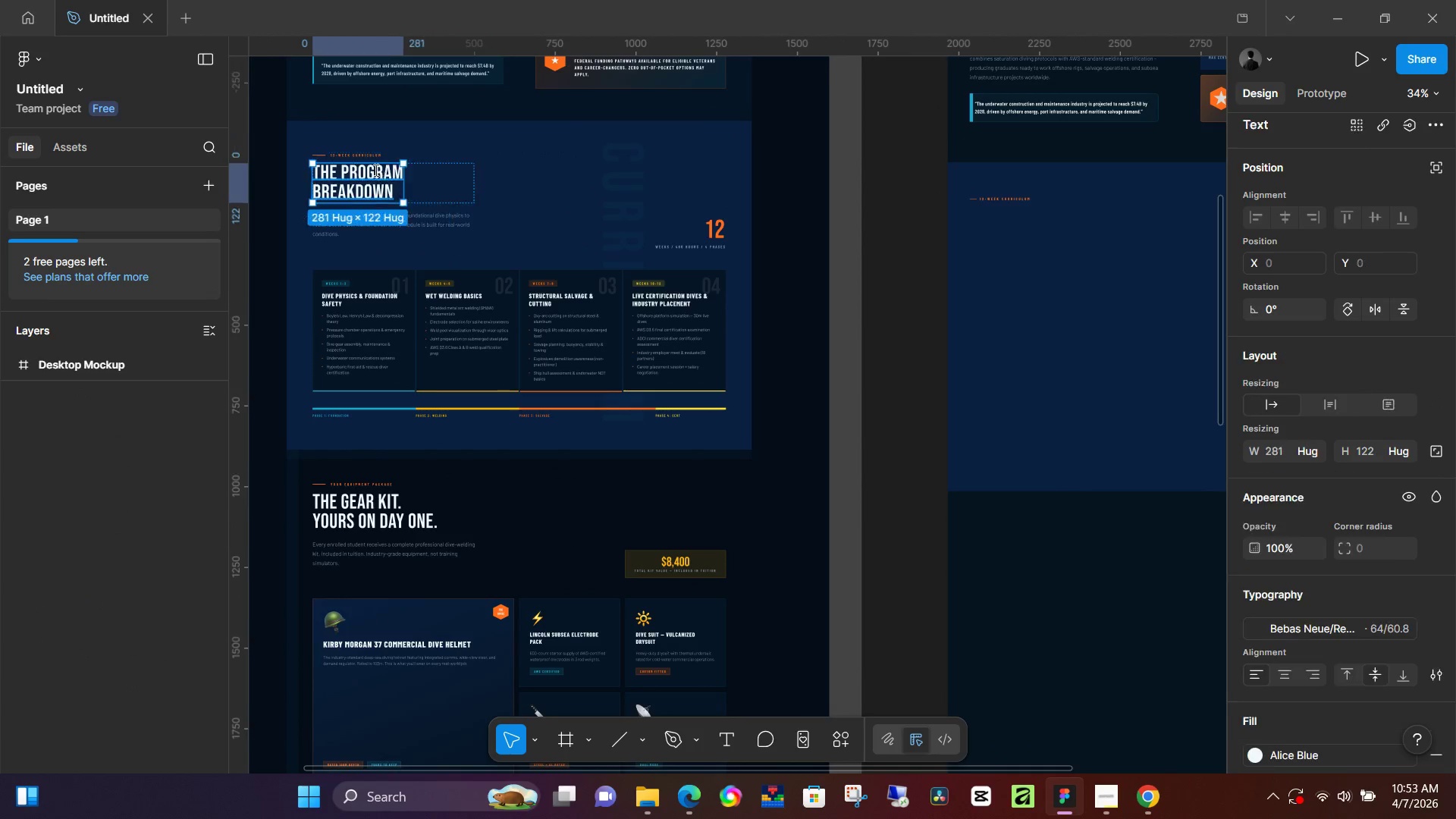 
triple_click([375, 170])
 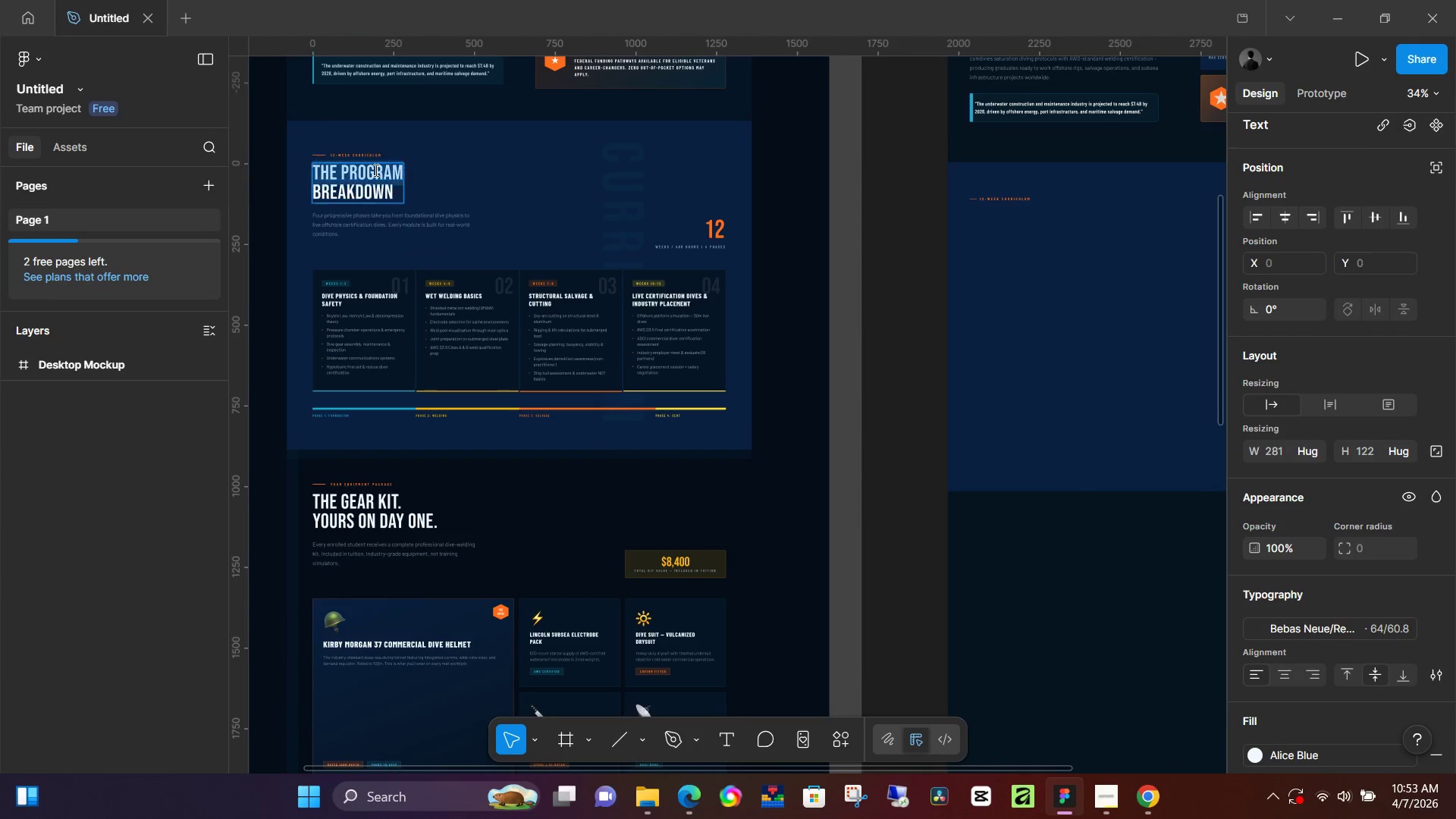 
triple_click([375, 170])
 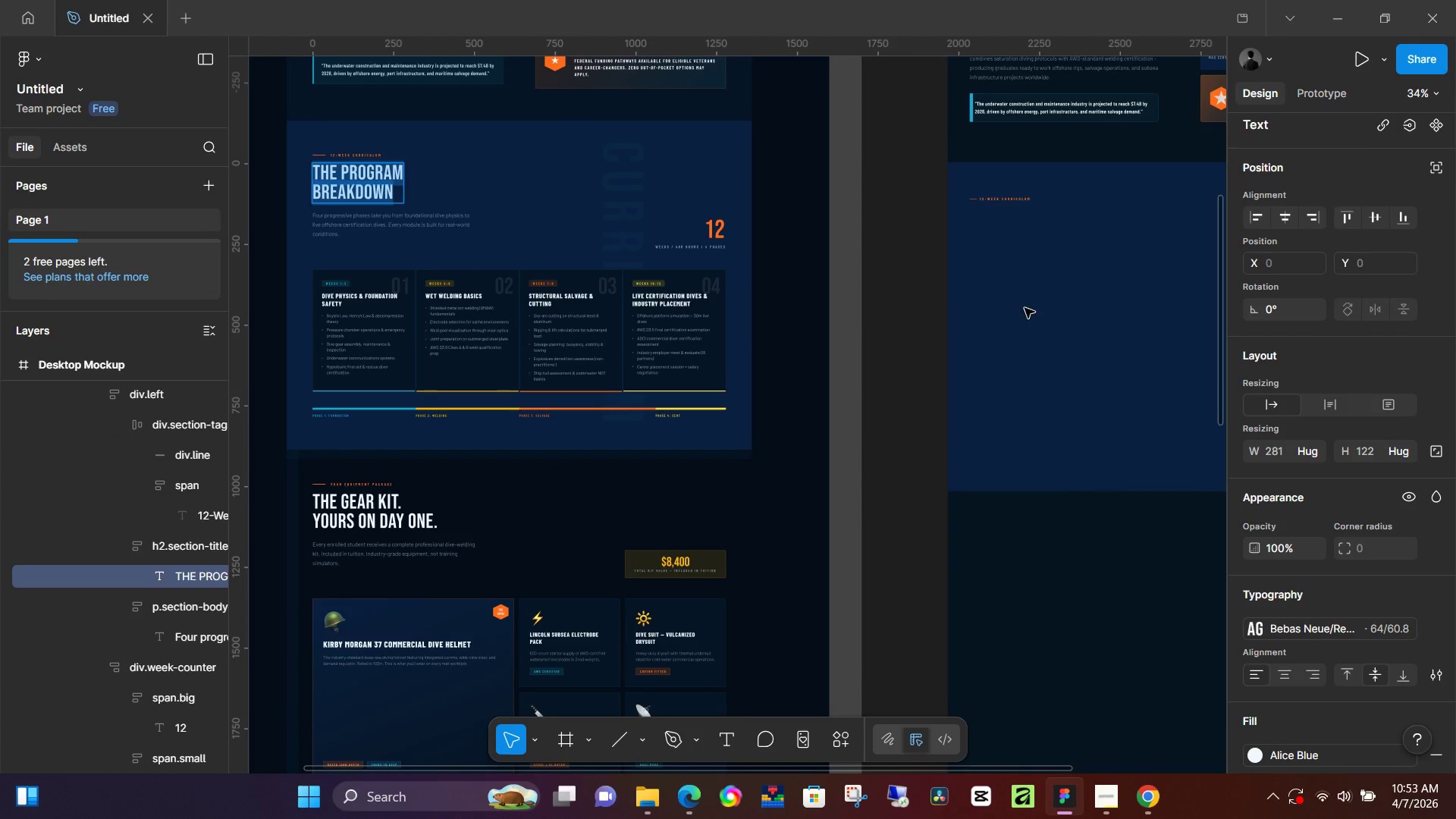 
left_click([1027, 308])
 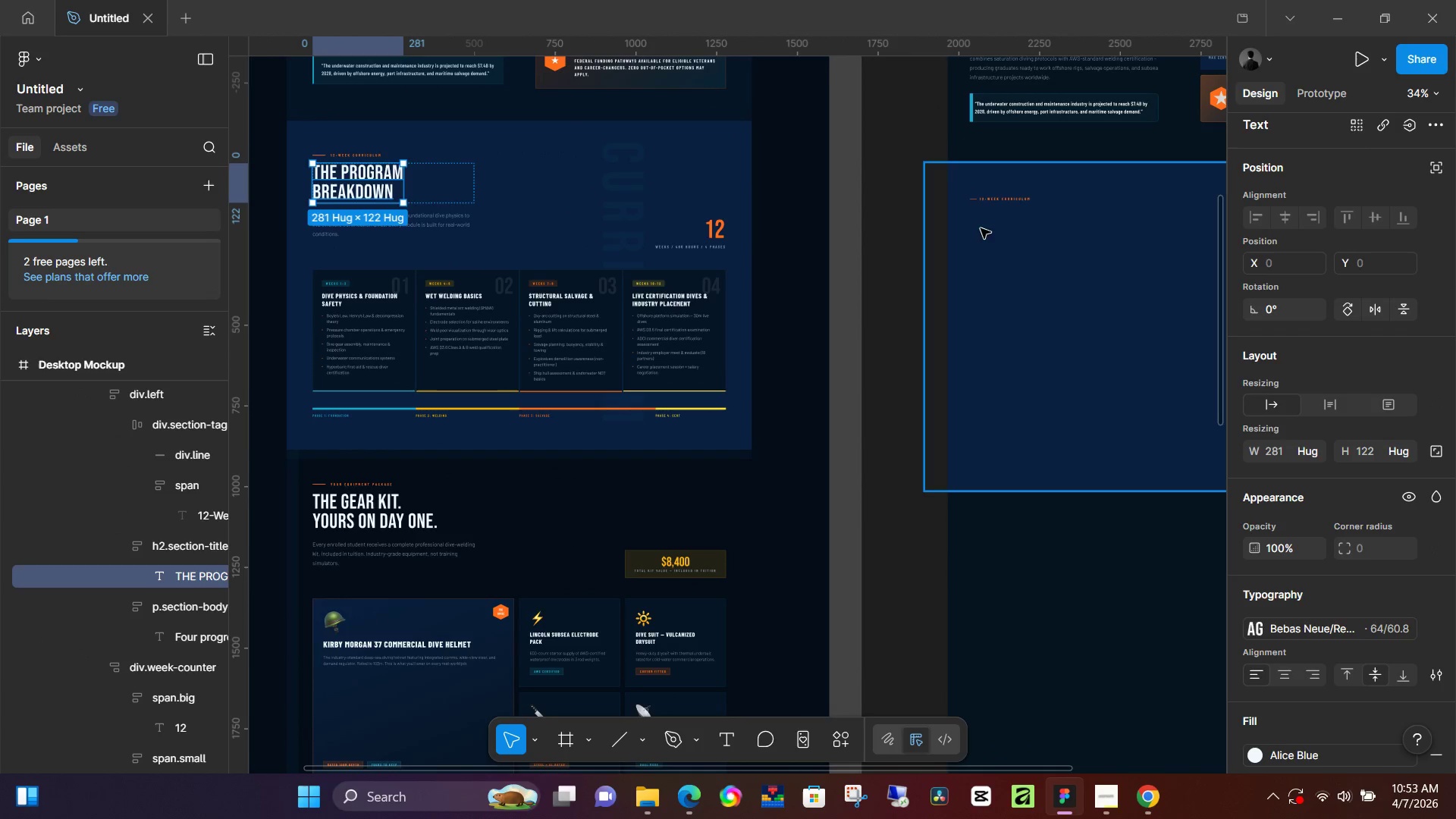 
key(T)
 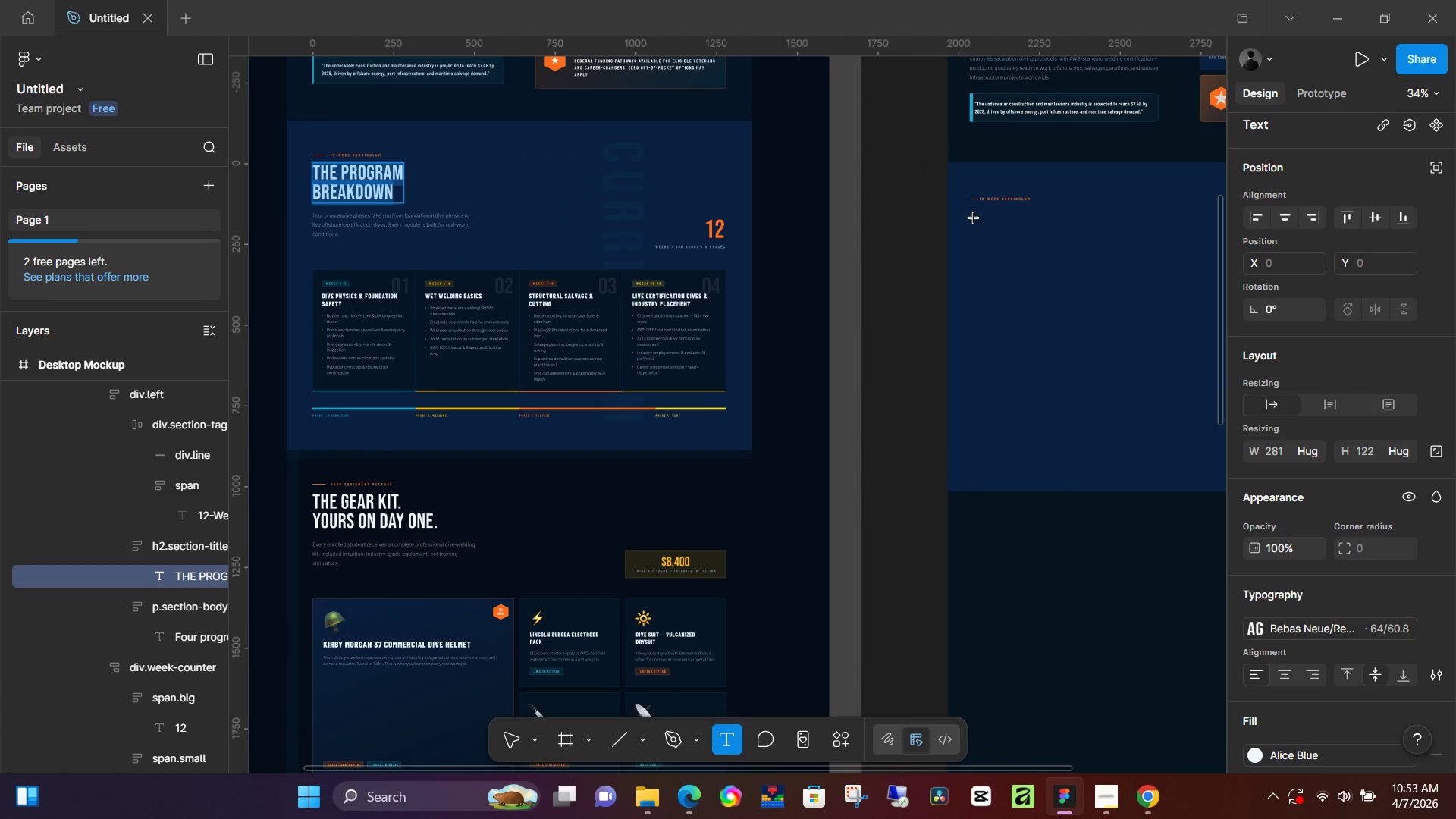 
left_click([974, 218])
 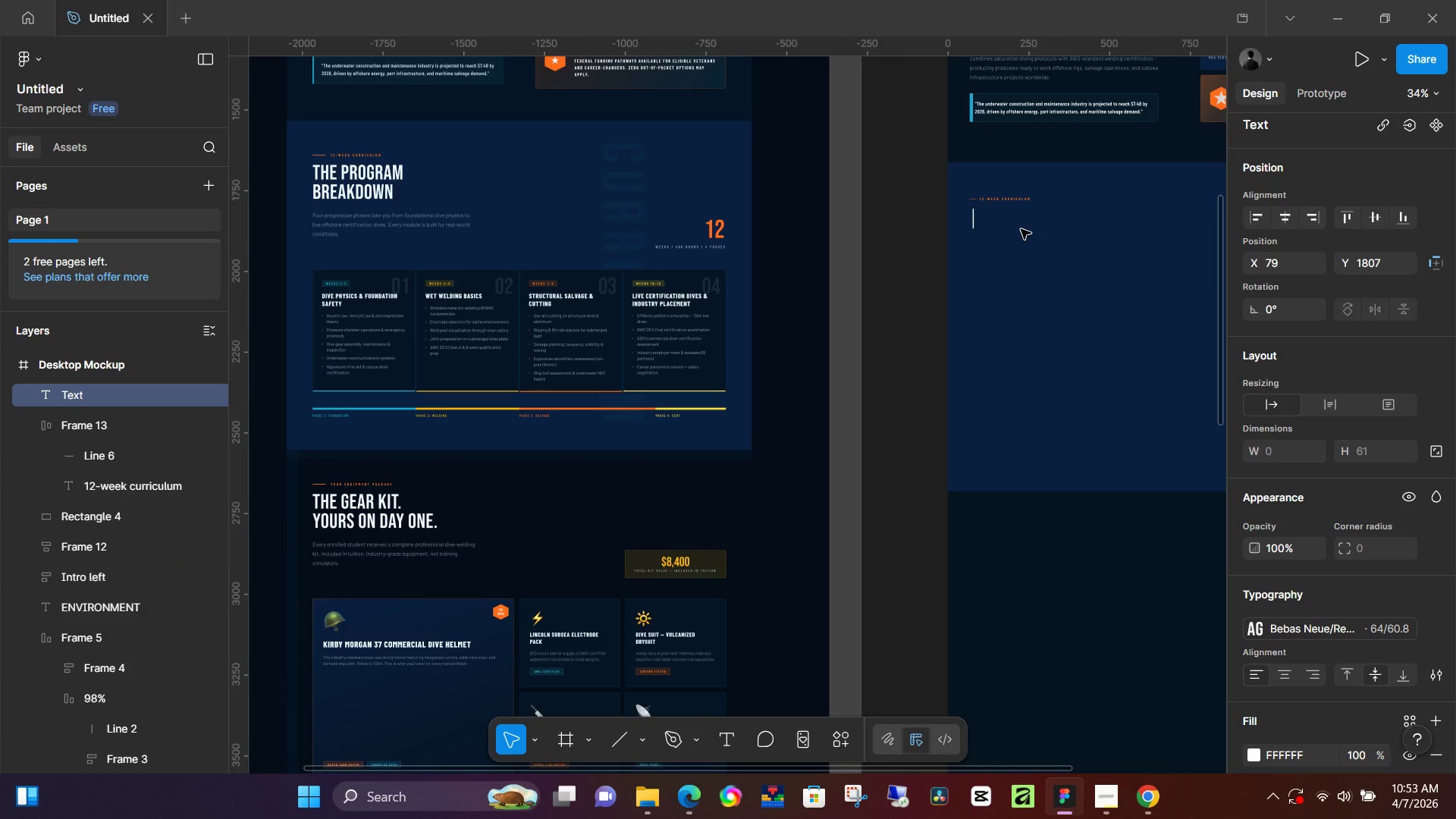 
type(the program)
 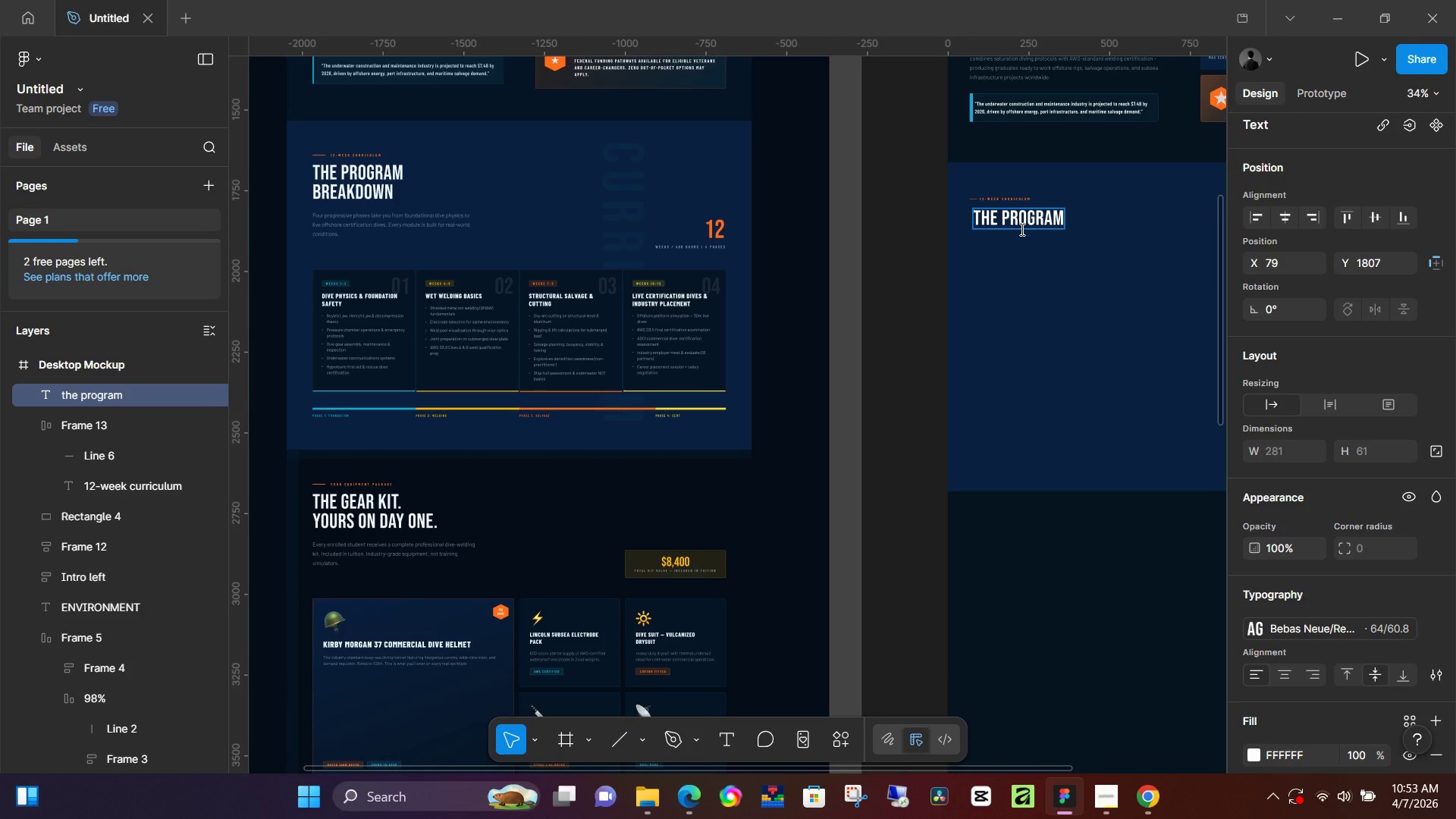 
key(Enter)
 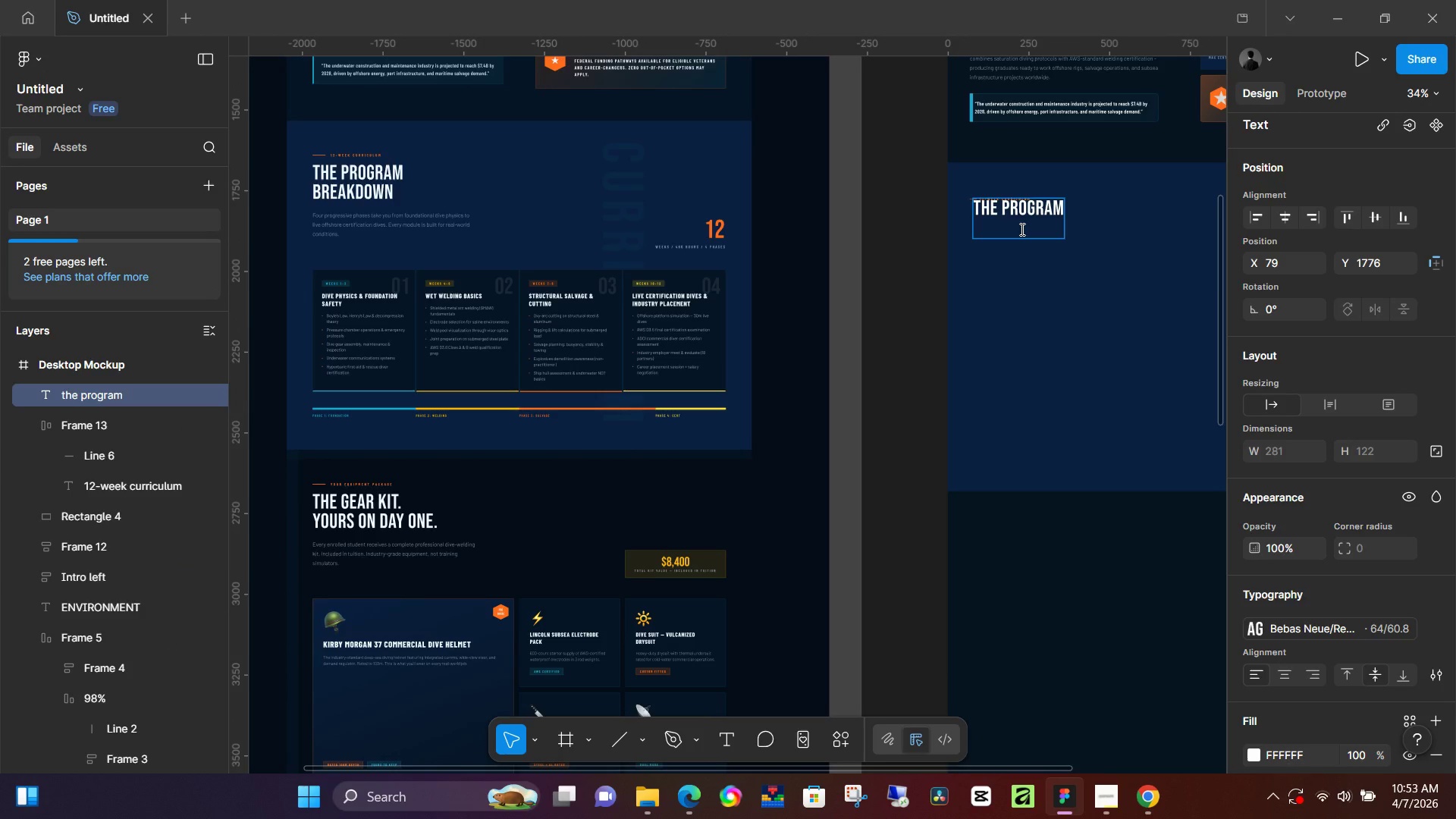 
type(breakdown)
 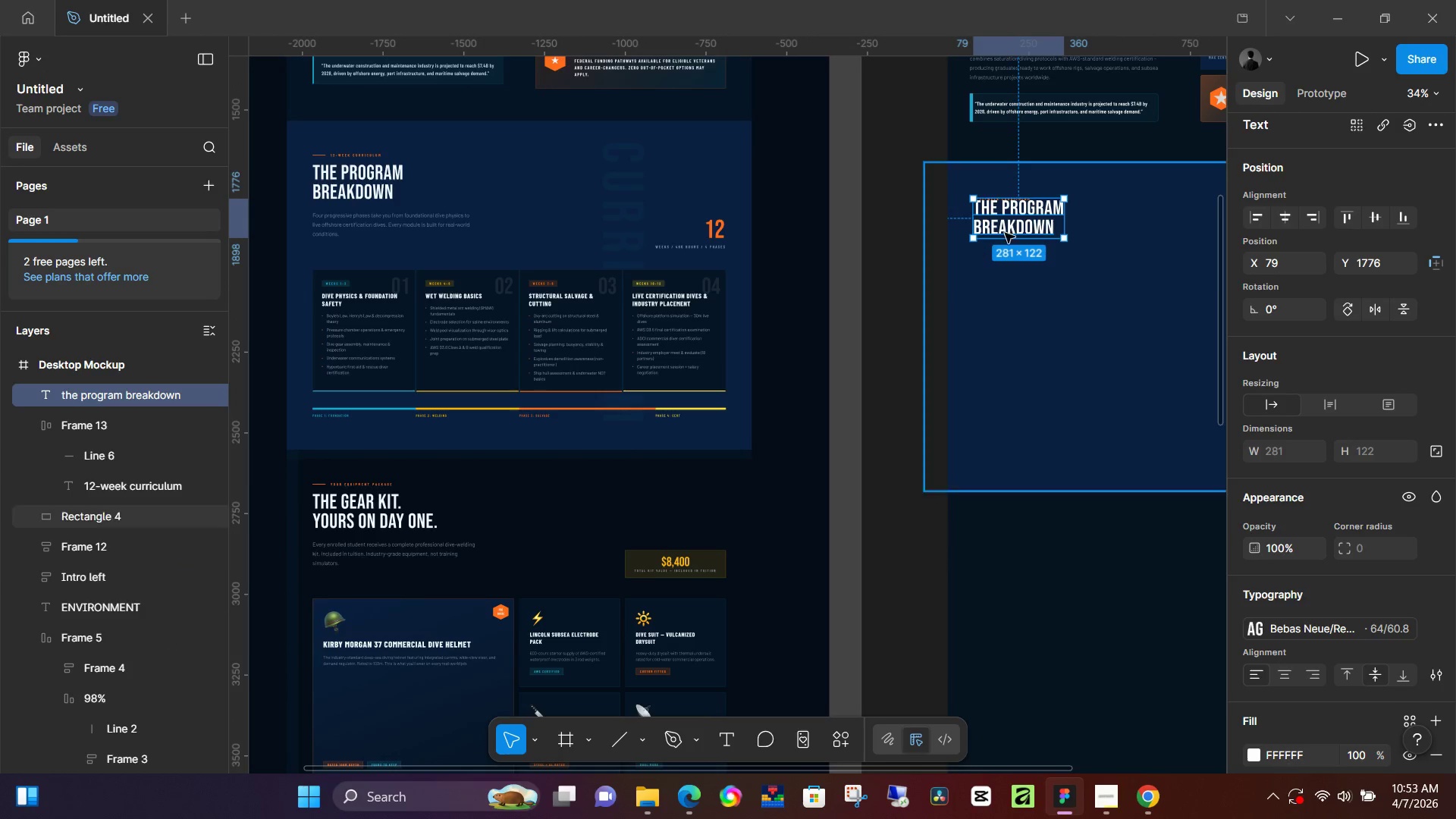 
left_click_drag(start_coordinate=[1019, 218], to_coordinate=[1015, 229])
 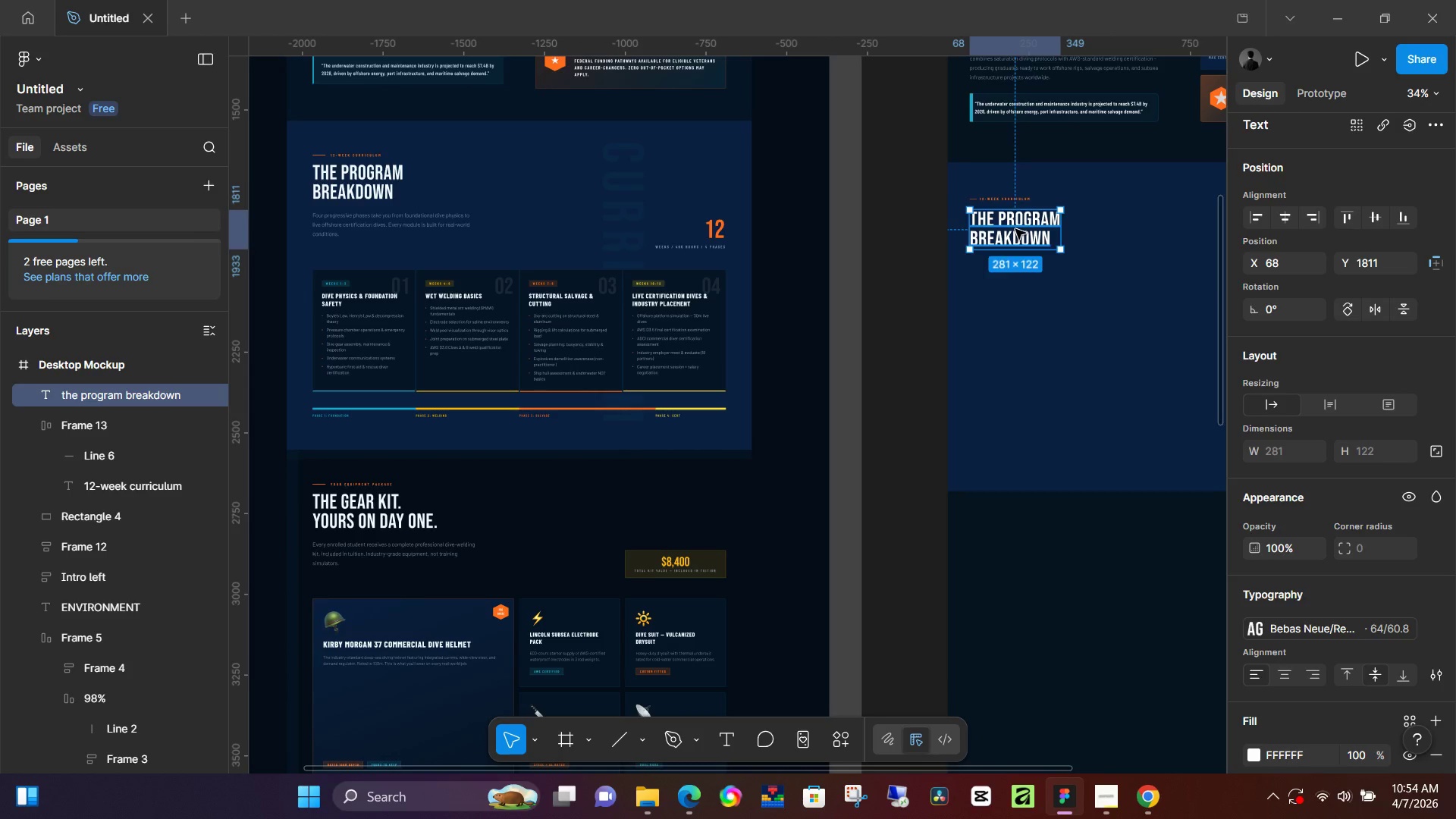 
key(ArrowUp)
 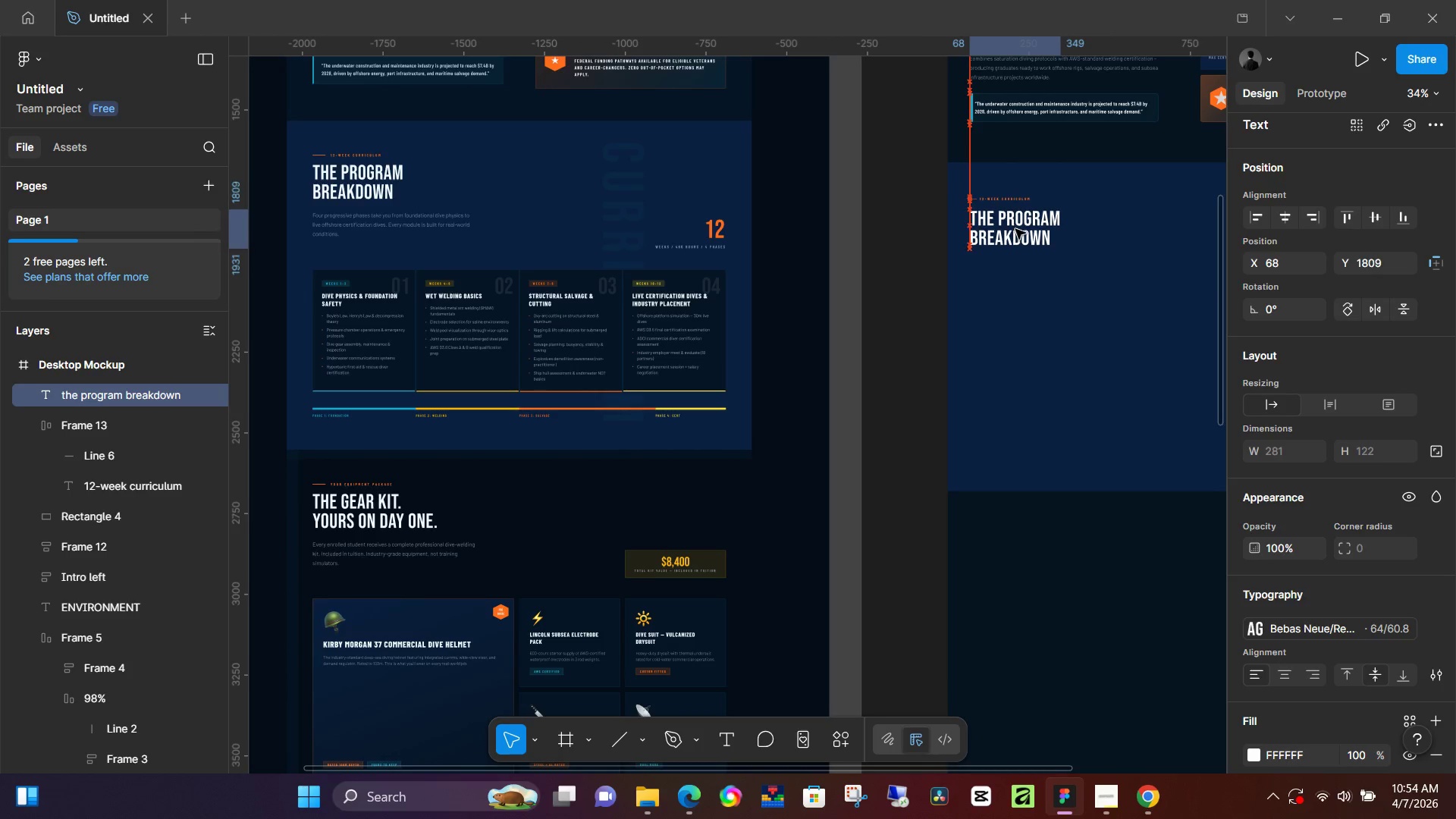 
key(ArrowUp)
 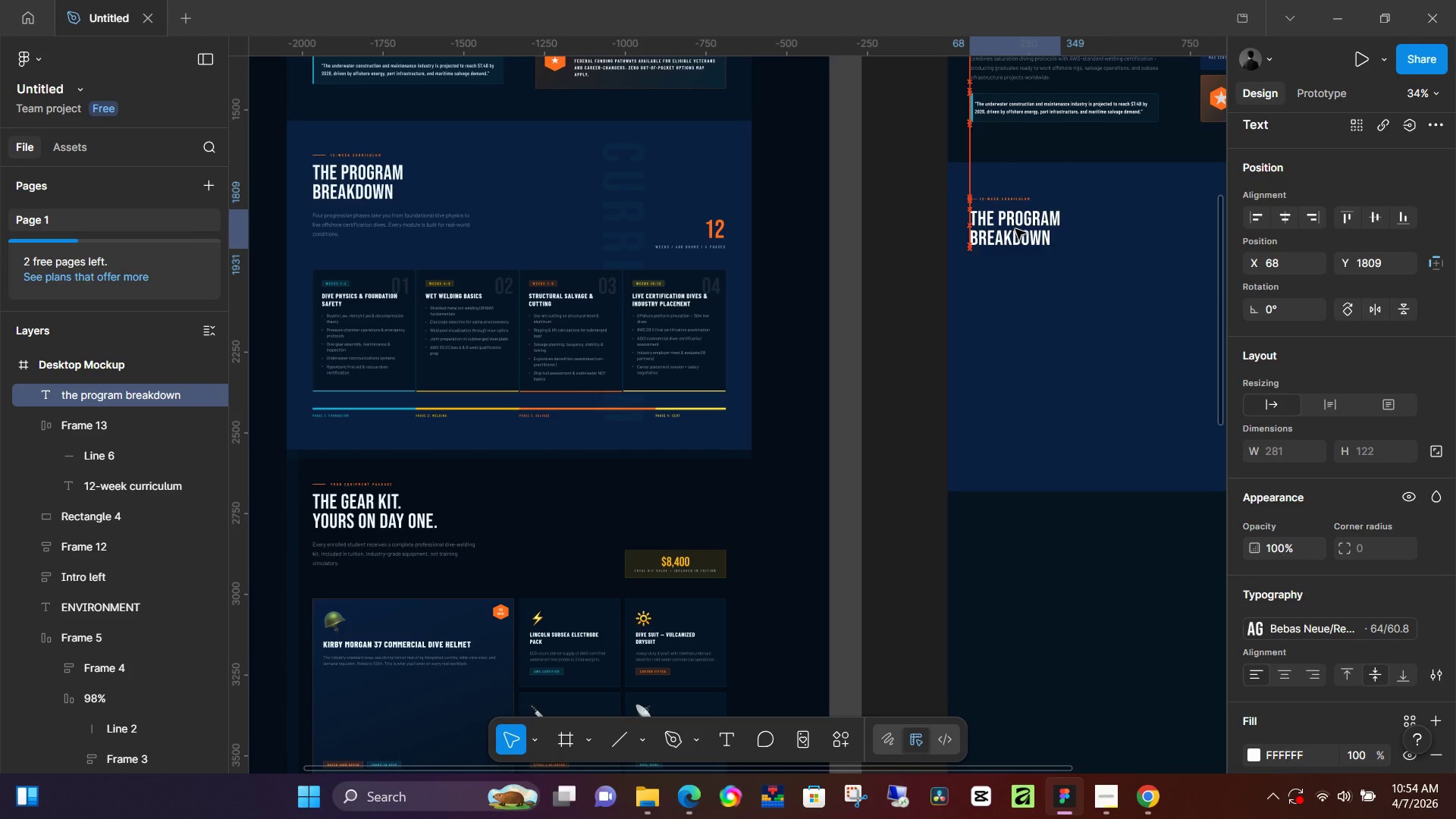 
key(ArrowUp)
 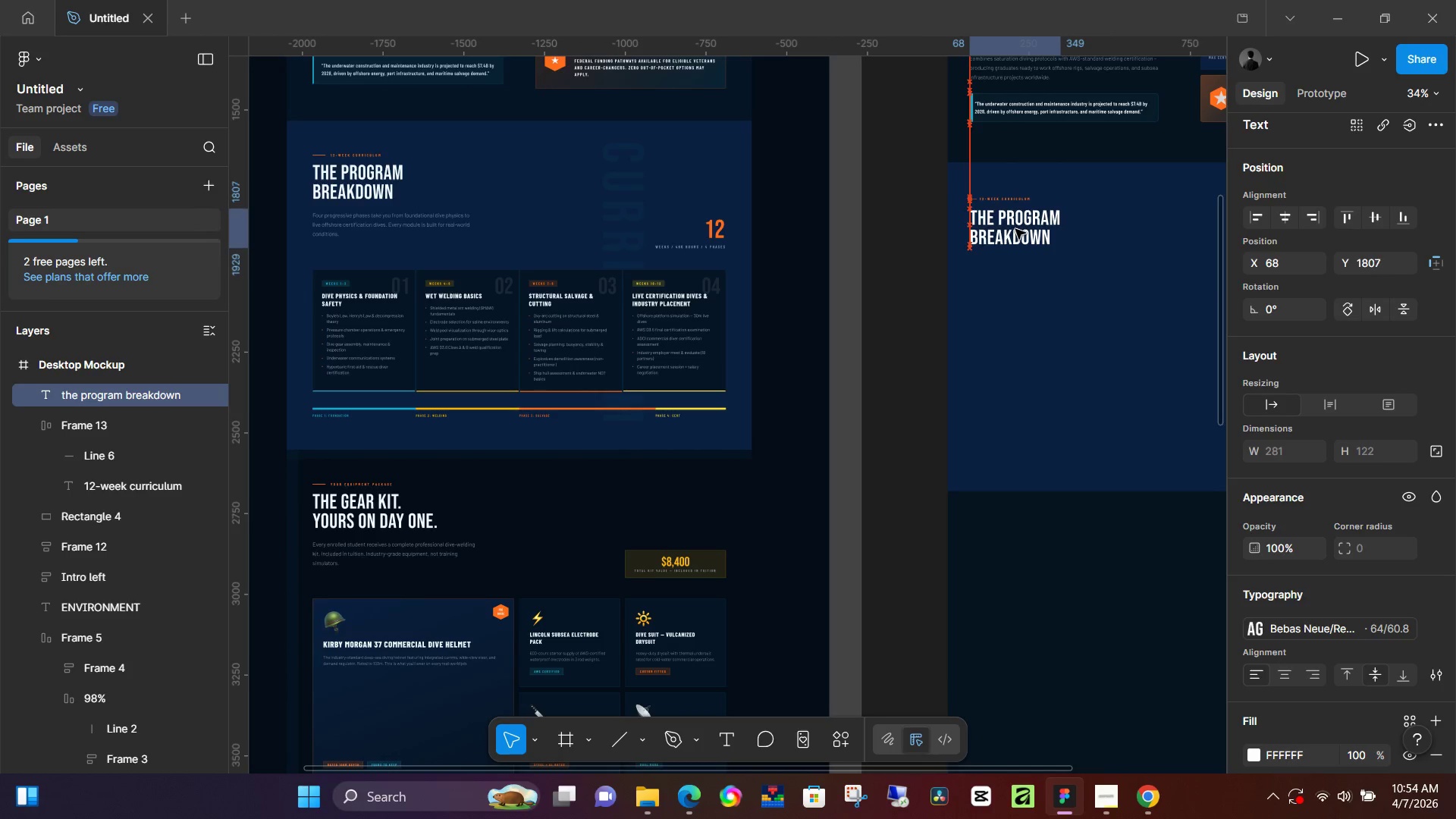 
key(ArrowUp)
 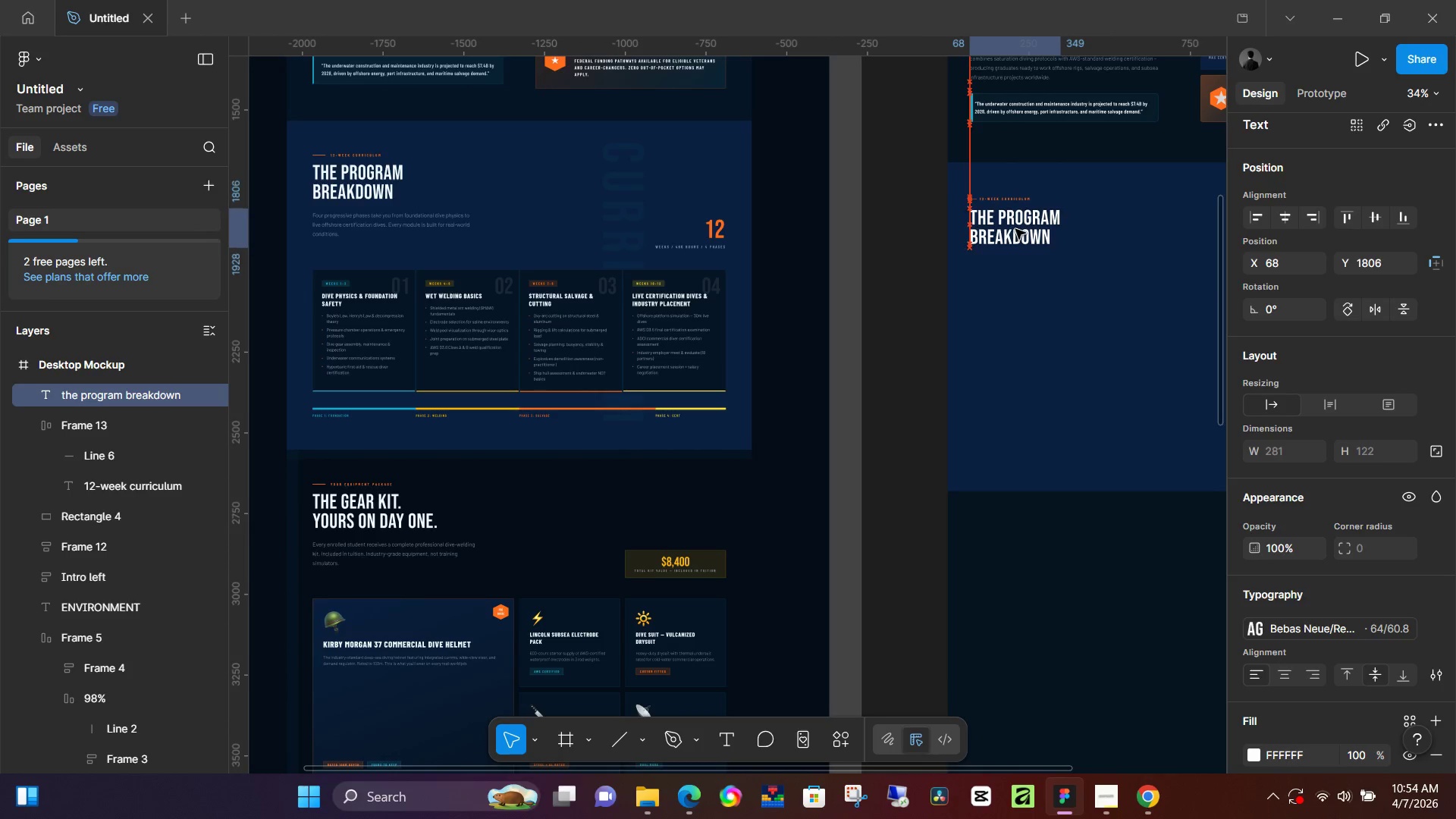 
key(ArrowUp)
 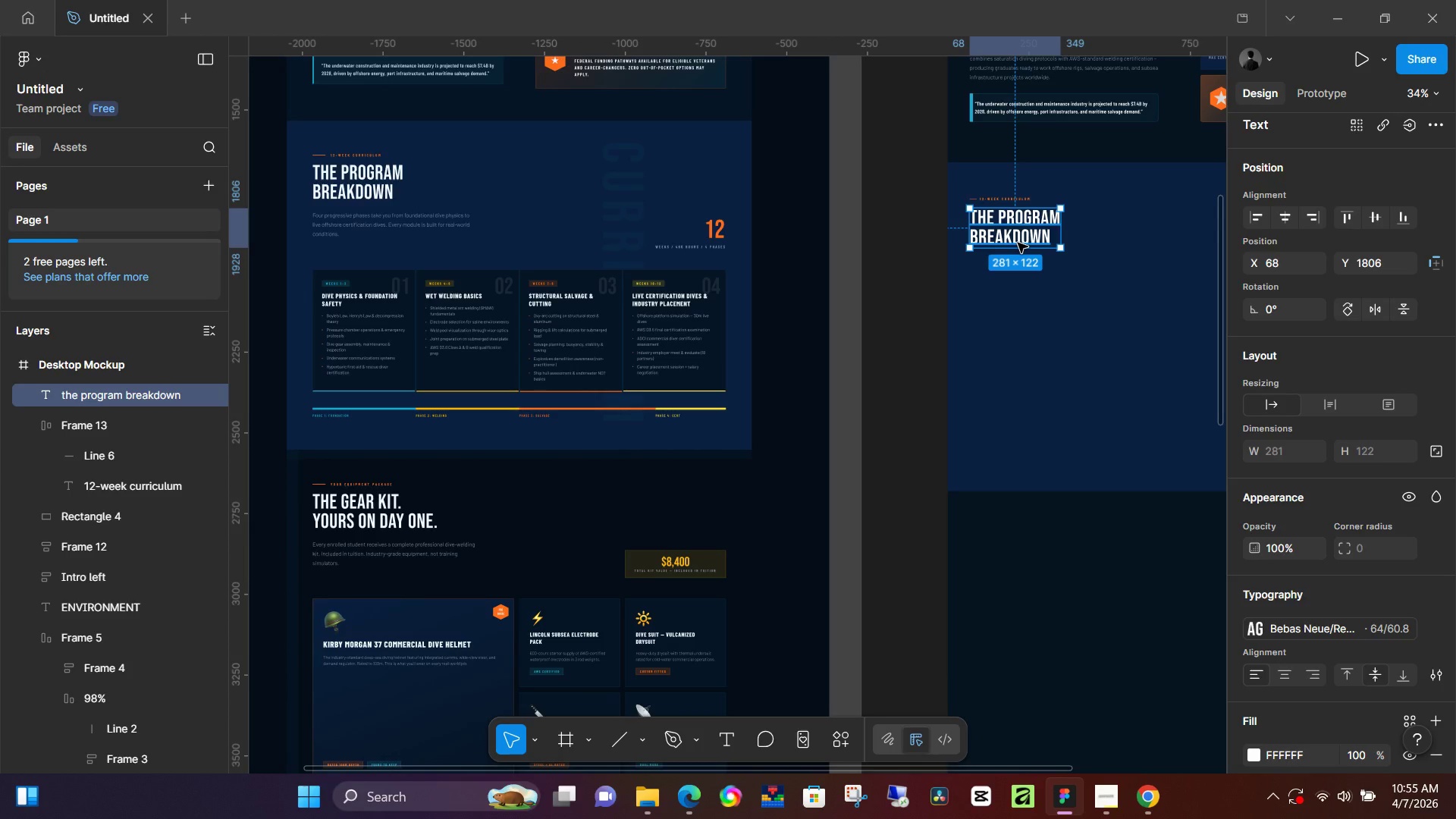 
wait(118.7)
 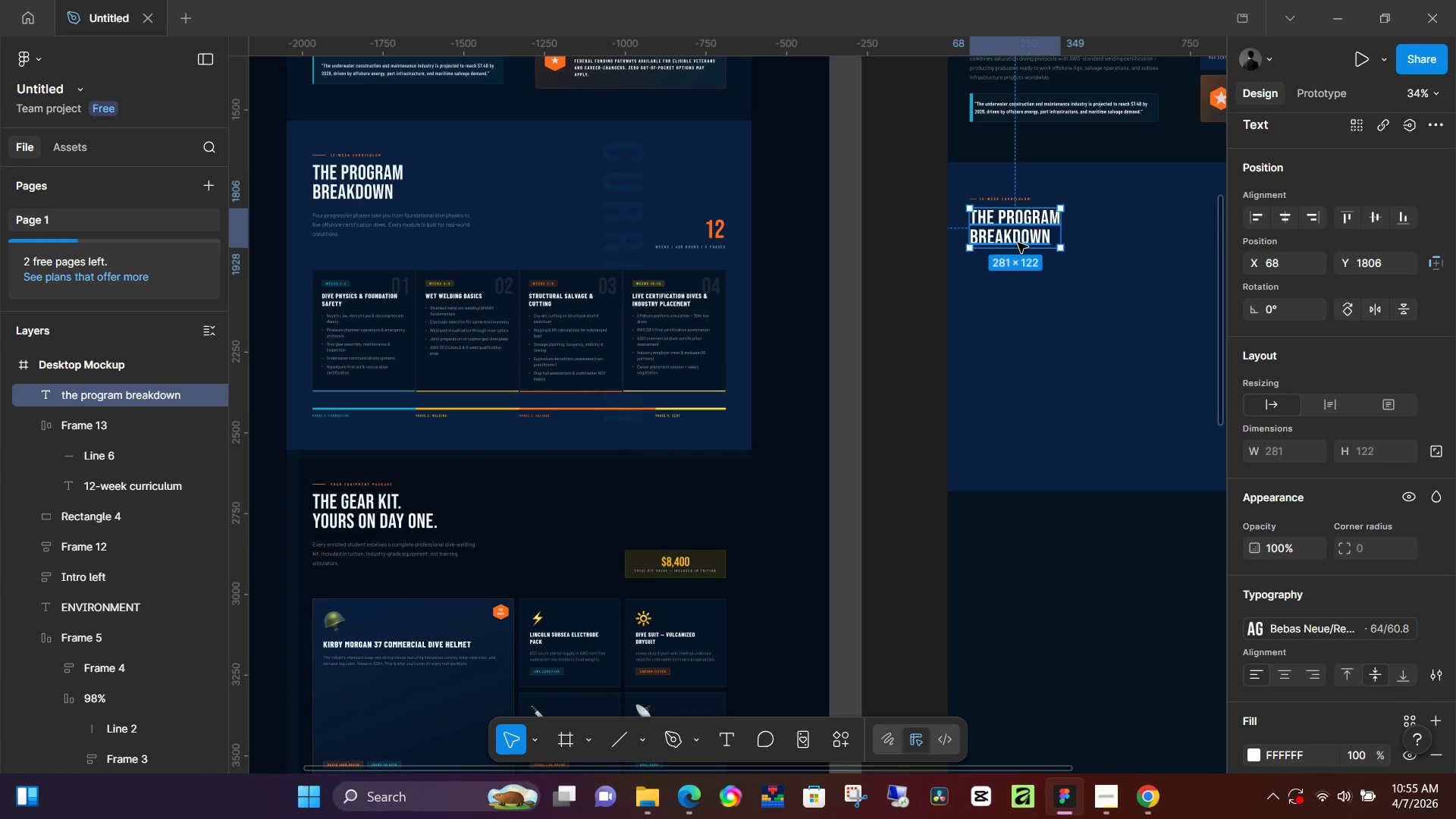 
left_click([915, 309])
 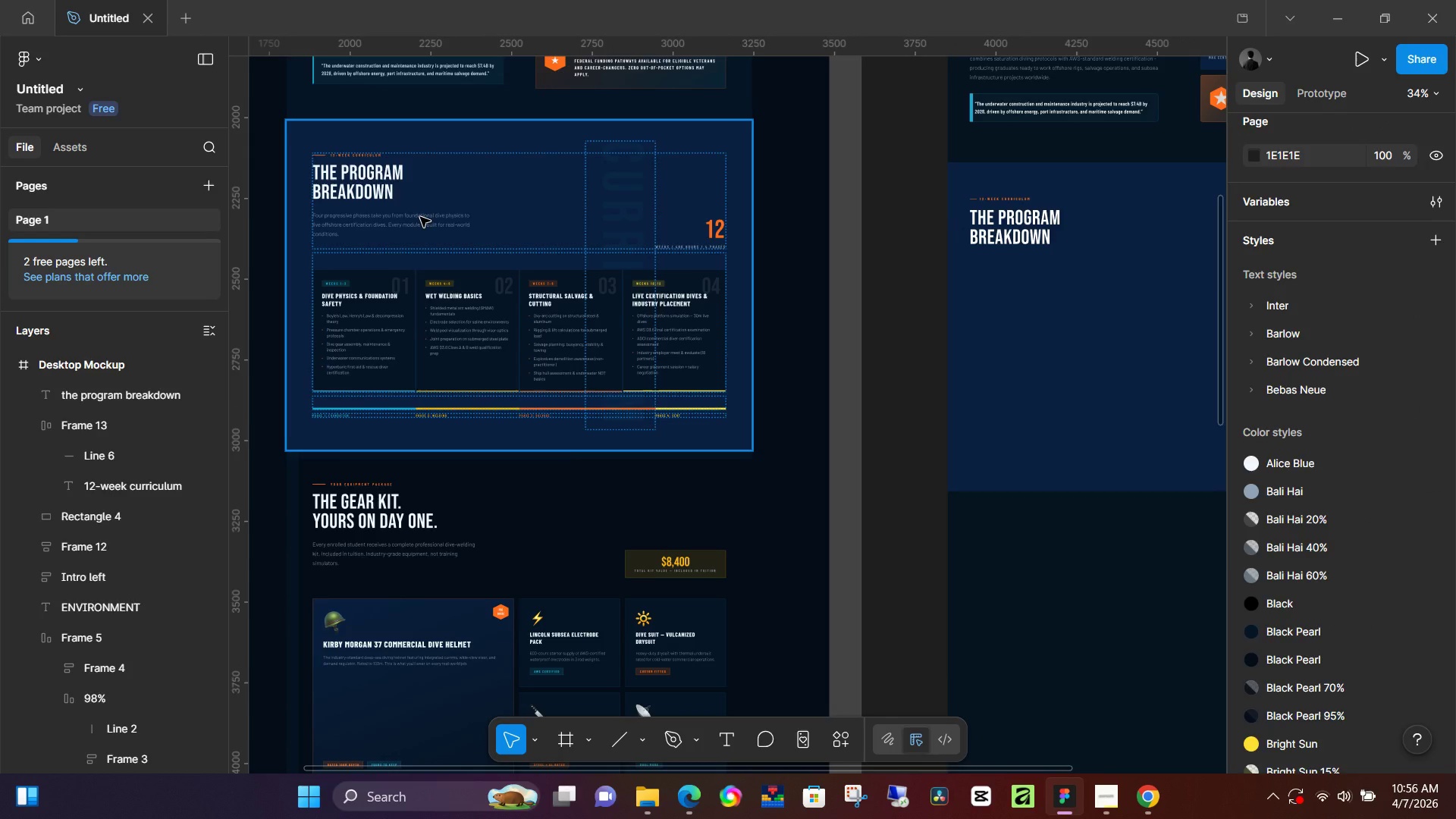 
double_click([422, 217])
 